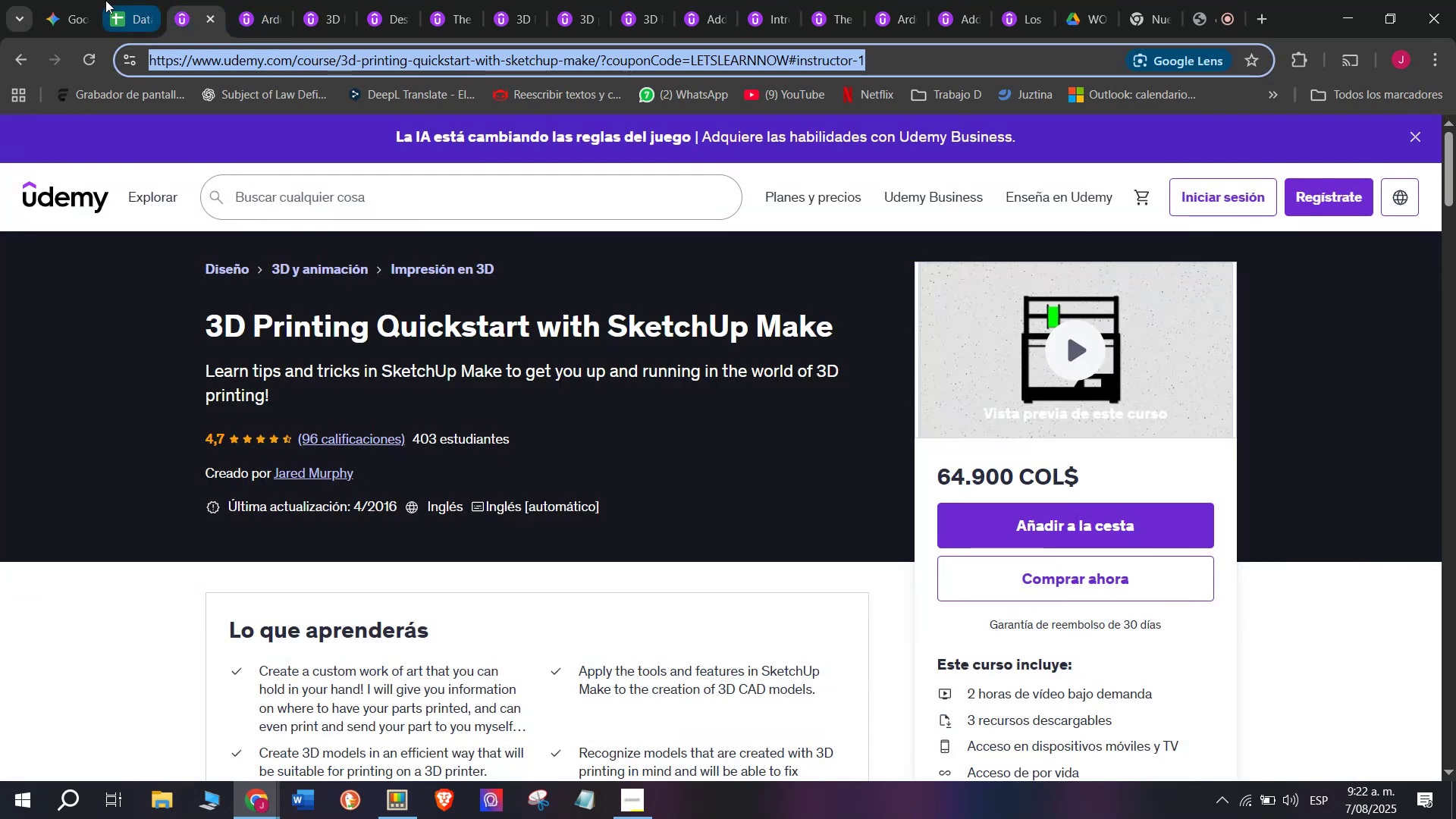 
triple_click([105, 0])
 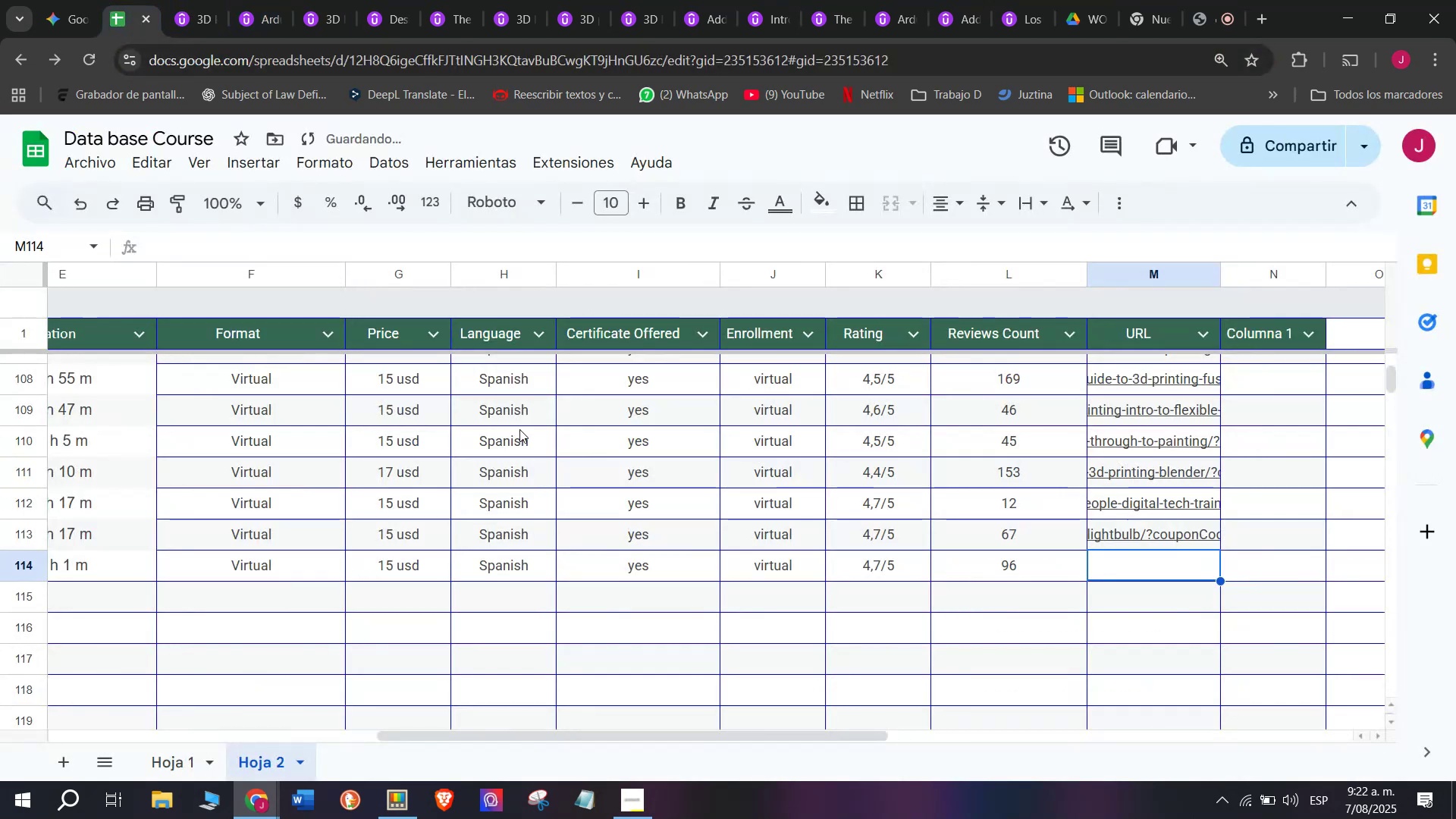 
key(Z)
 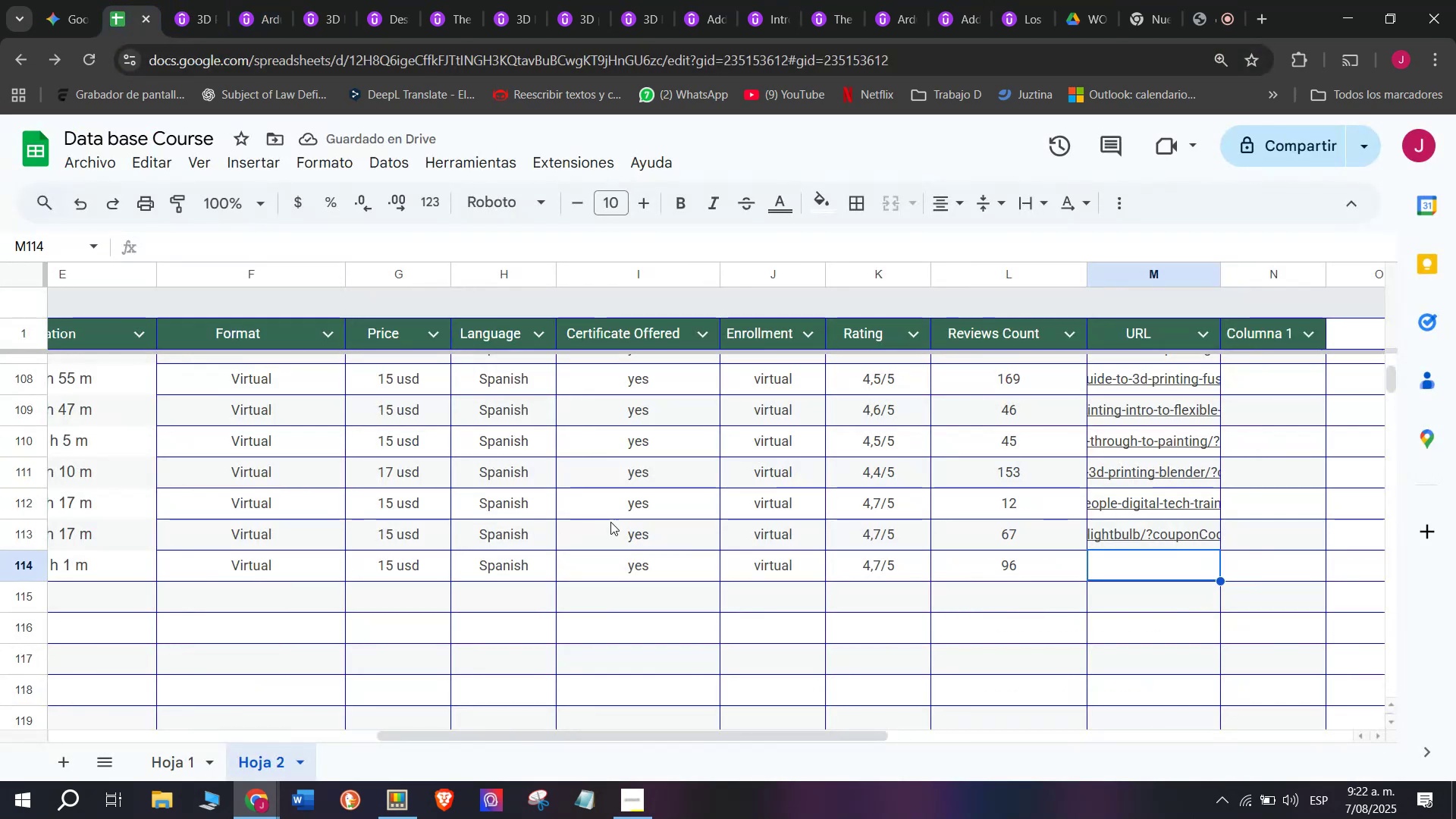 
key(Control+ControlLeft)
 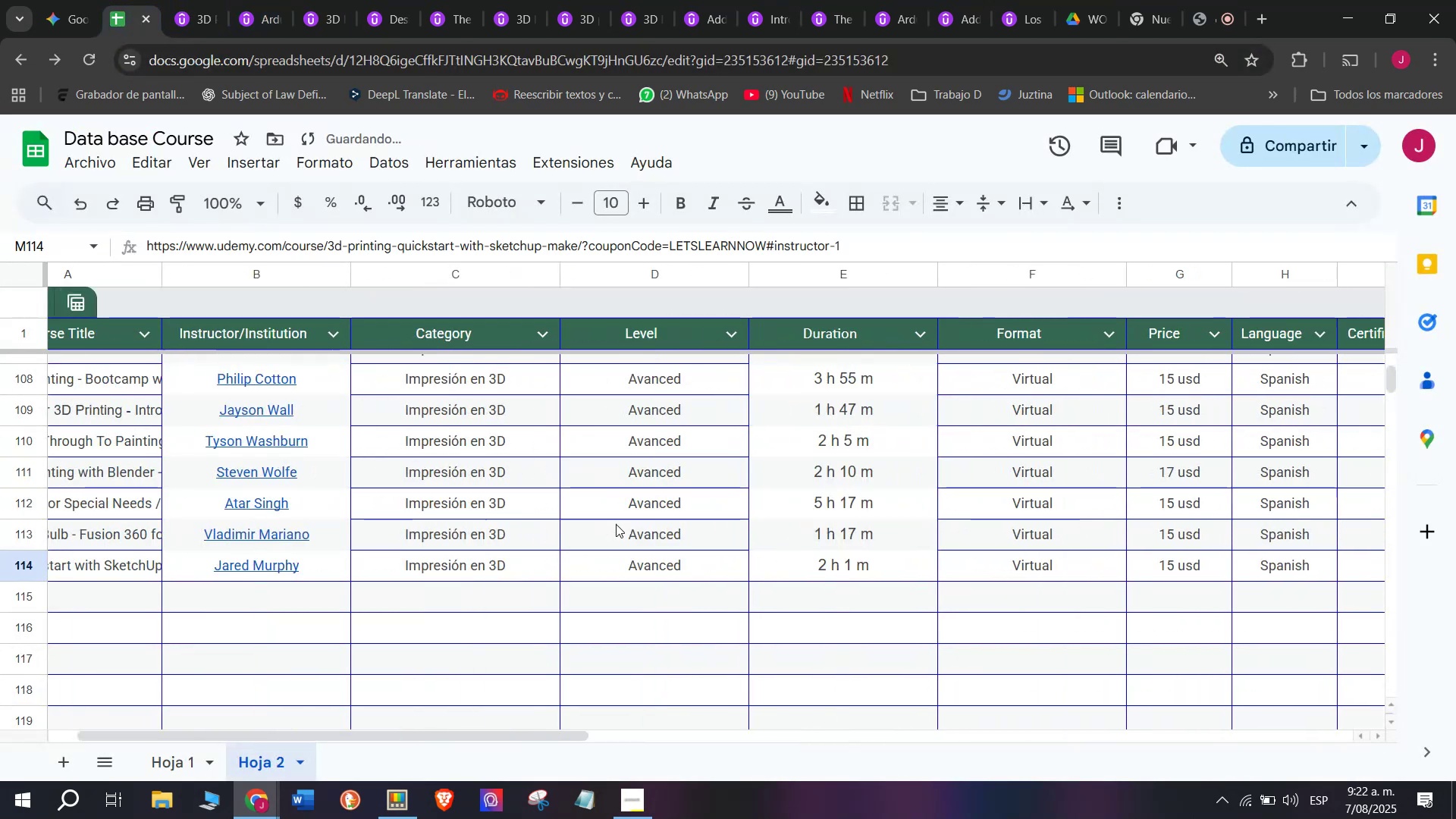 
key(Control+V)
 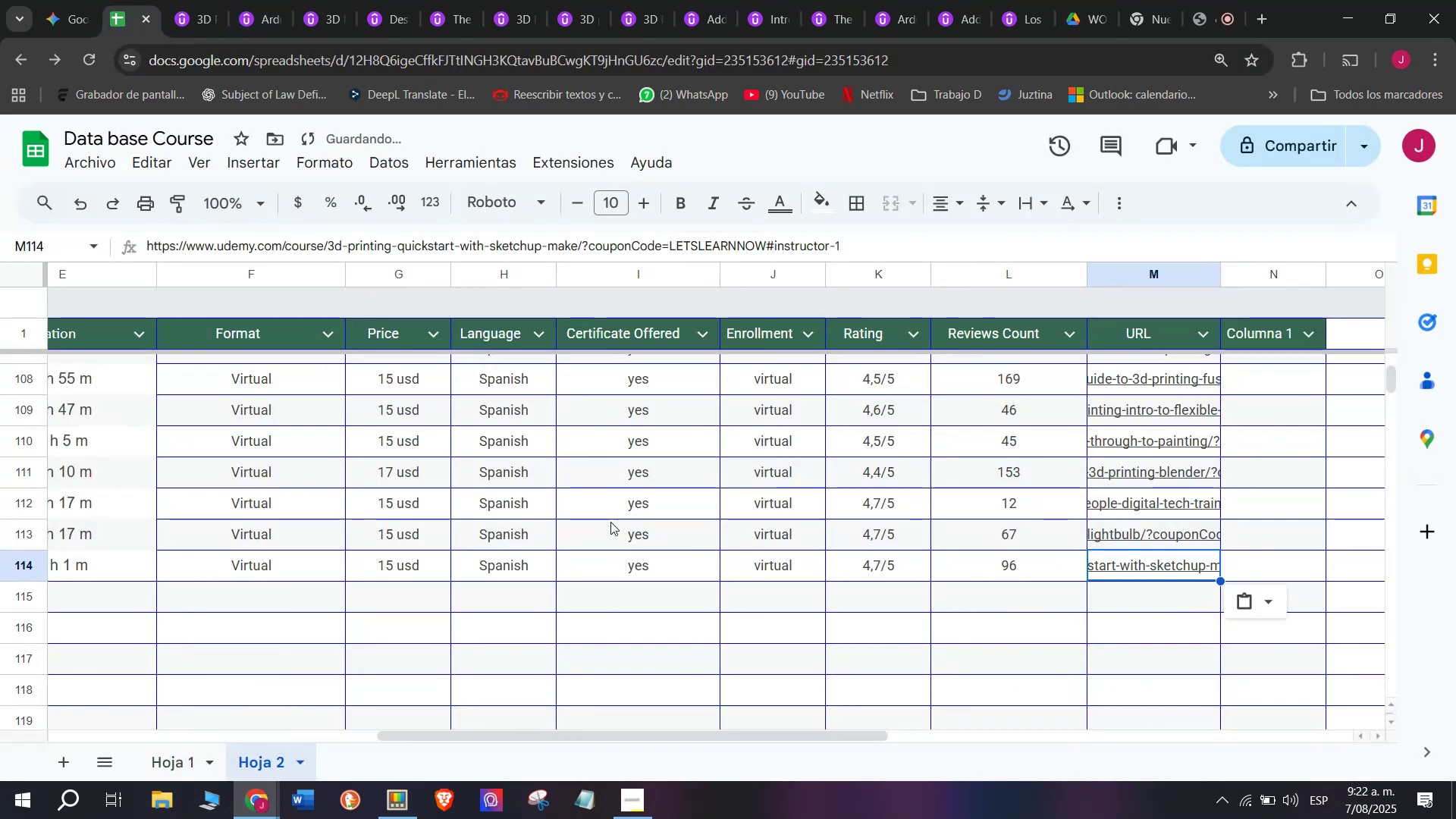 
scroll: coordinate [148, 598], scroll_direction: up, amount: 8.0
 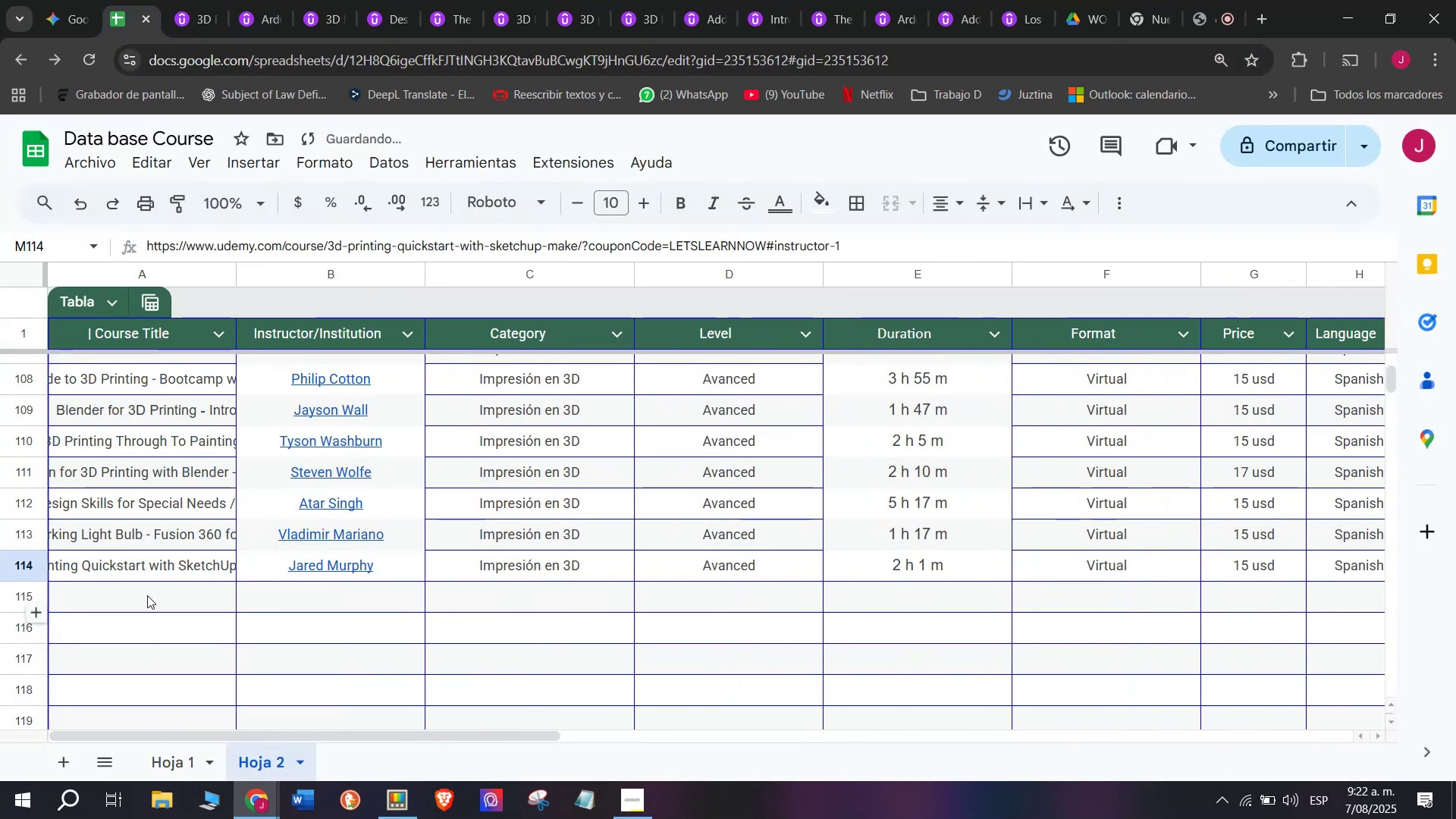 
left_click([147, 595])
 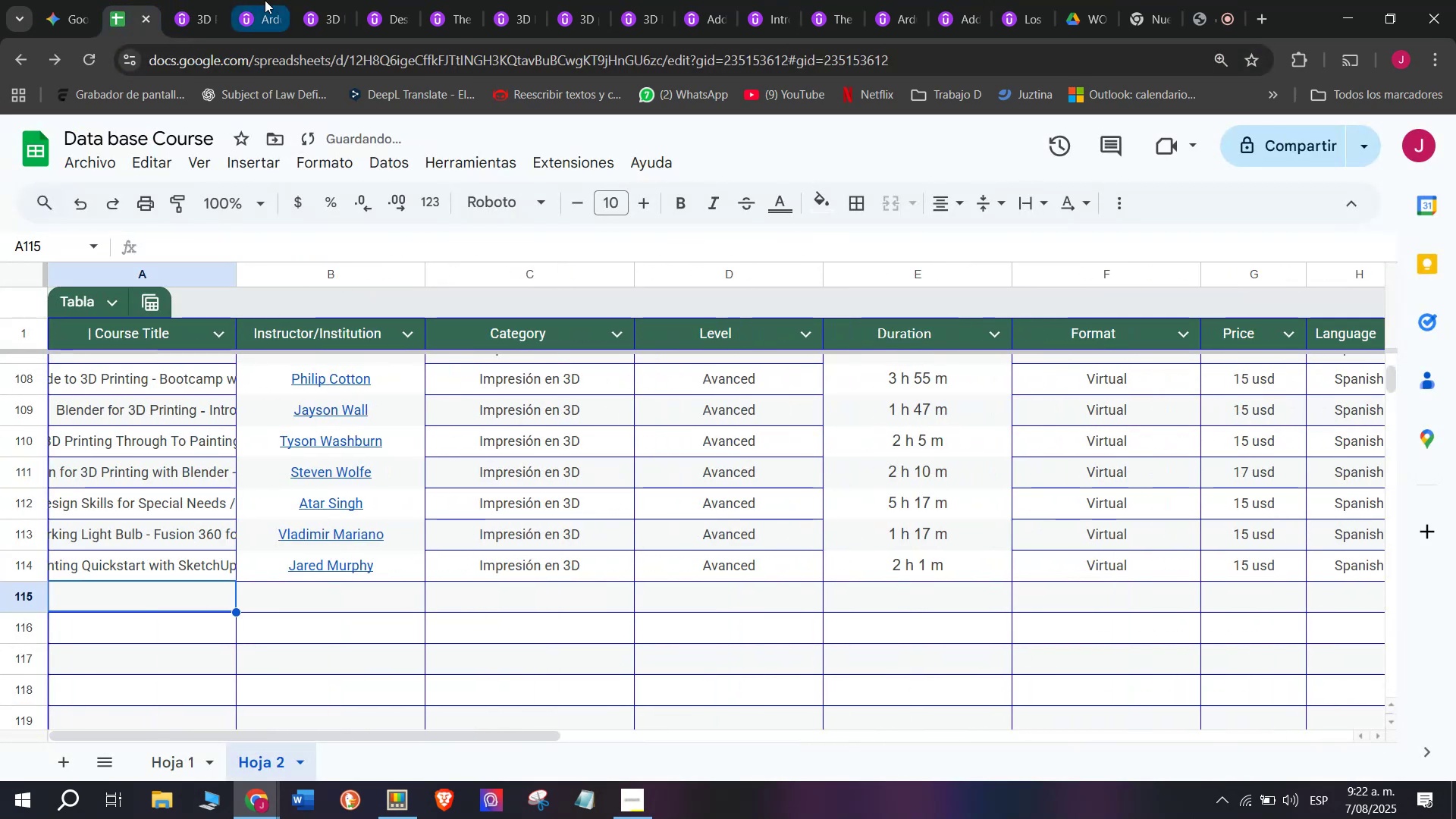 
left_click([204, 0])
 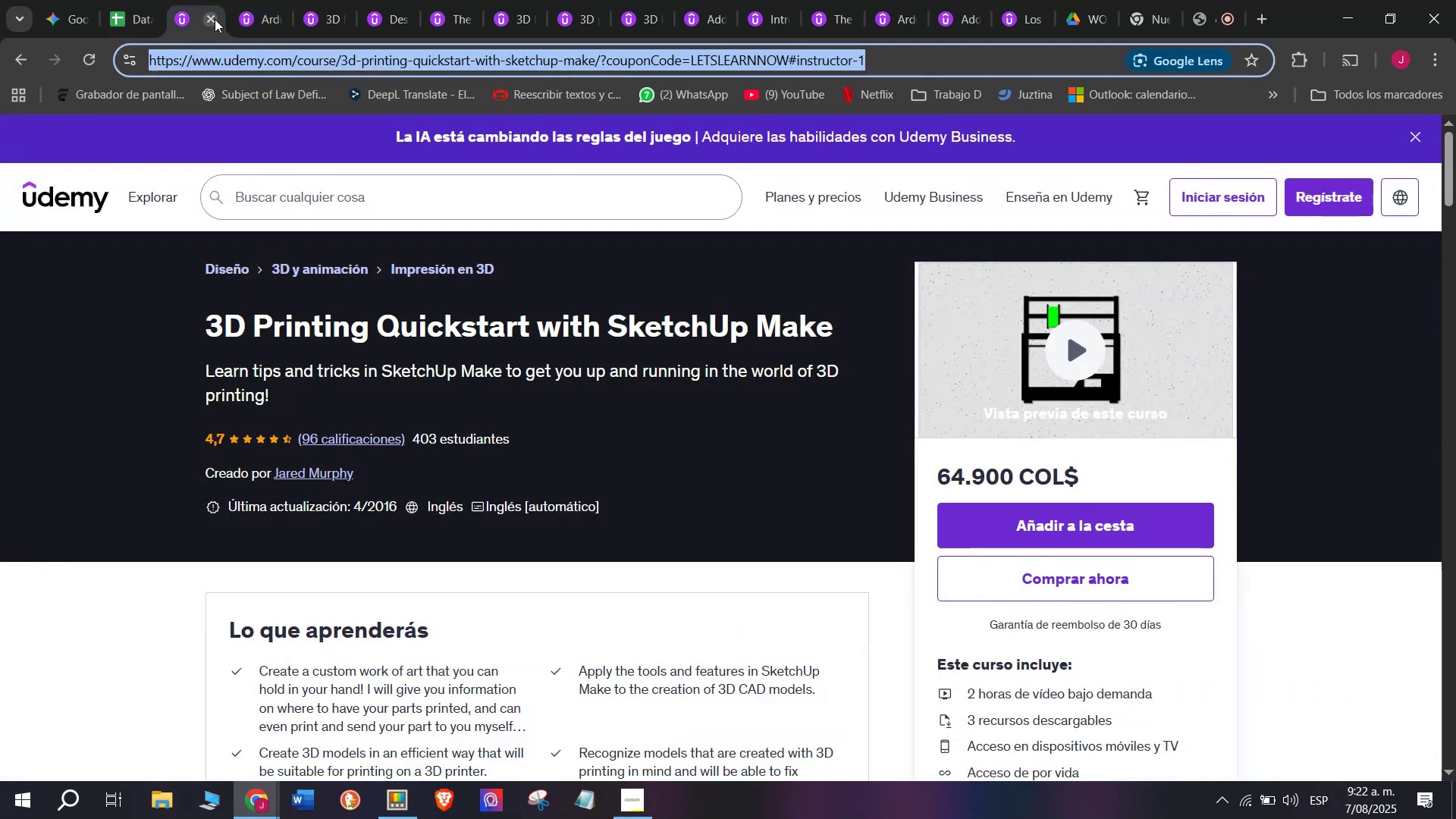 
left_click([213, 17])
 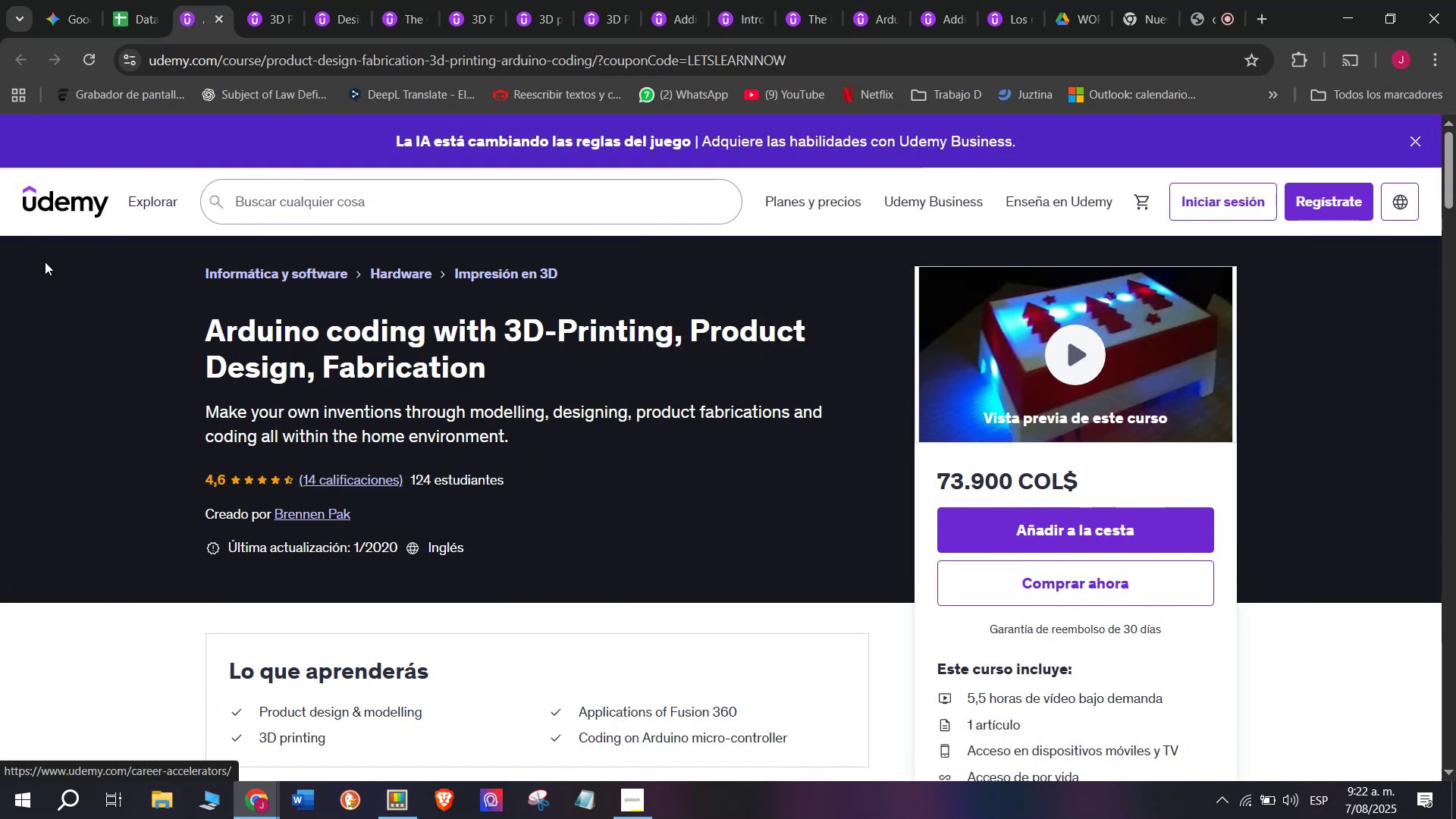 
left_click_drag(start_coordinate=[151, 323], to_coordinate=[585, 356])
 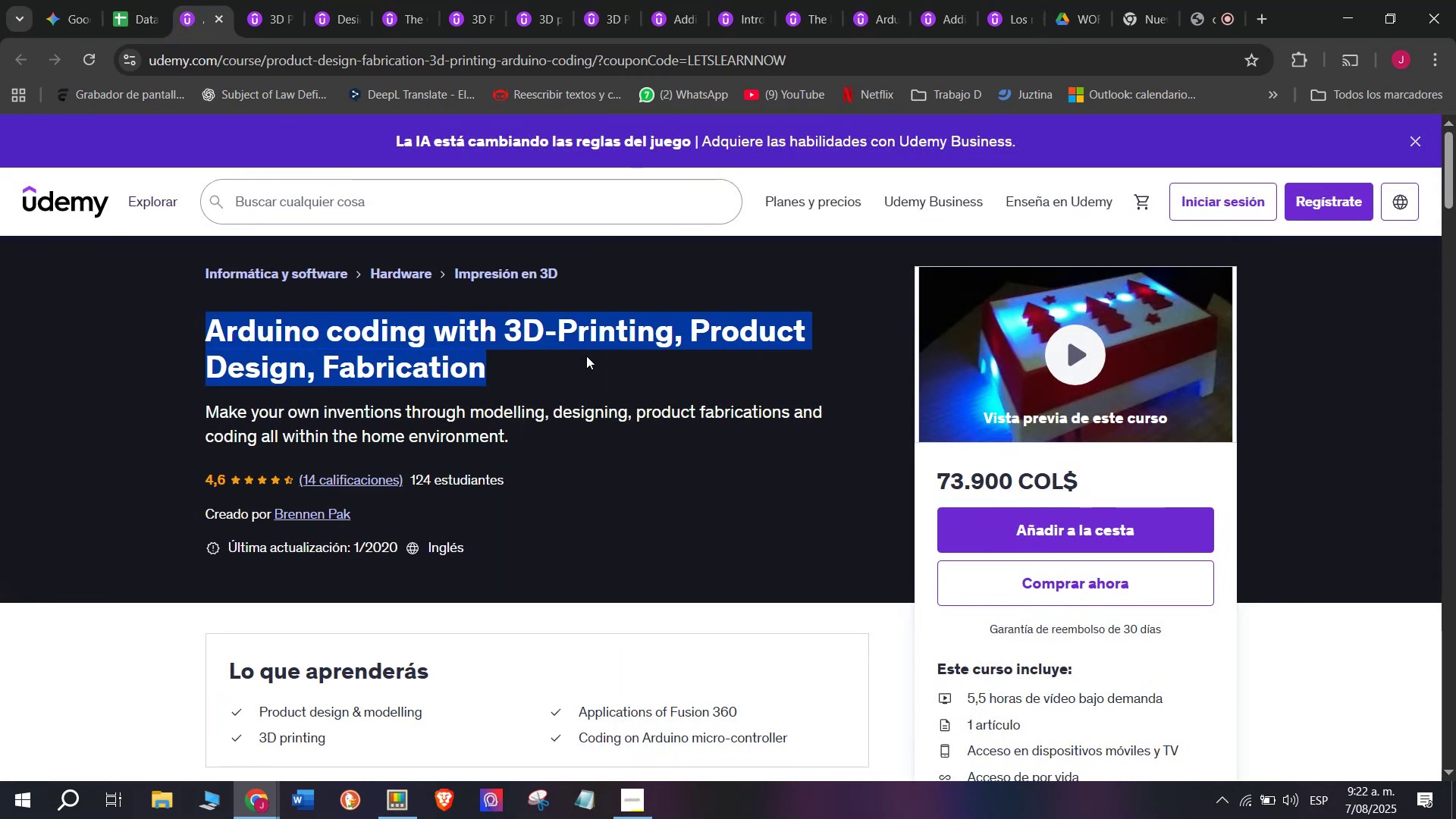 
key(Break)
 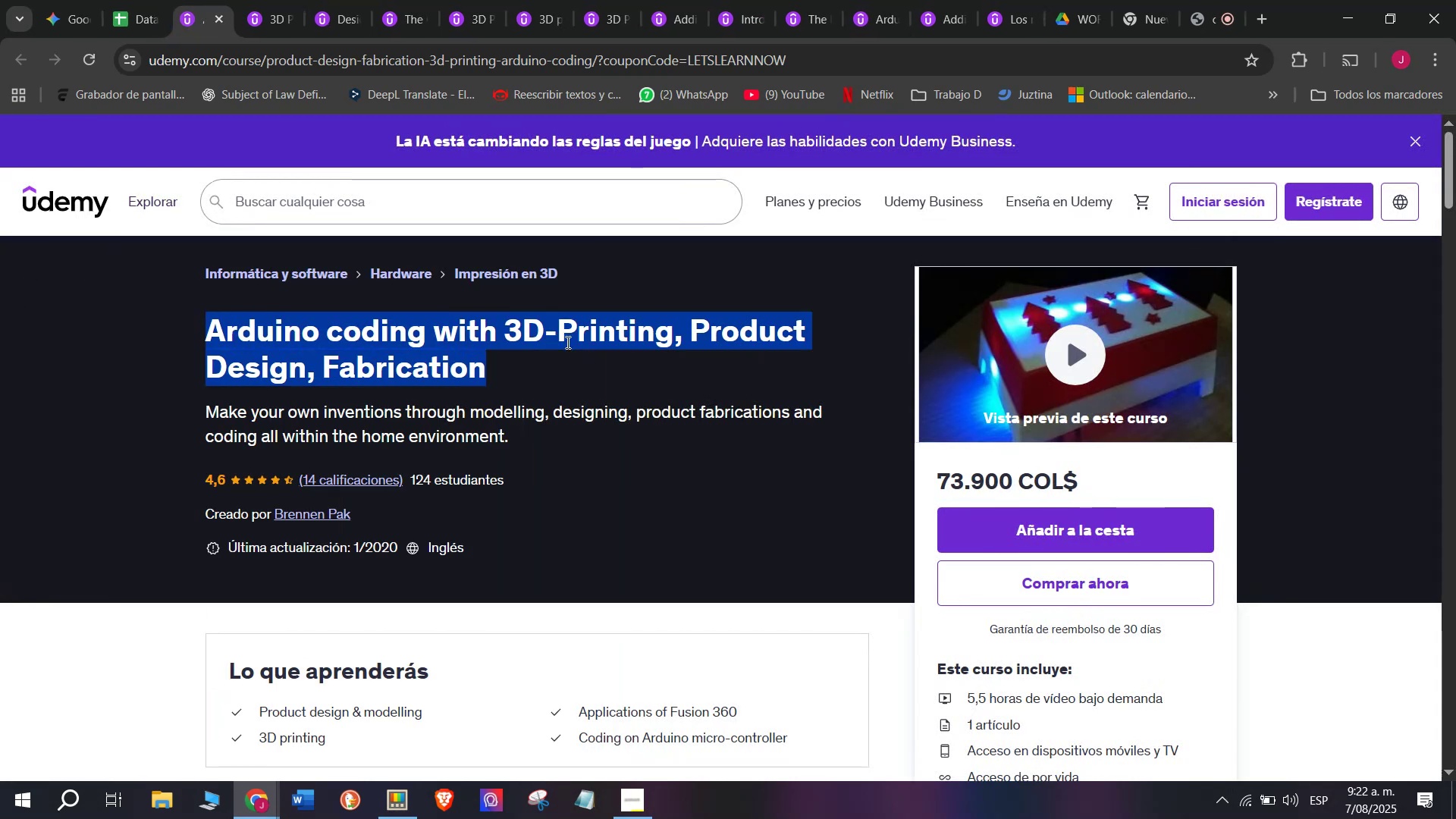 
key(Control+ControlLeft)
 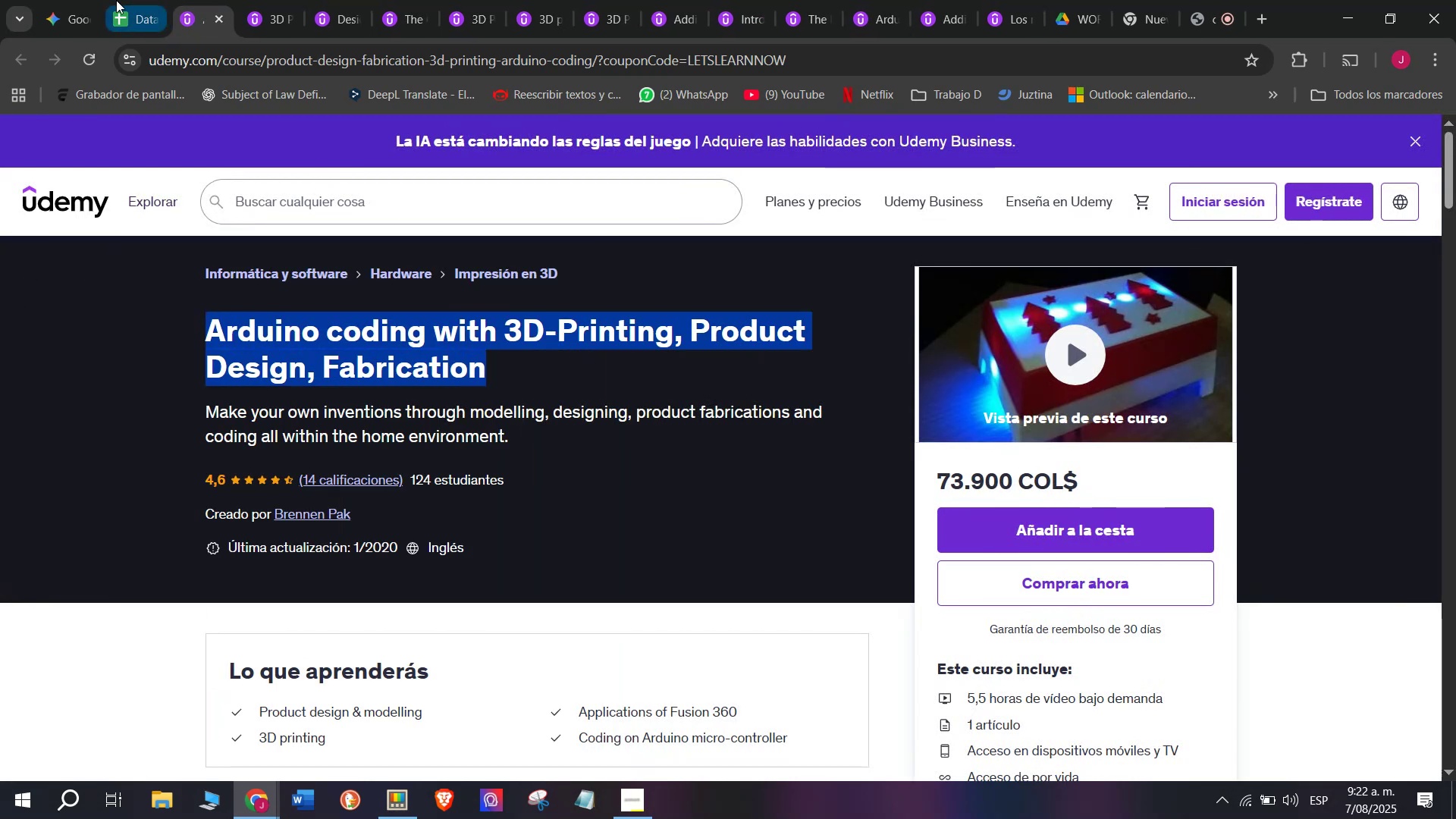 
key(Control+C)
 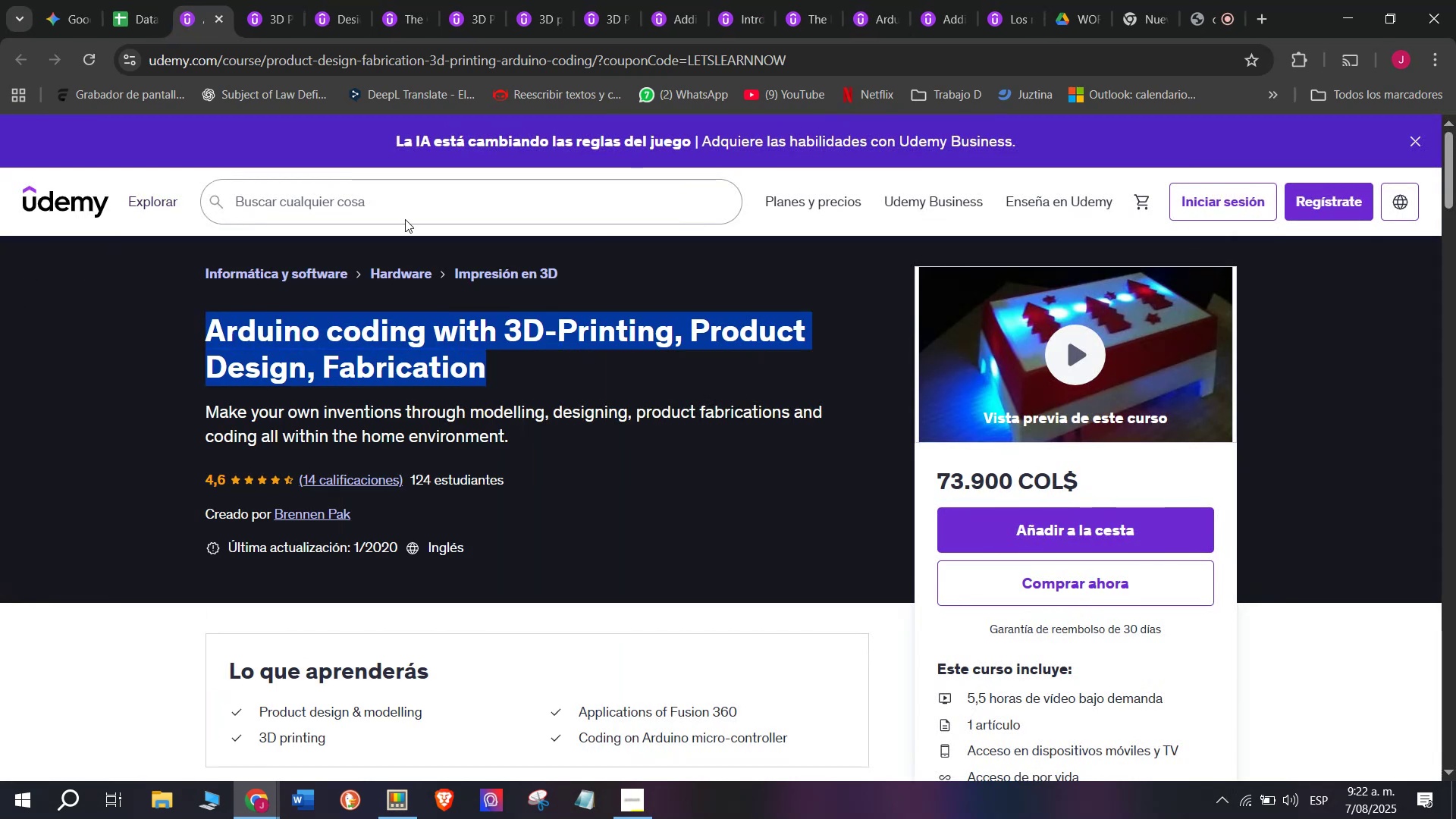 
key(Break)
 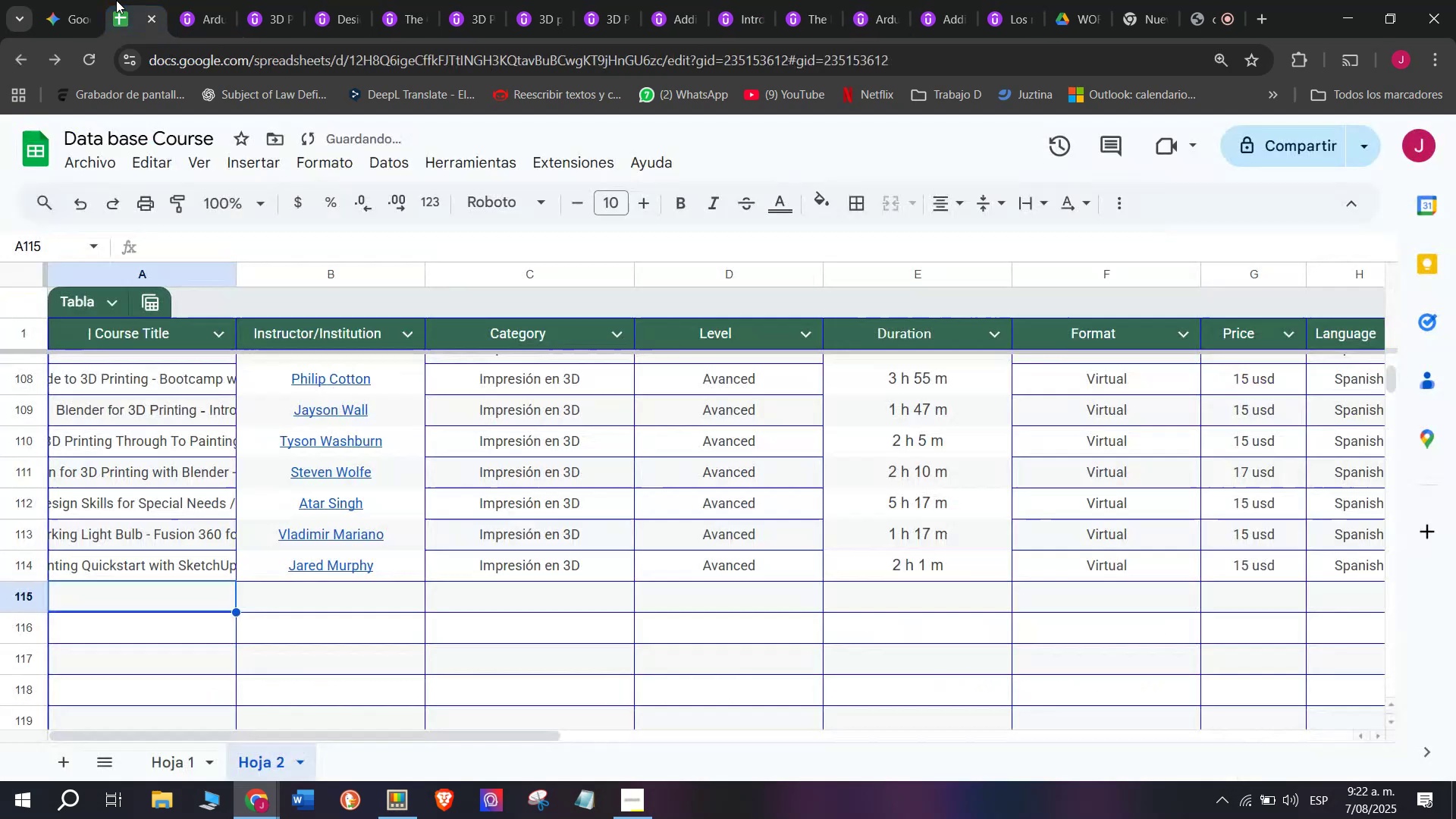 
key(Control+ControlLeft)
 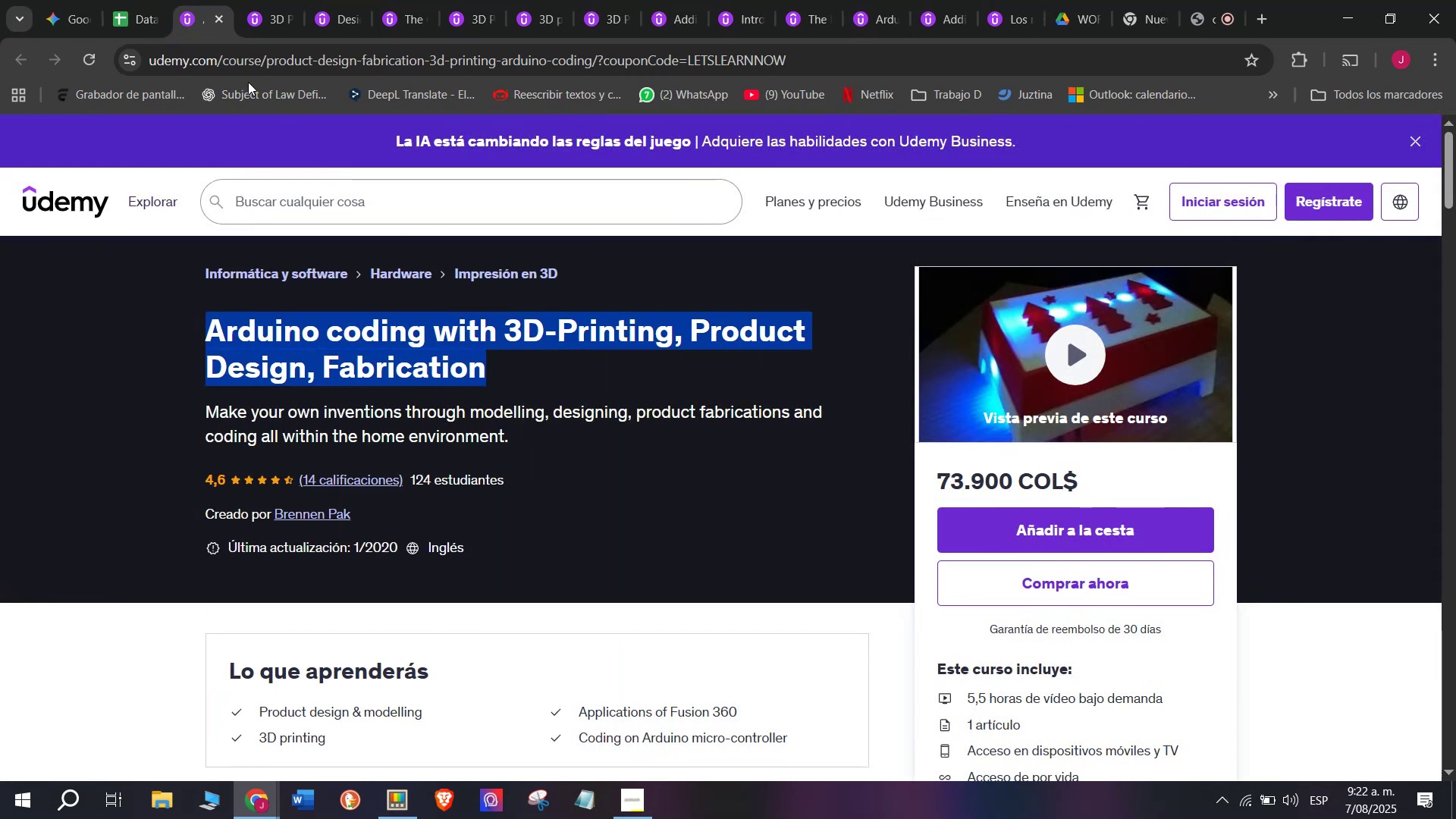 
key(Control+C)
 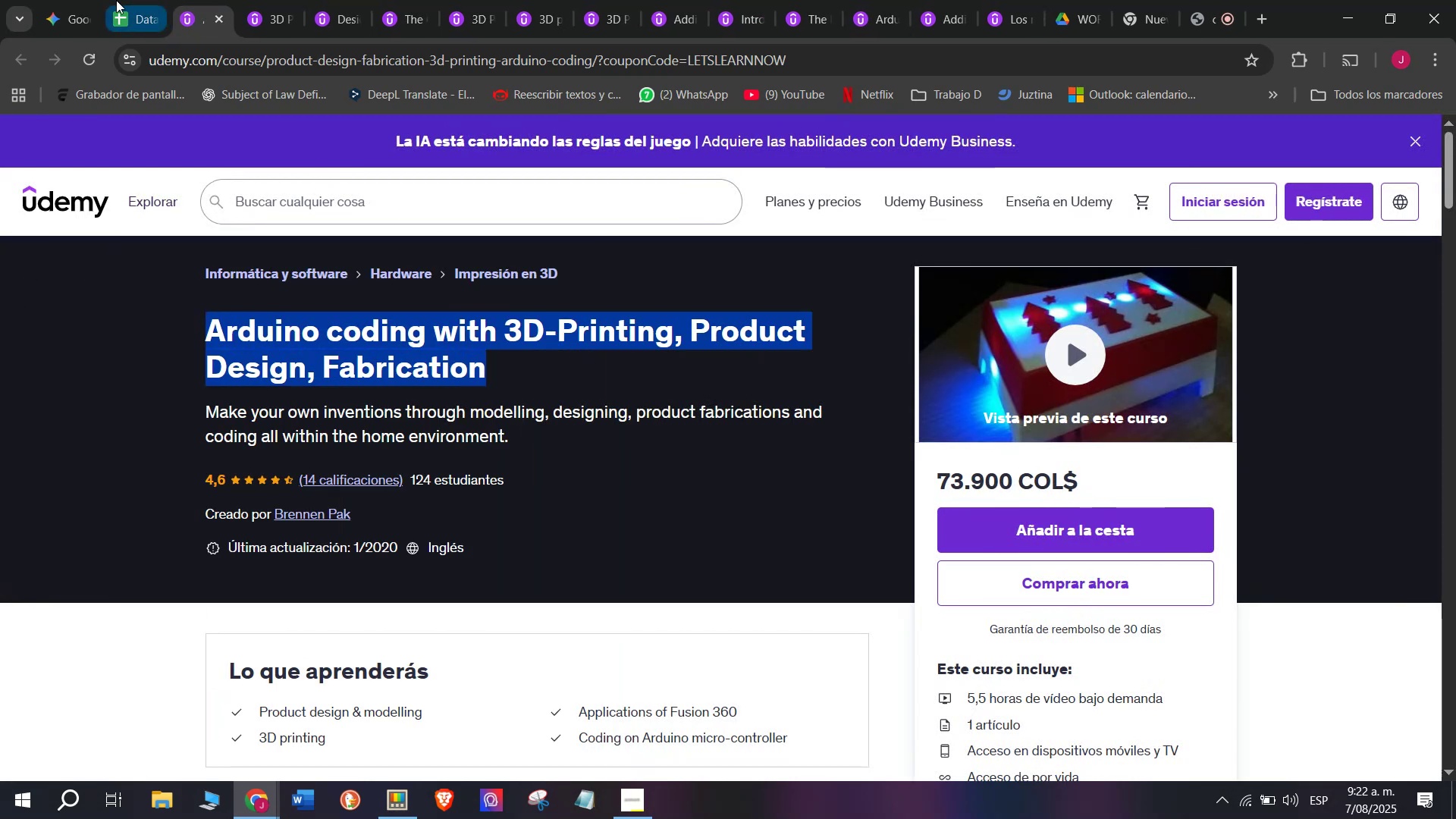 
left_click([116, 0])
 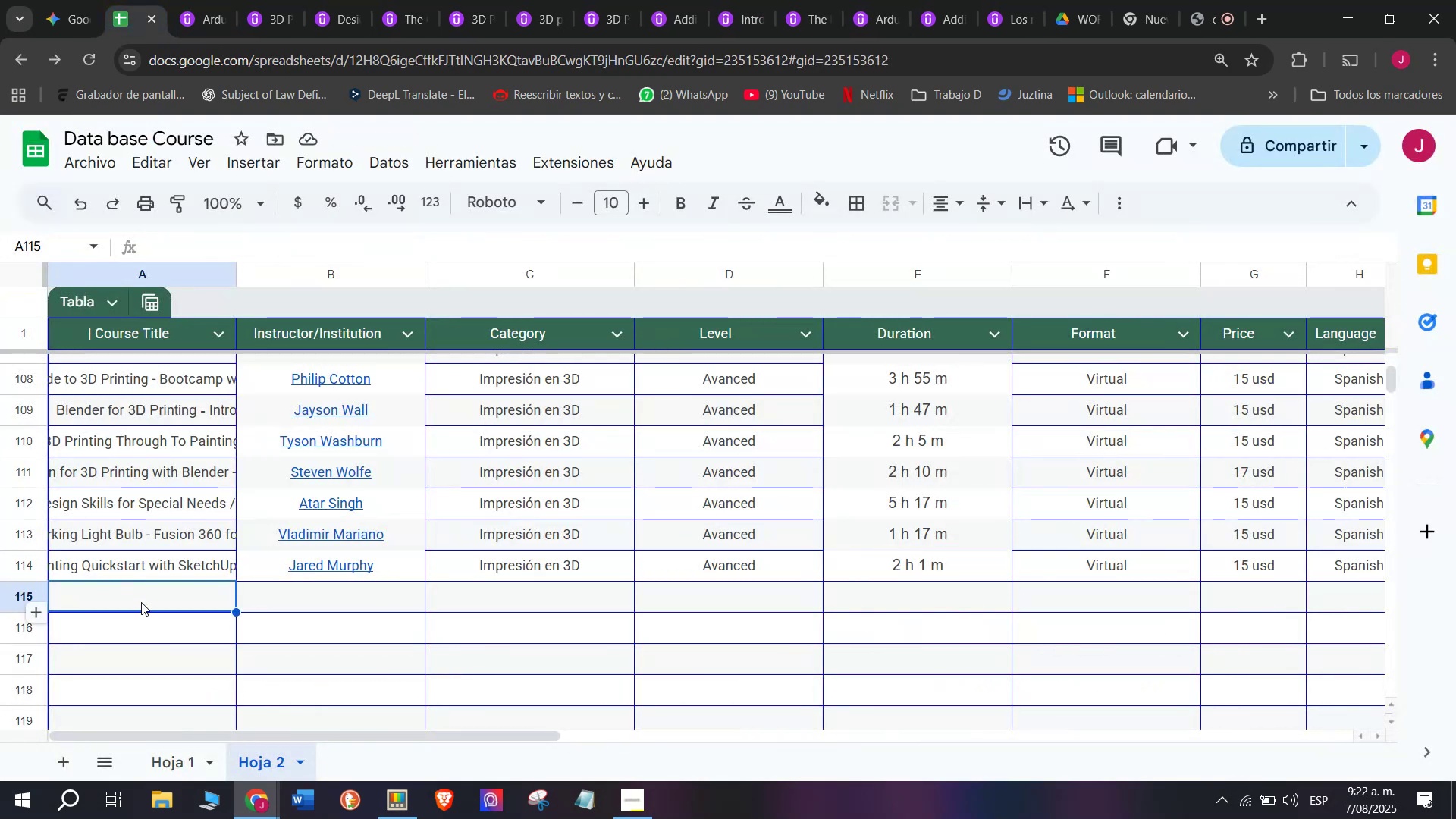 
double_click([141, 602])
 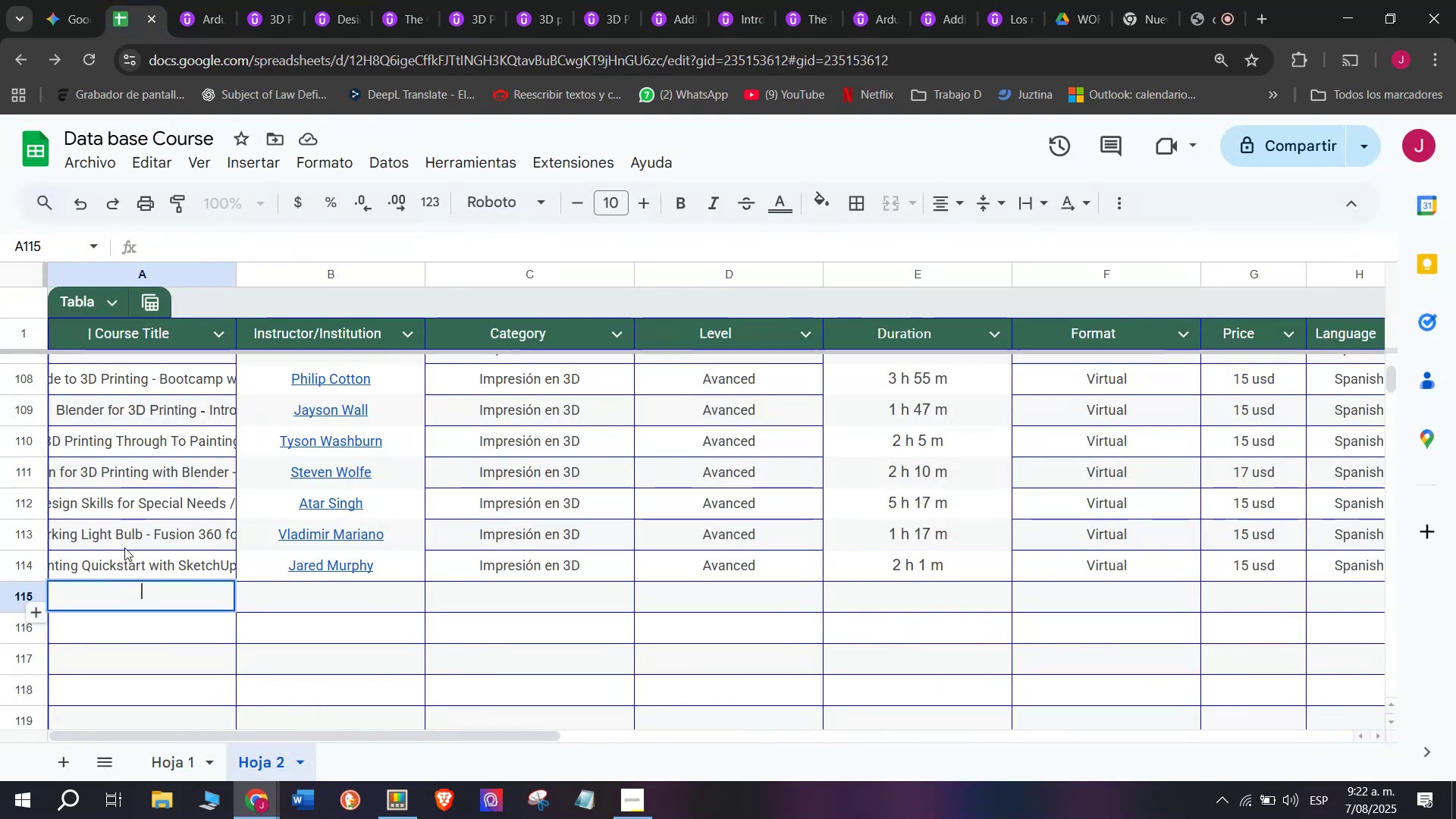 
key(Control+ControlLeft)
 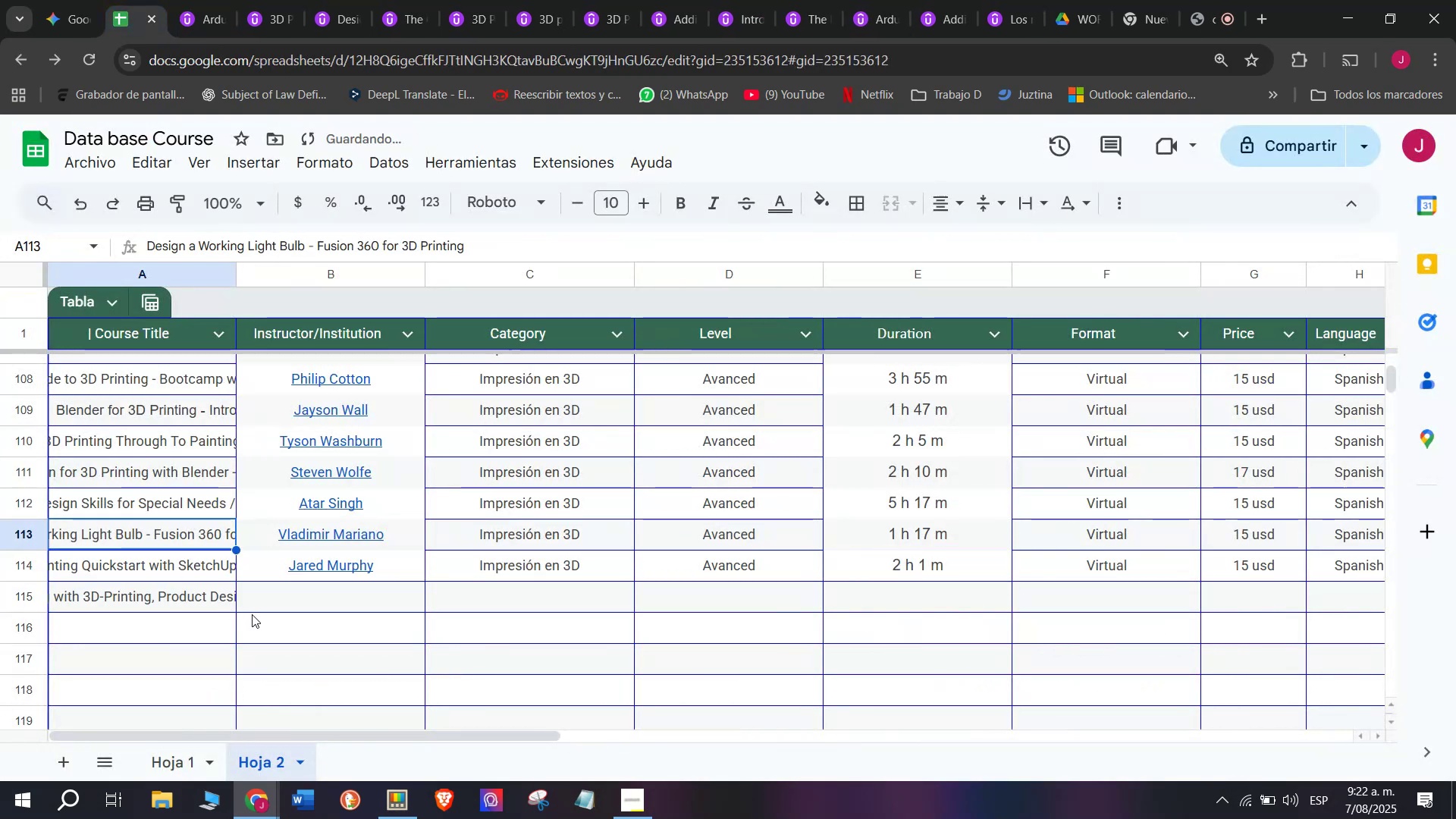 
key(Z)
 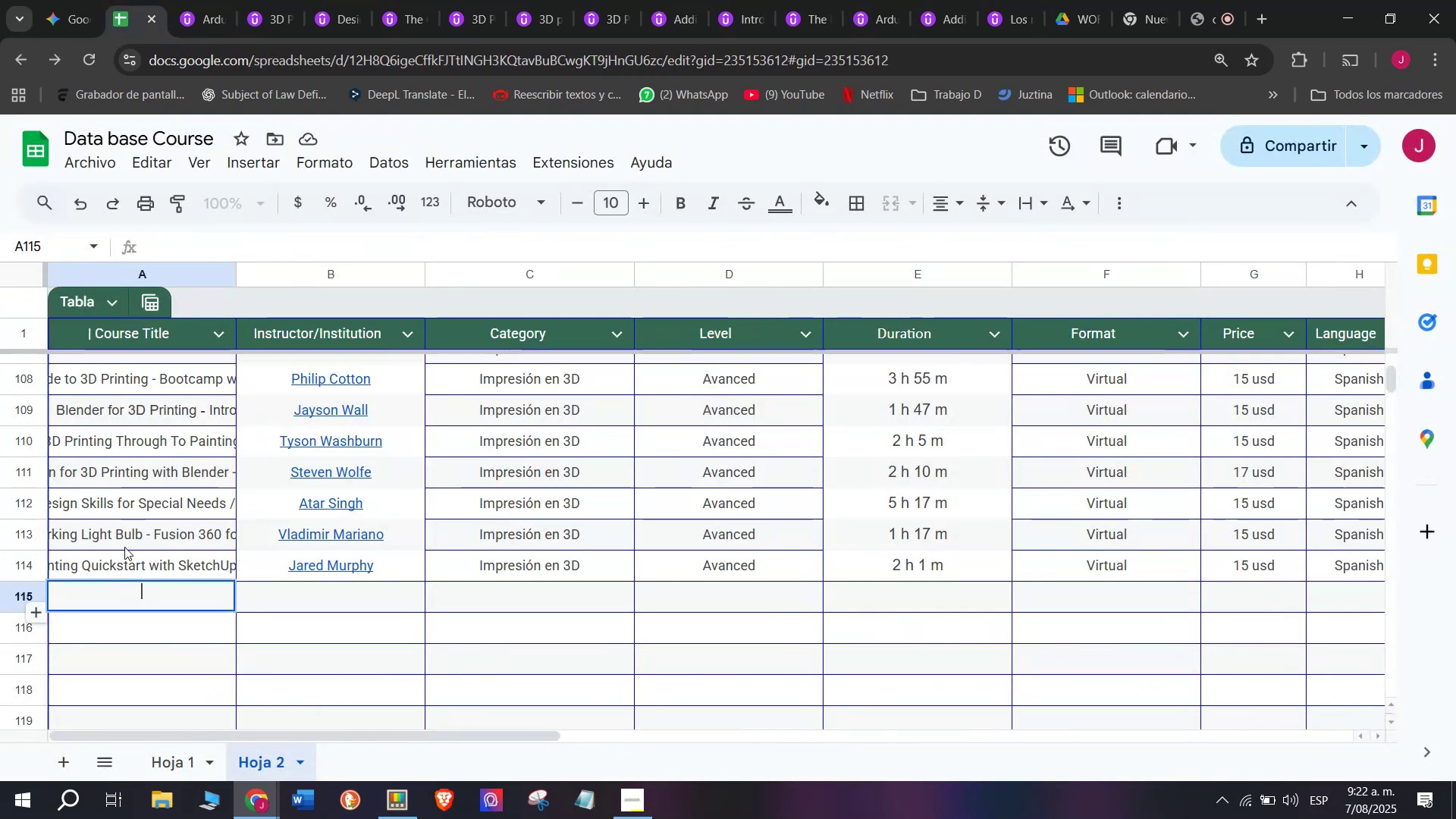 
key(Control+V)
 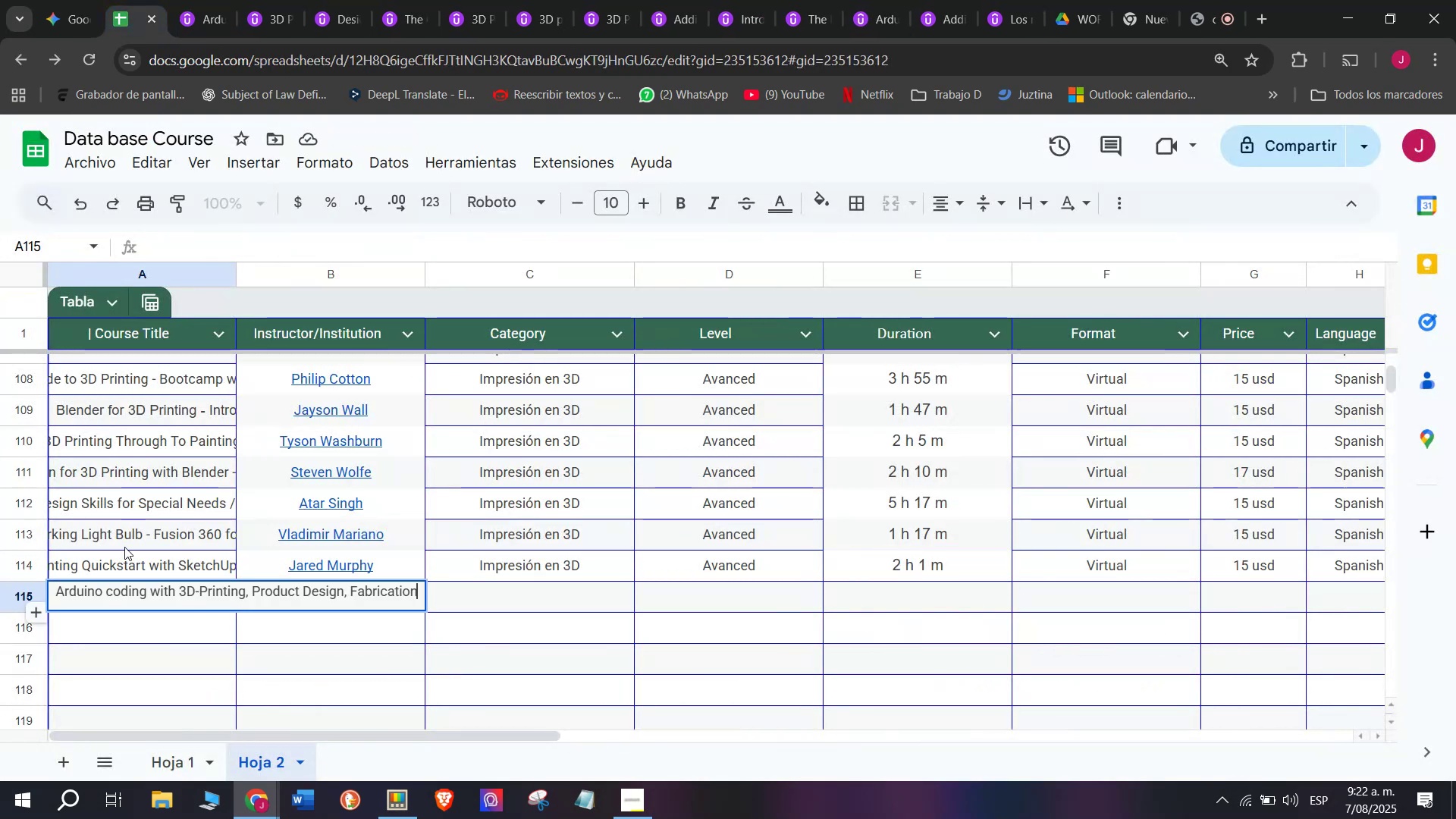 
triple_click([124, 547])
 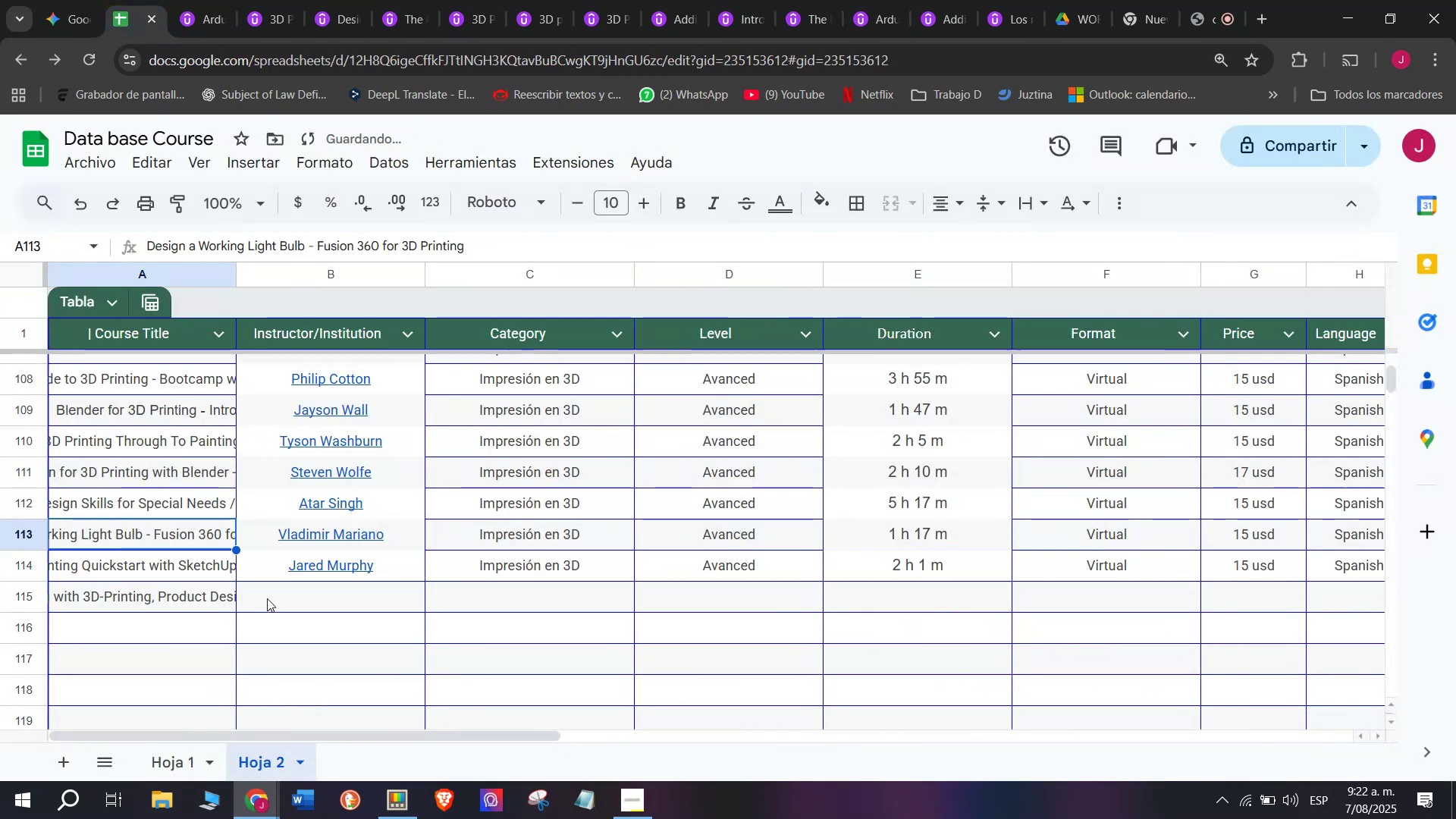 
left_click([267, 598])
 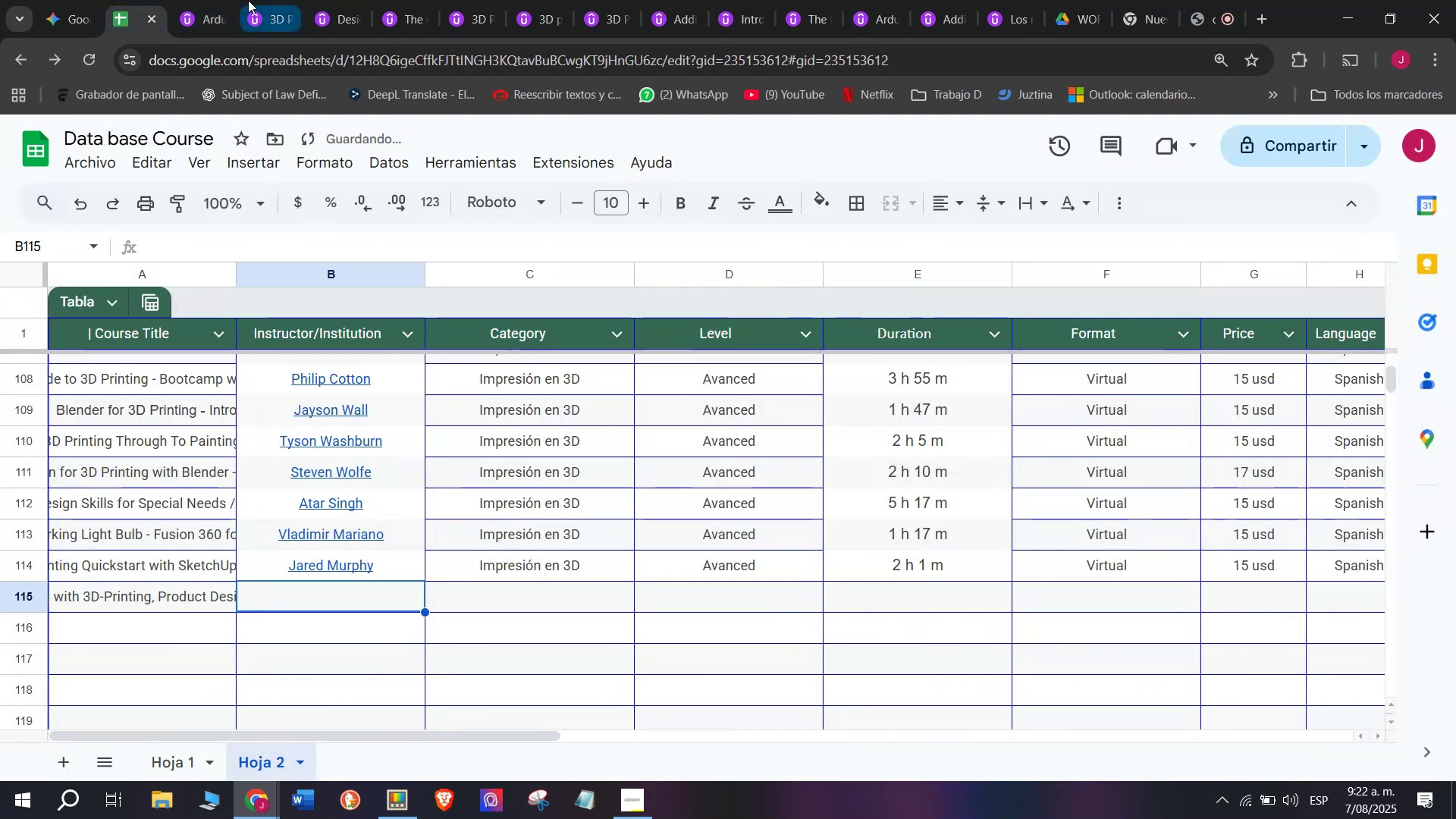 
left_click([219, 0])
 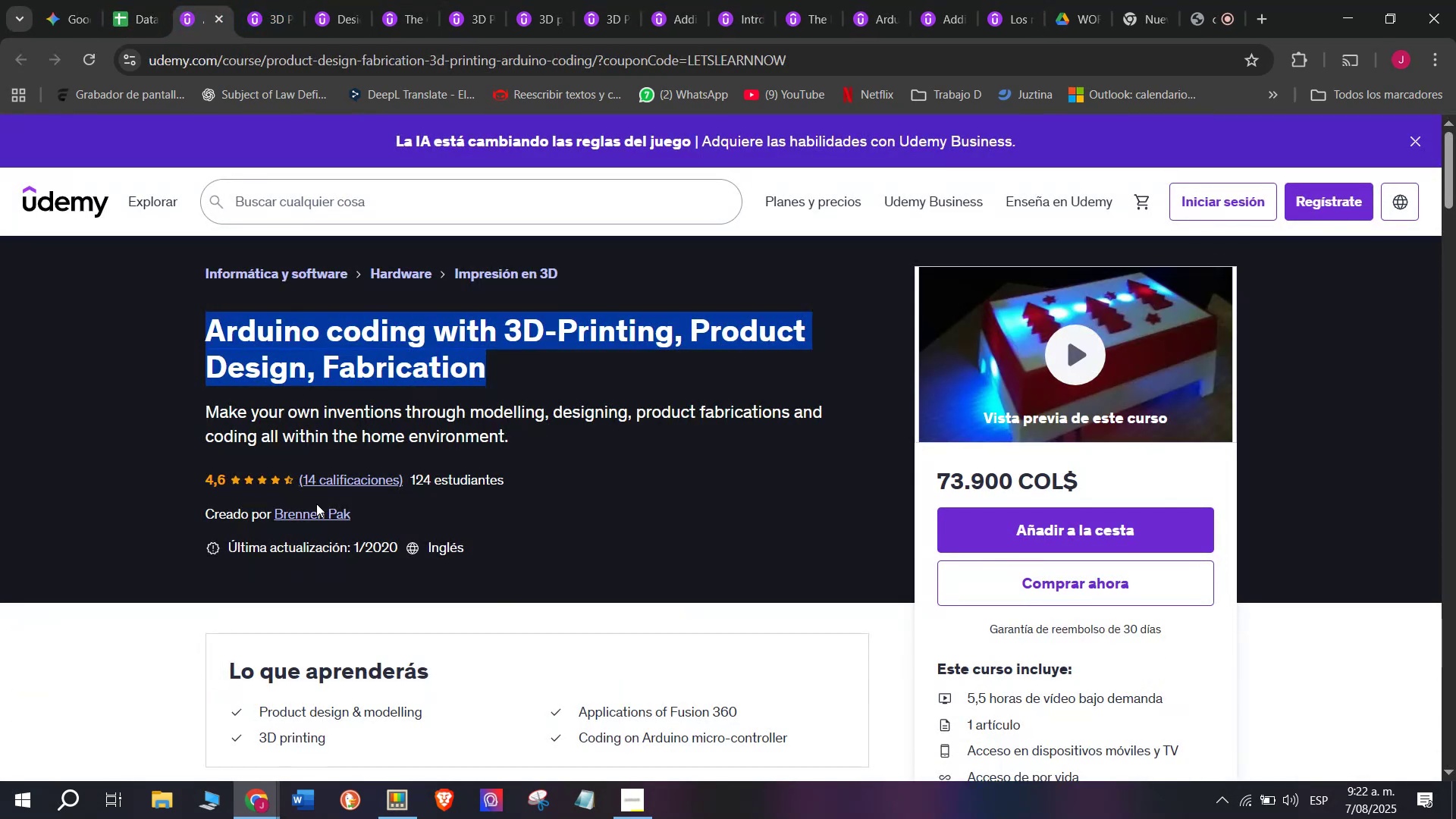 
left_click([315, 508])
 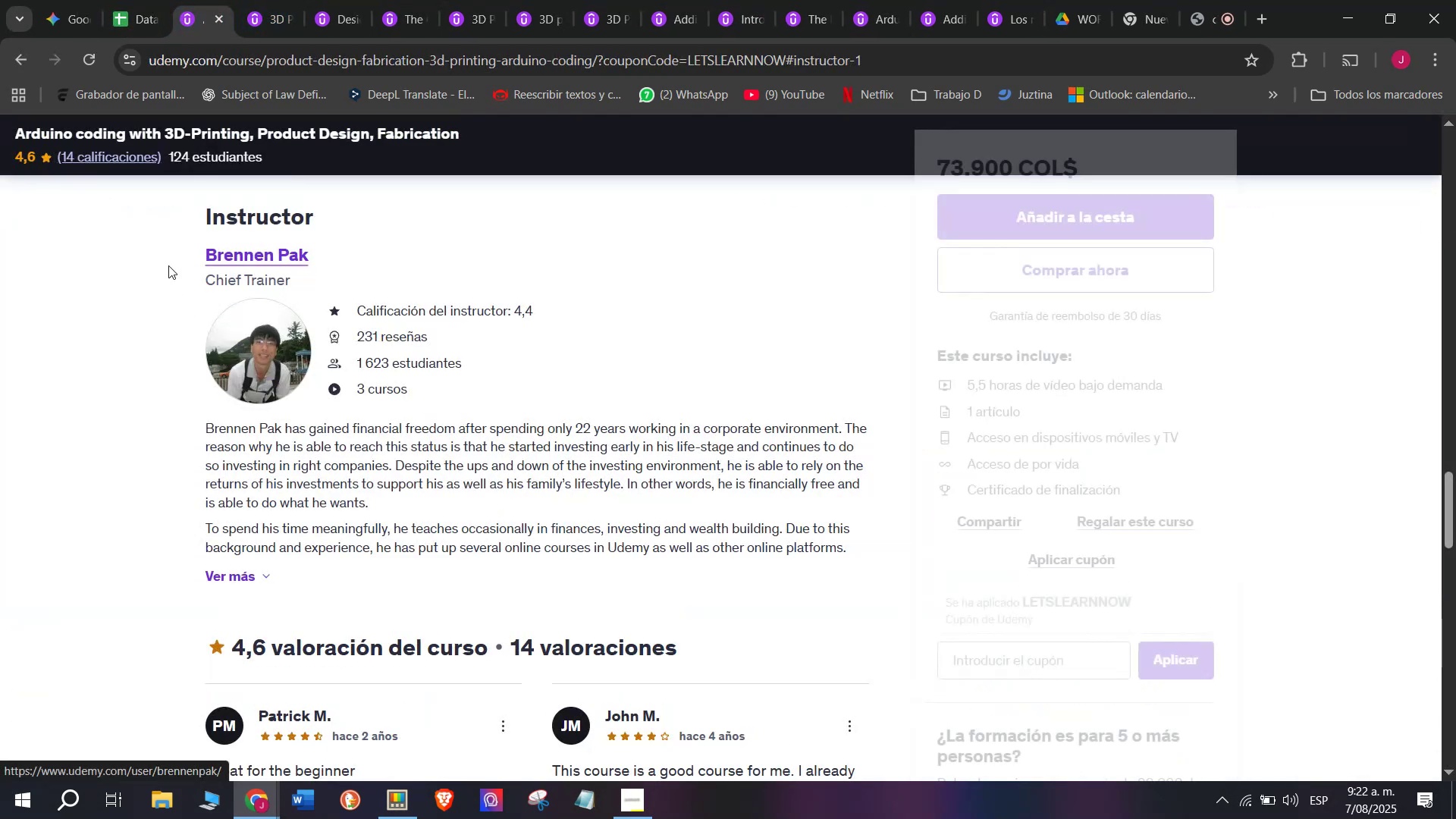 
left_click_drag(start_coordinate=[168, 249], to_coordinate=[369, 248])
 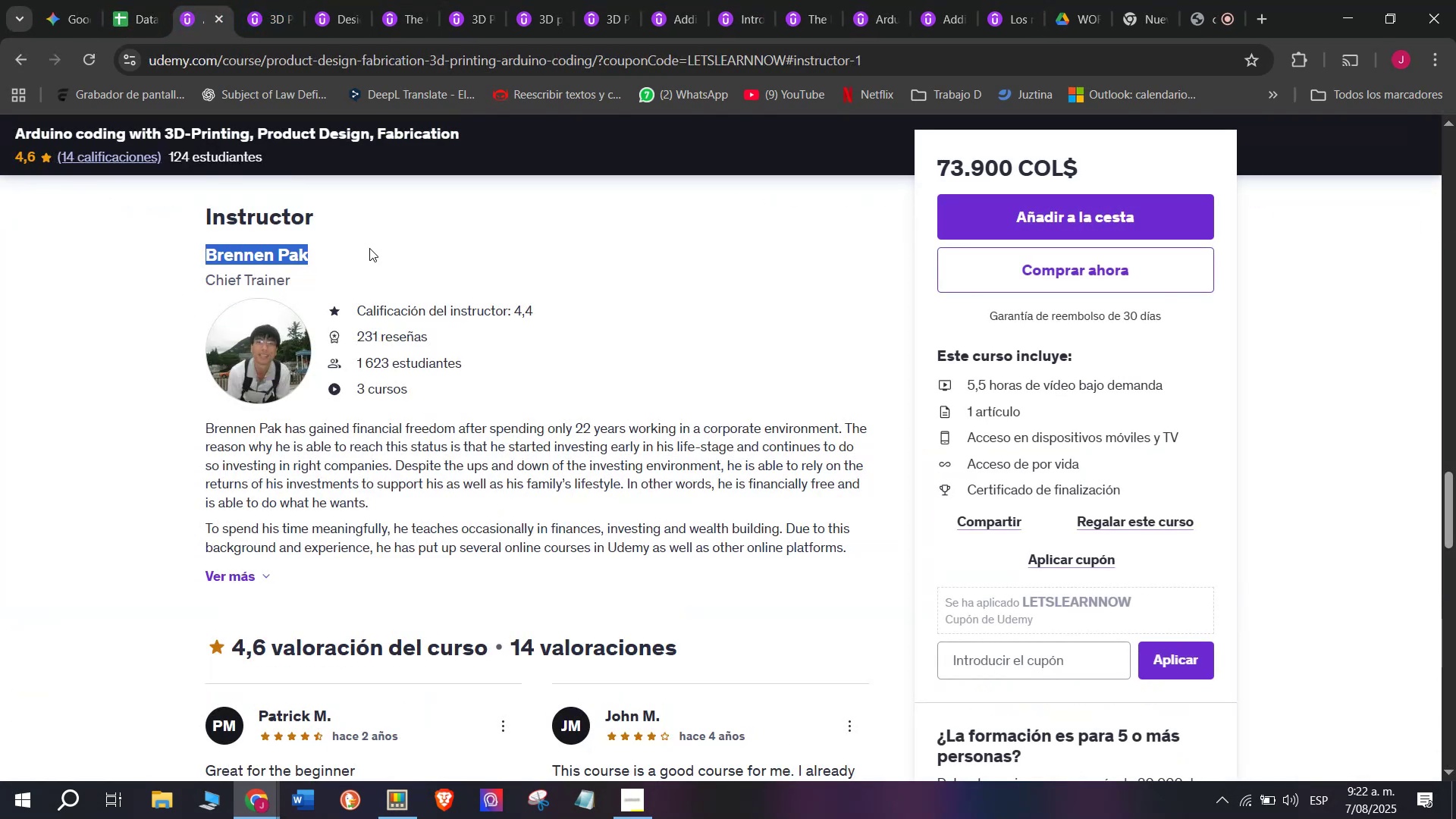 
key(Control+ControlLeft)
 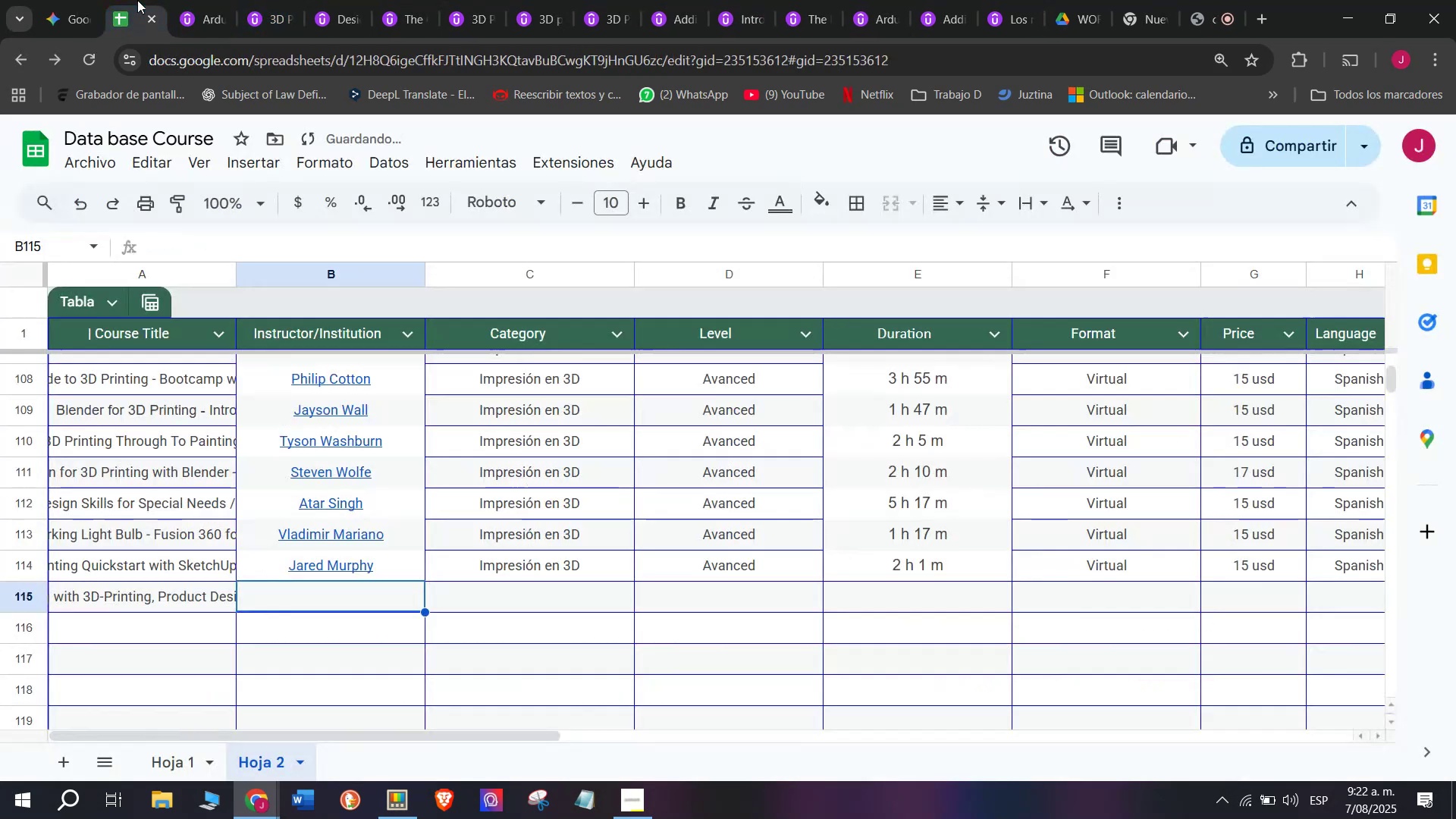 
key(Break)
 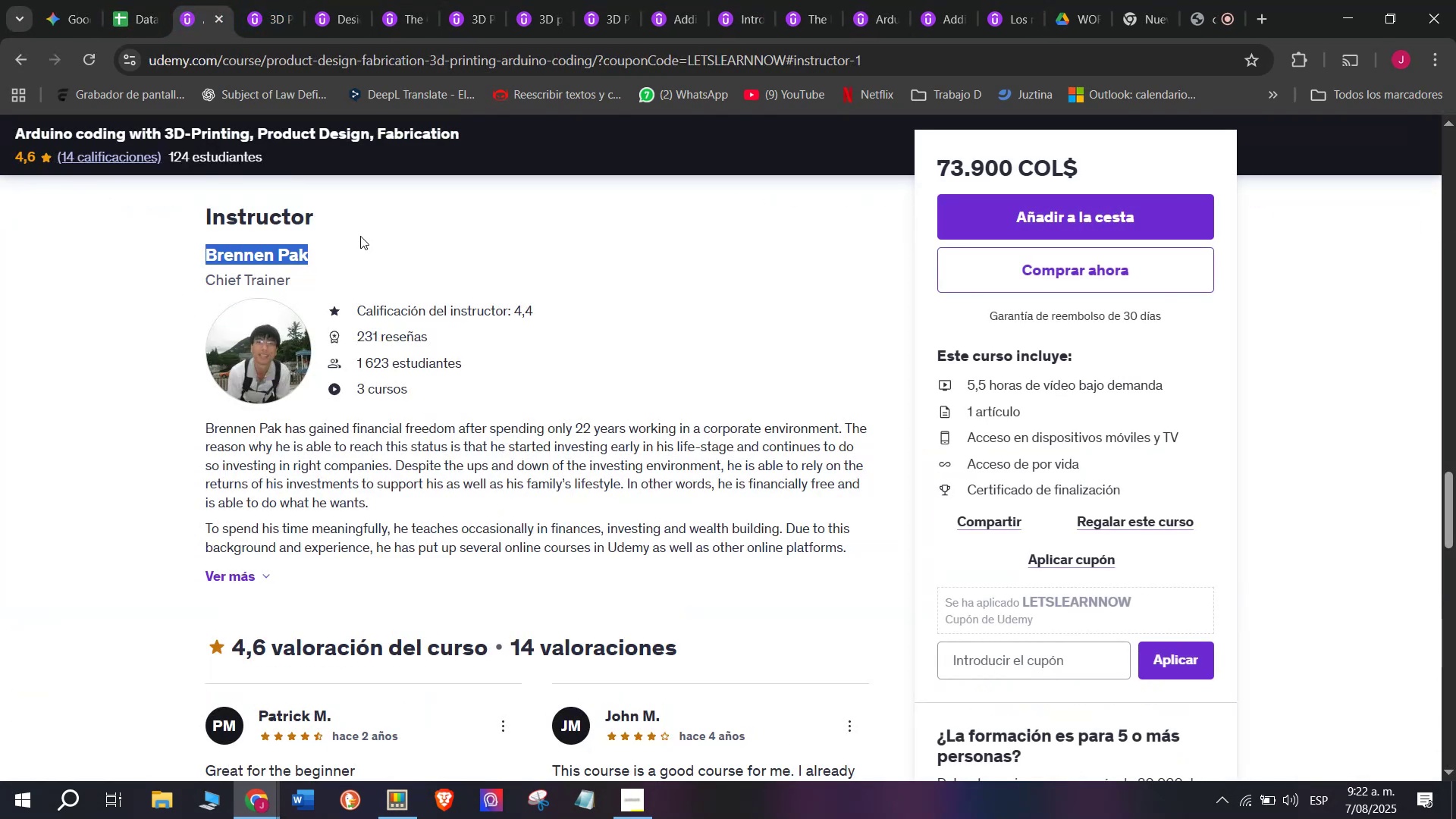 
key(Control+C)
 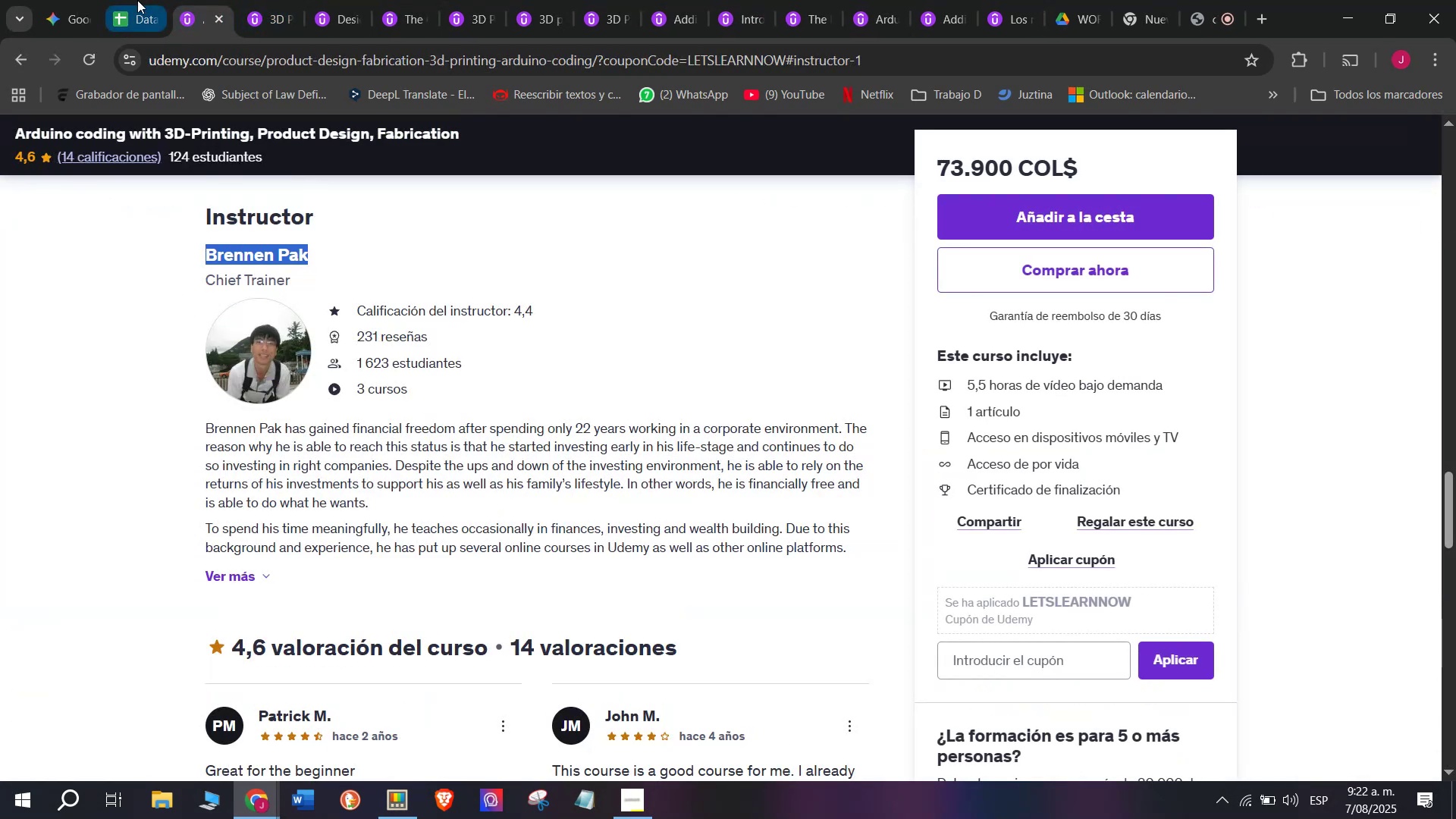 
left_click([137, 0])
 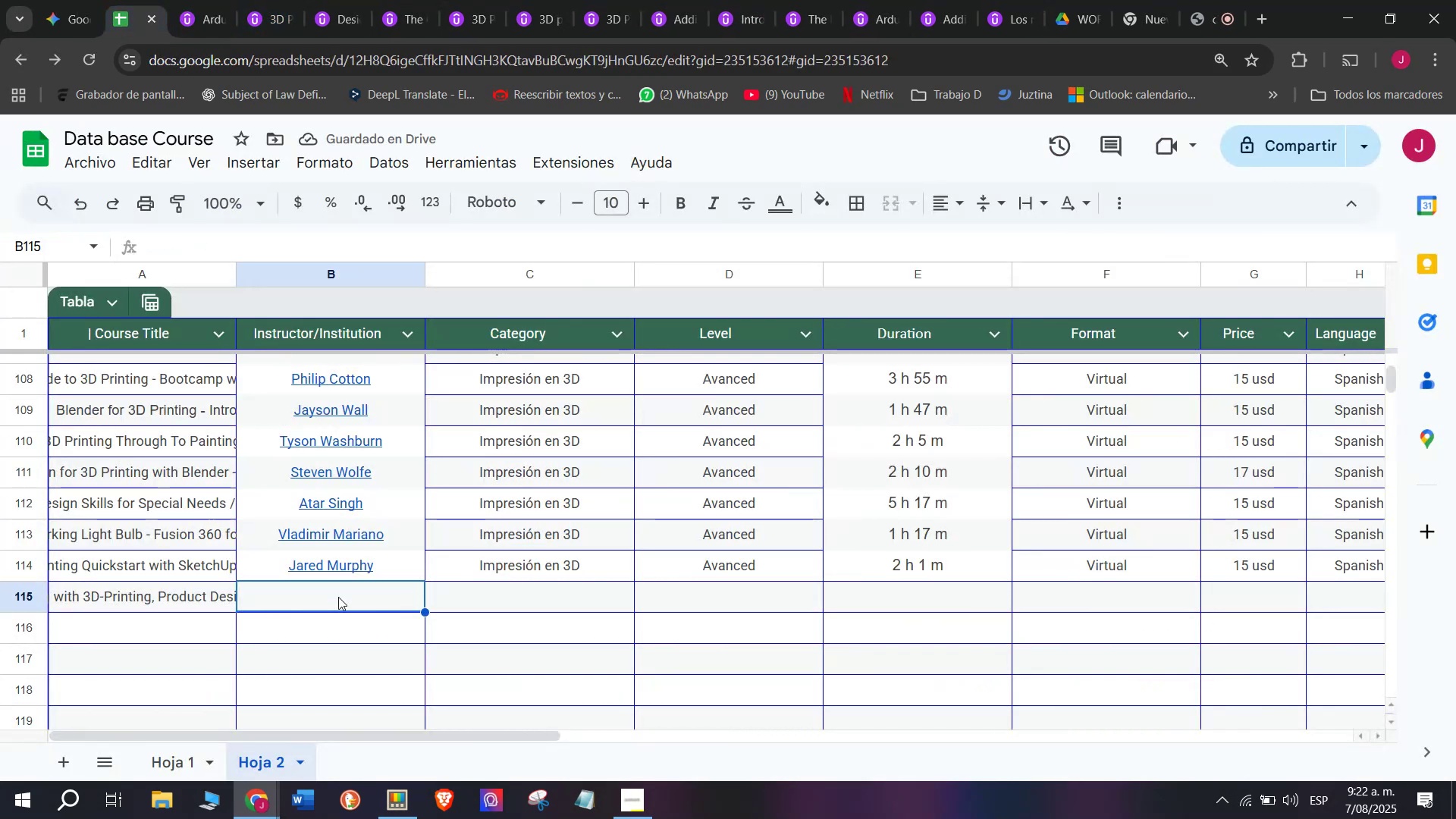 
key(Z)
 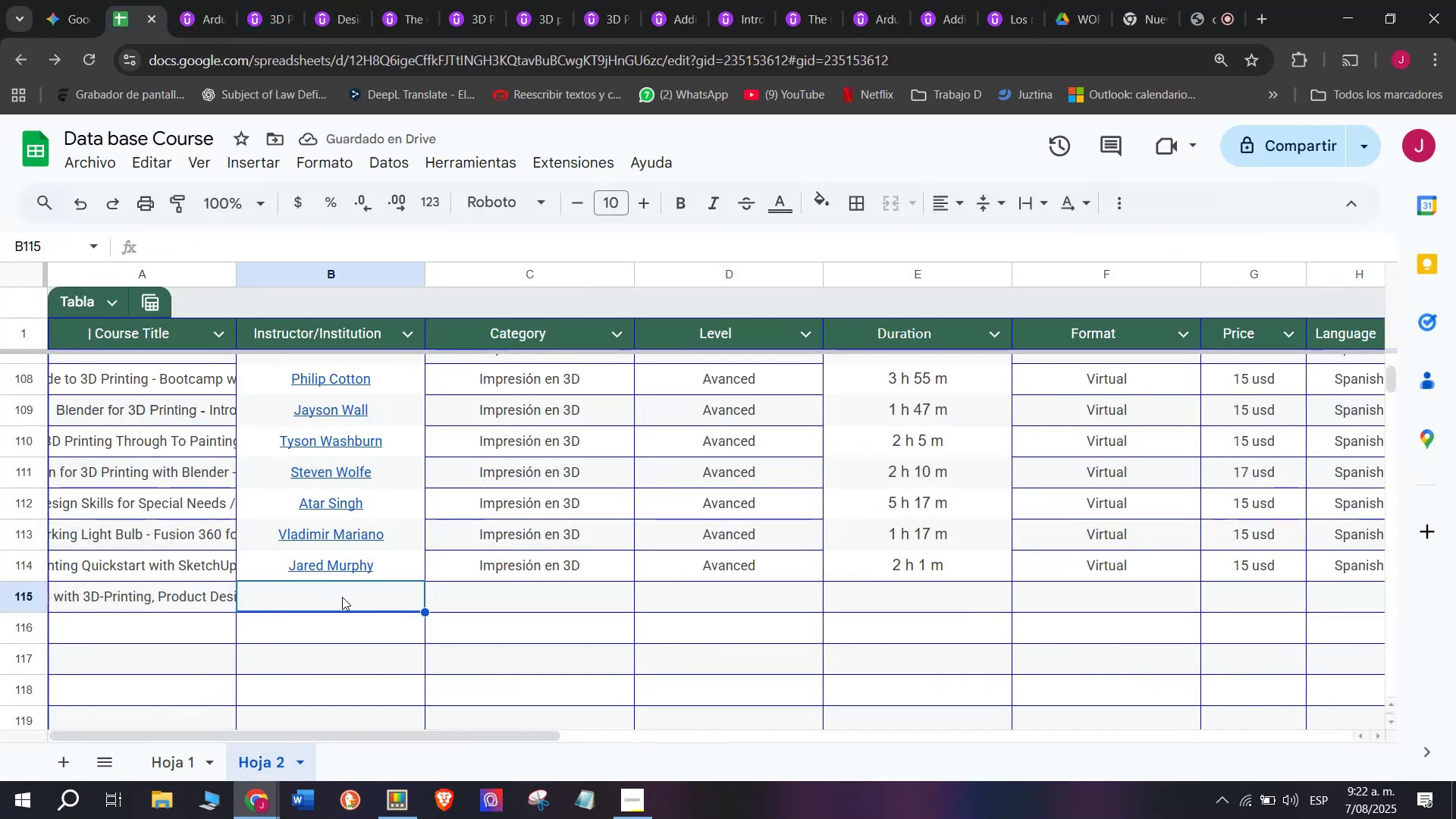 
key(Control+ControlLeft)
 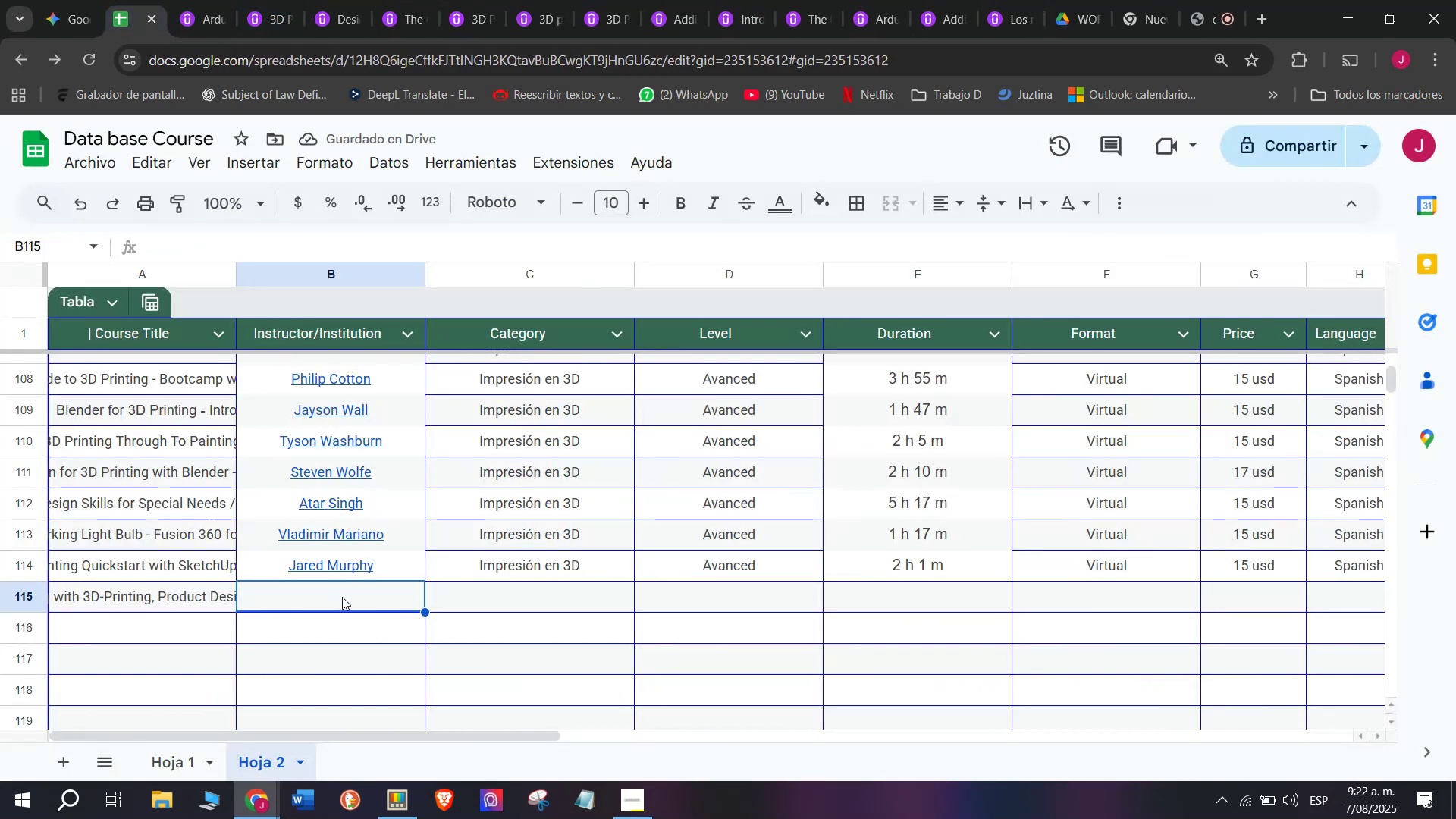 
key(Control+V)
 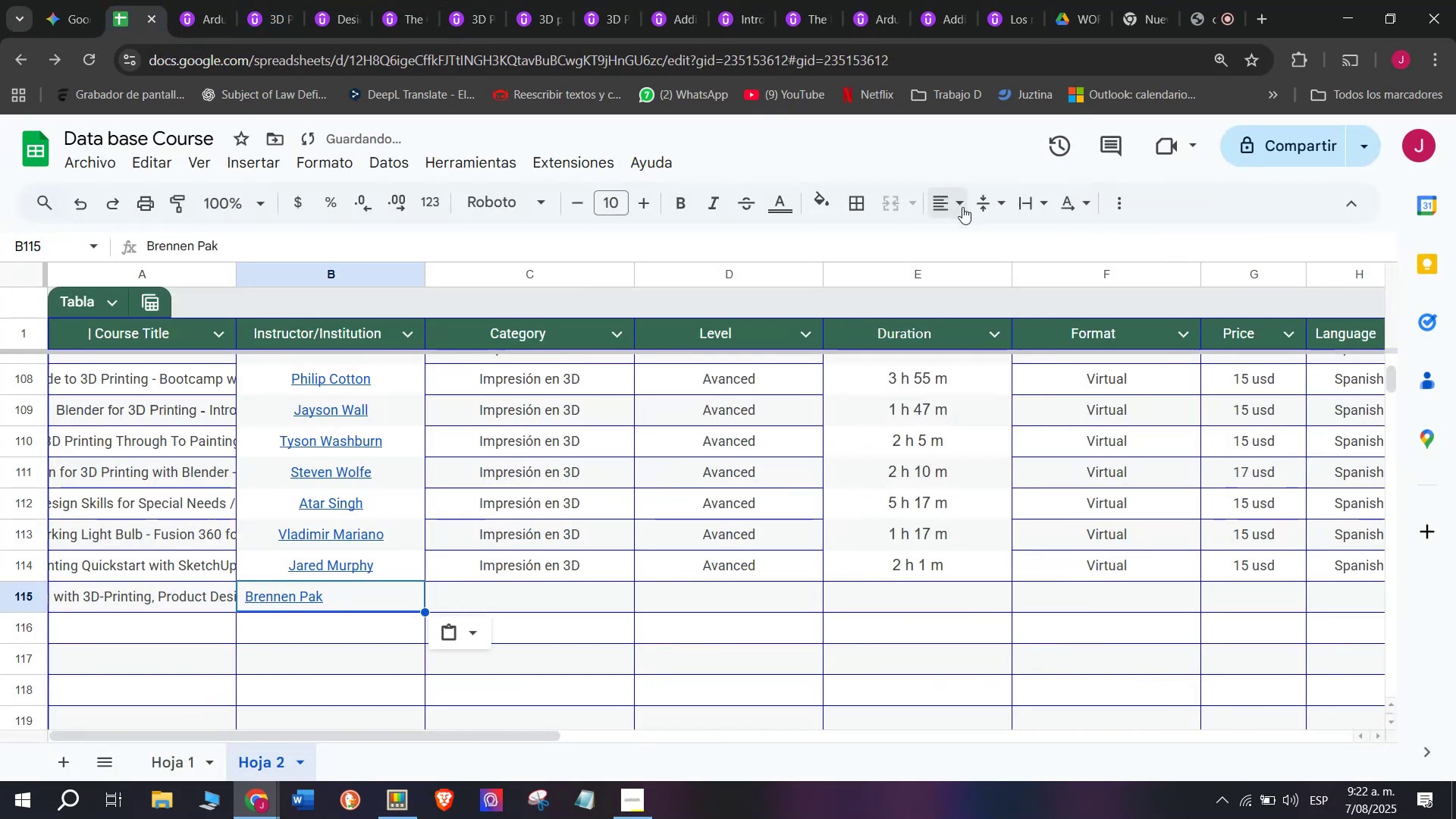 
double_click([978, 235])
 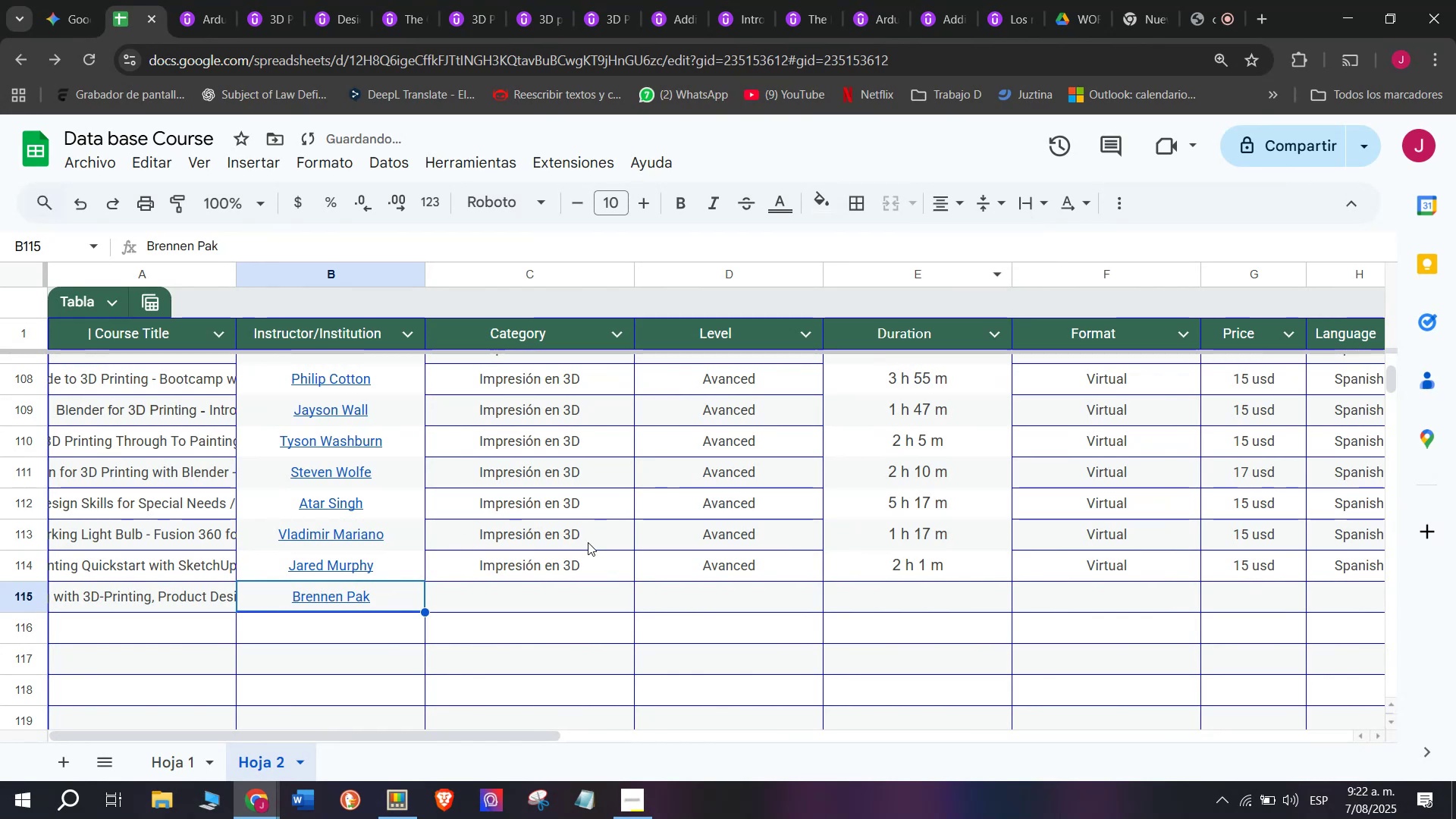 
left_click([565, 568])
 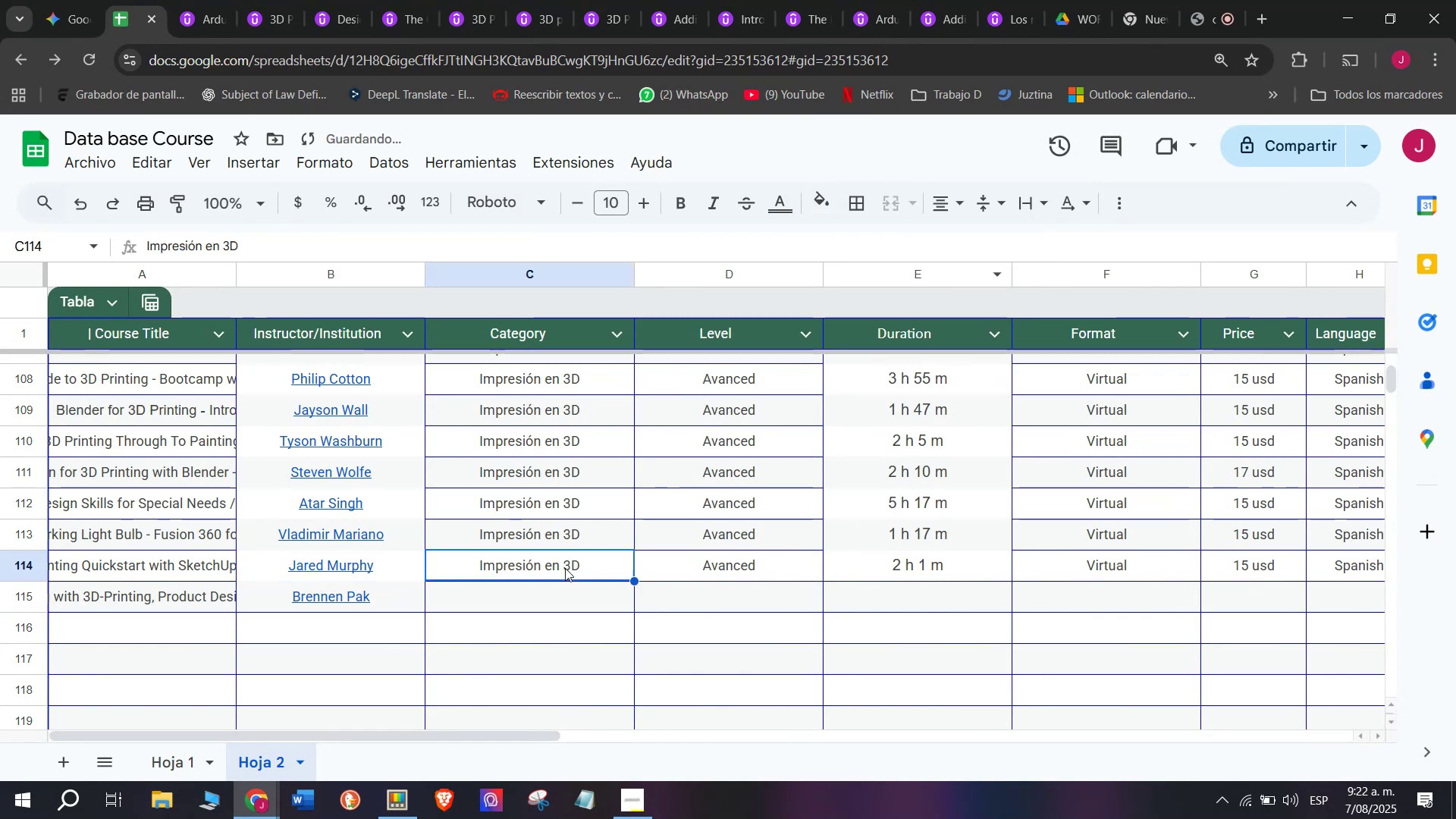 
key(Break)
 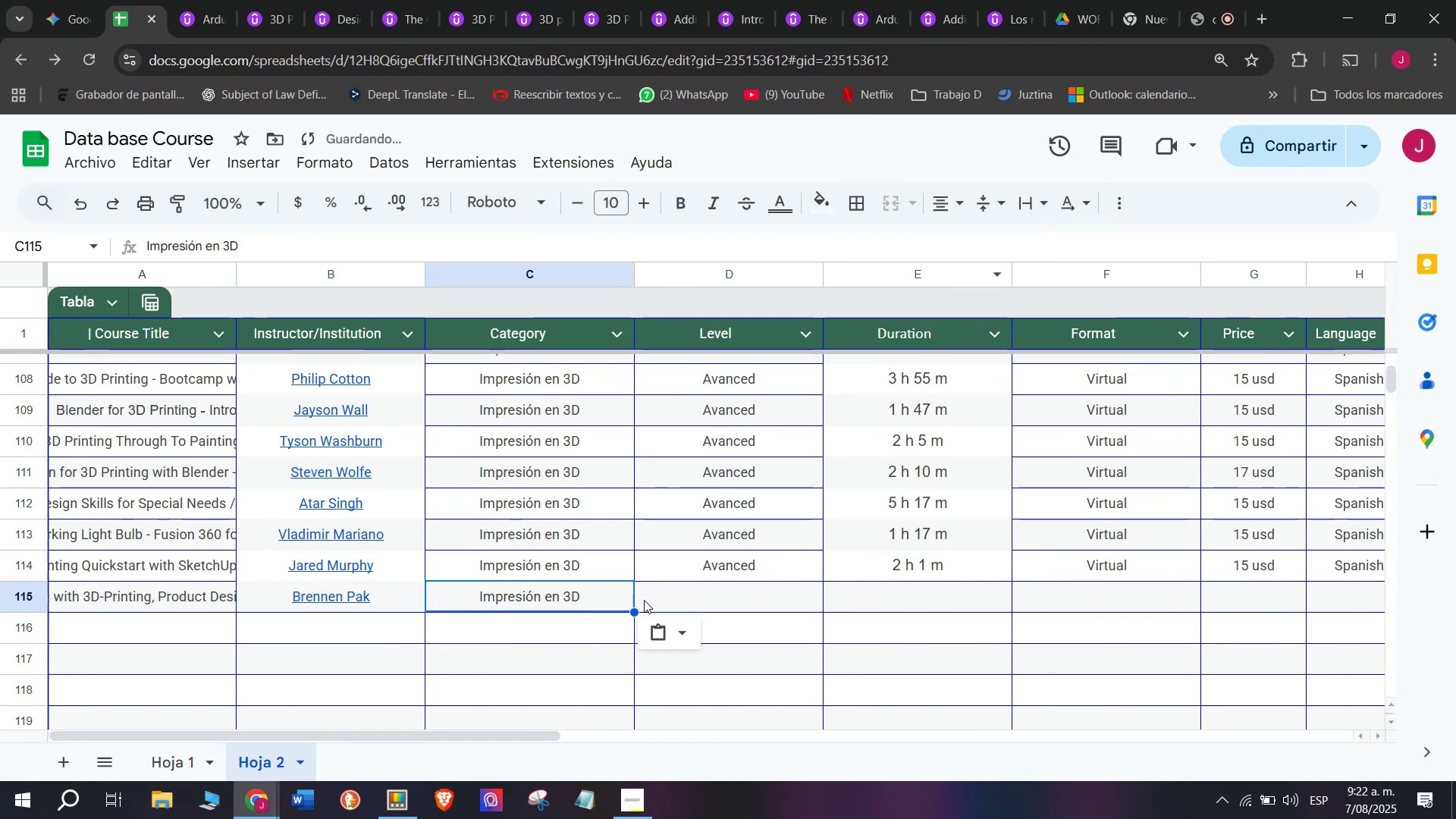 
key(Control+ControlLeft)
 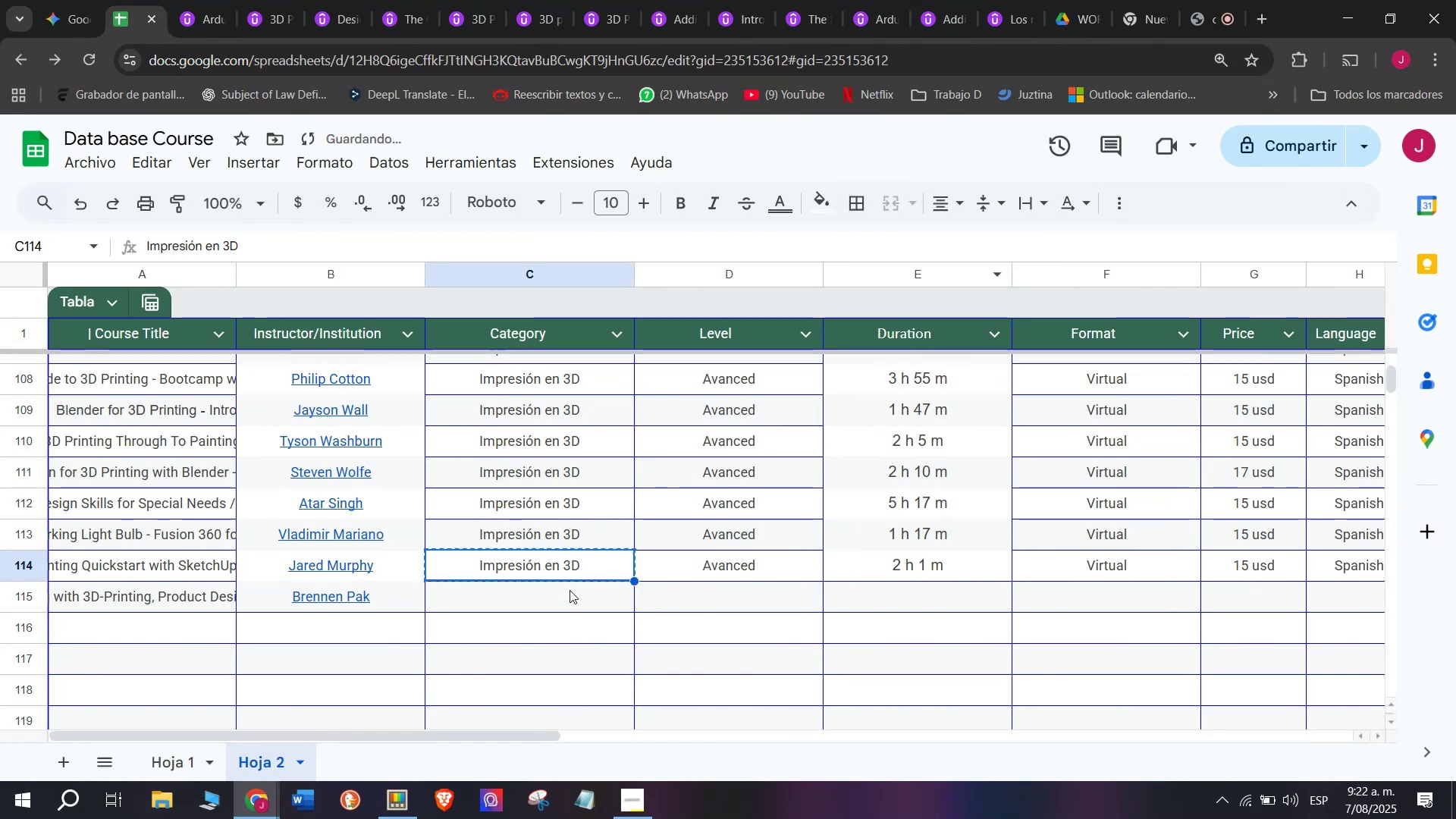 
key(Control+C)
 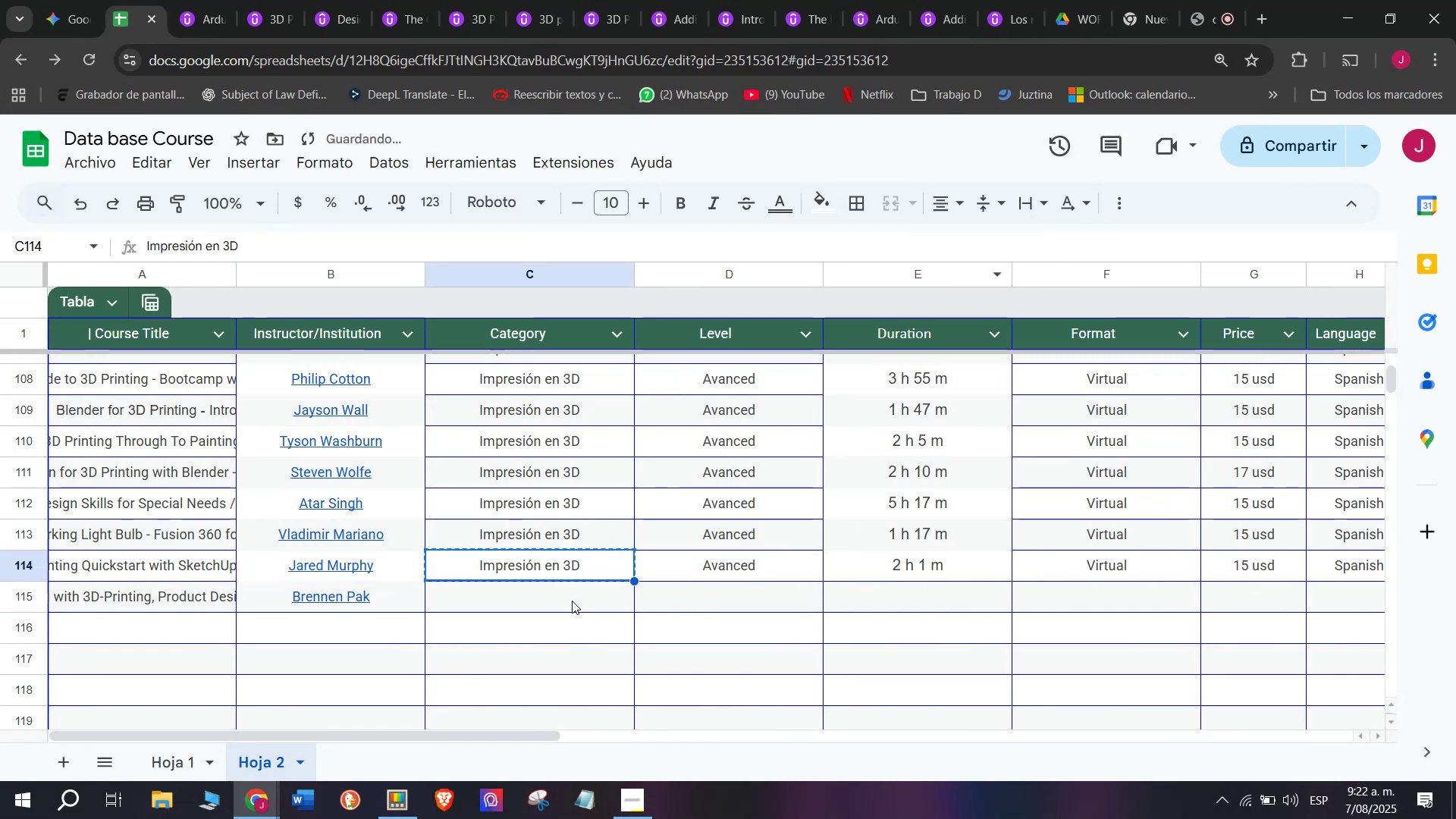 
key(Control+ControlLeft)
 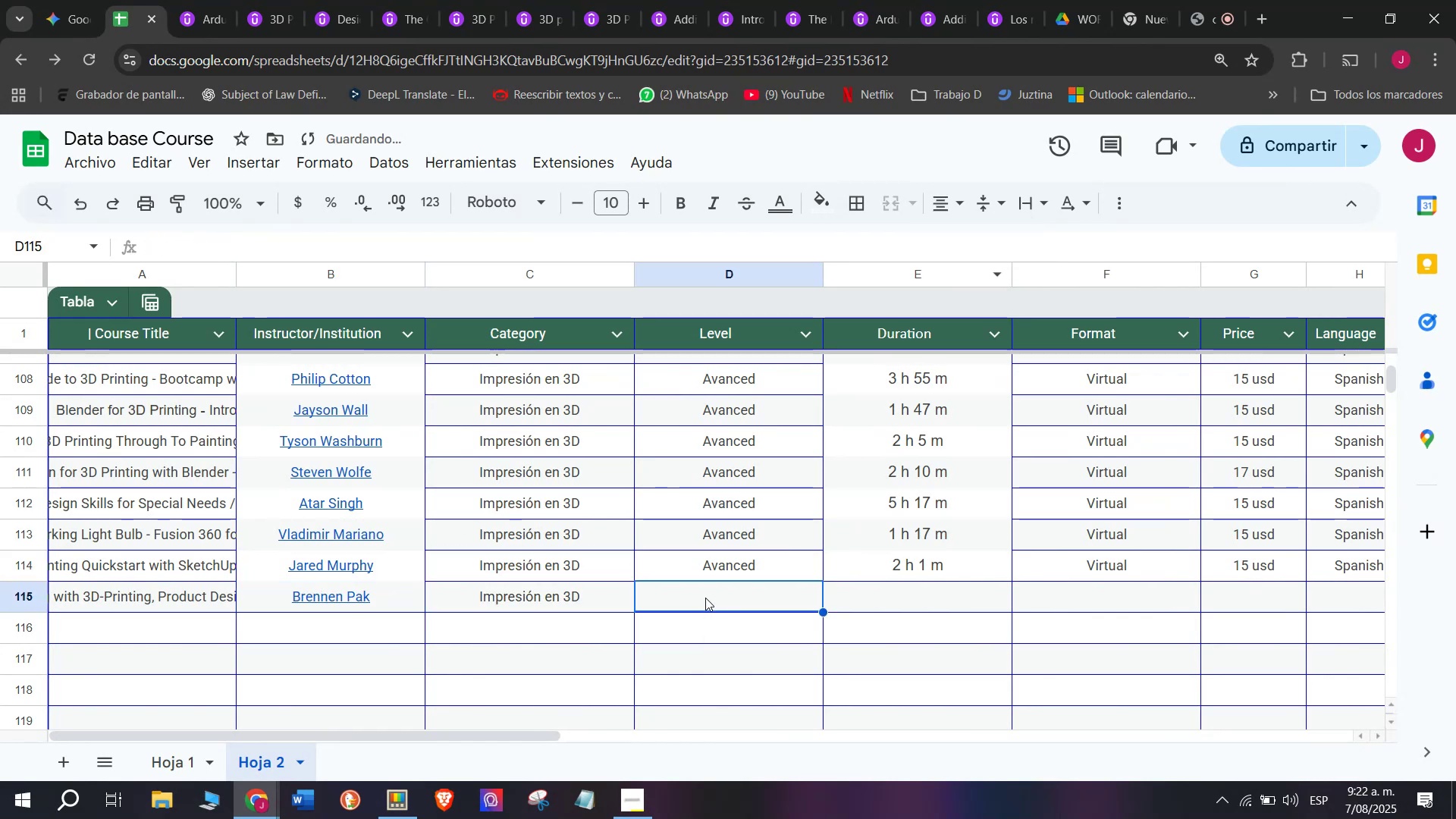 
key(Z)
 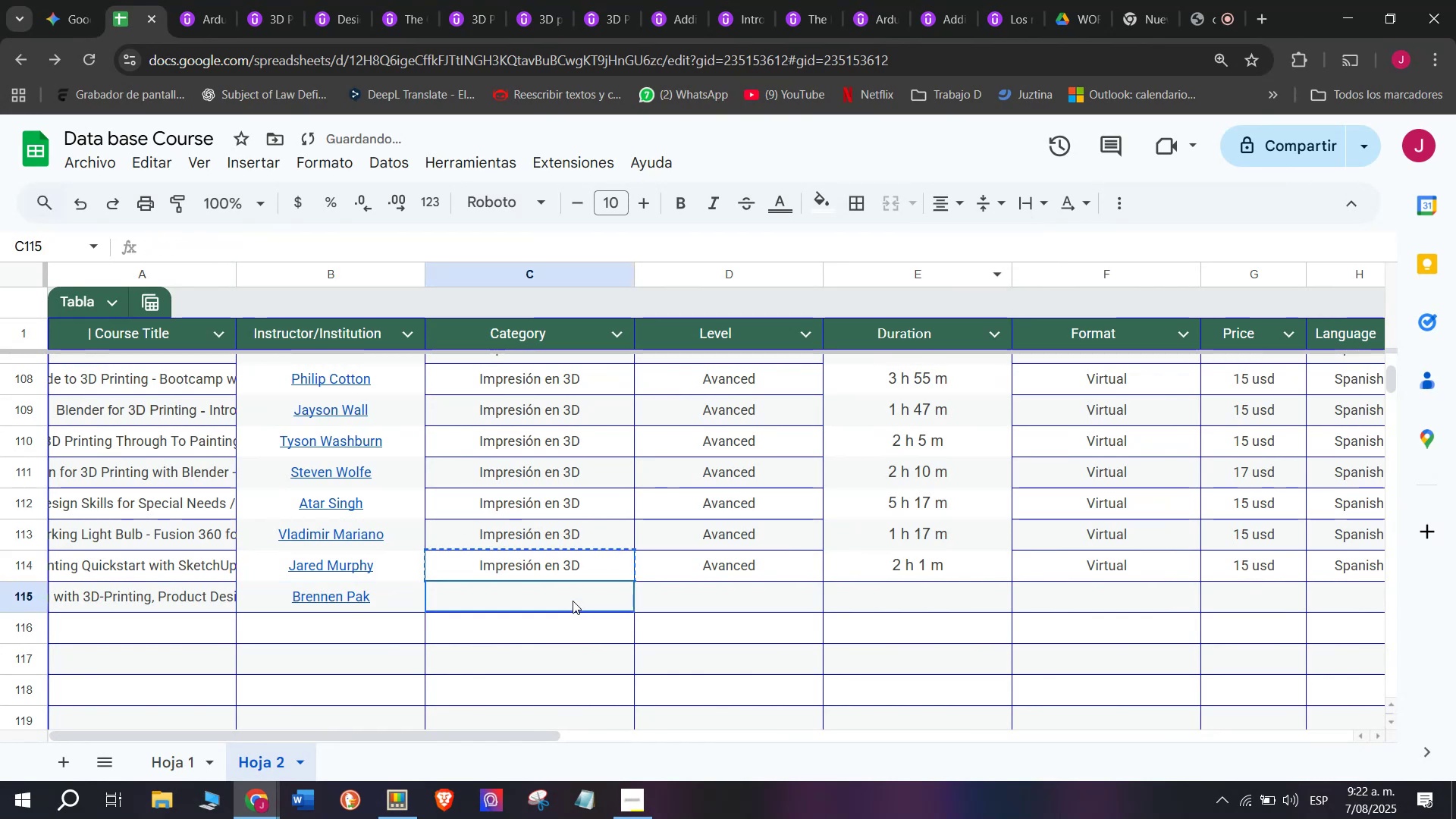 
key(Control+V)
 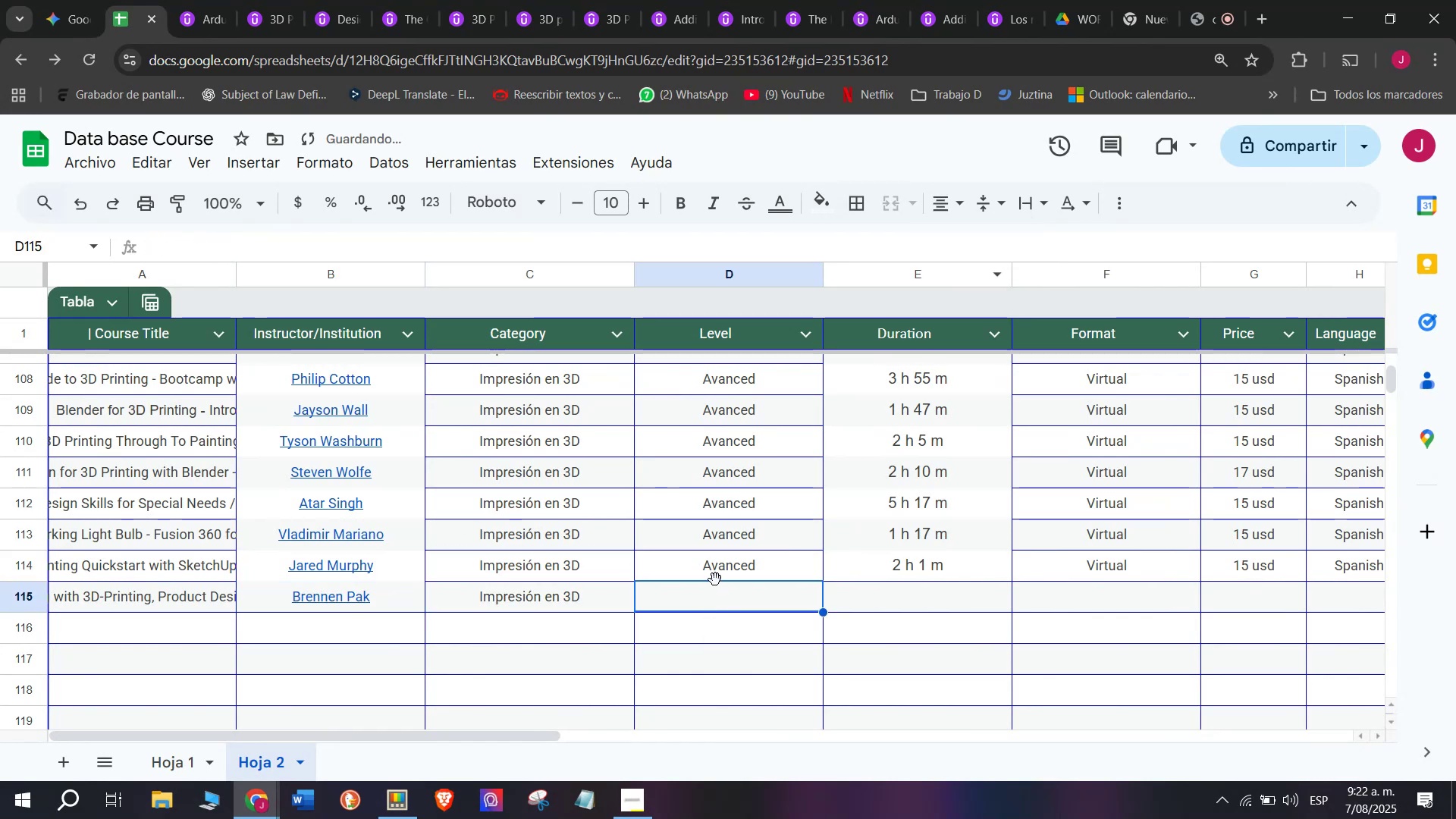 
triple_click([719, 569])
 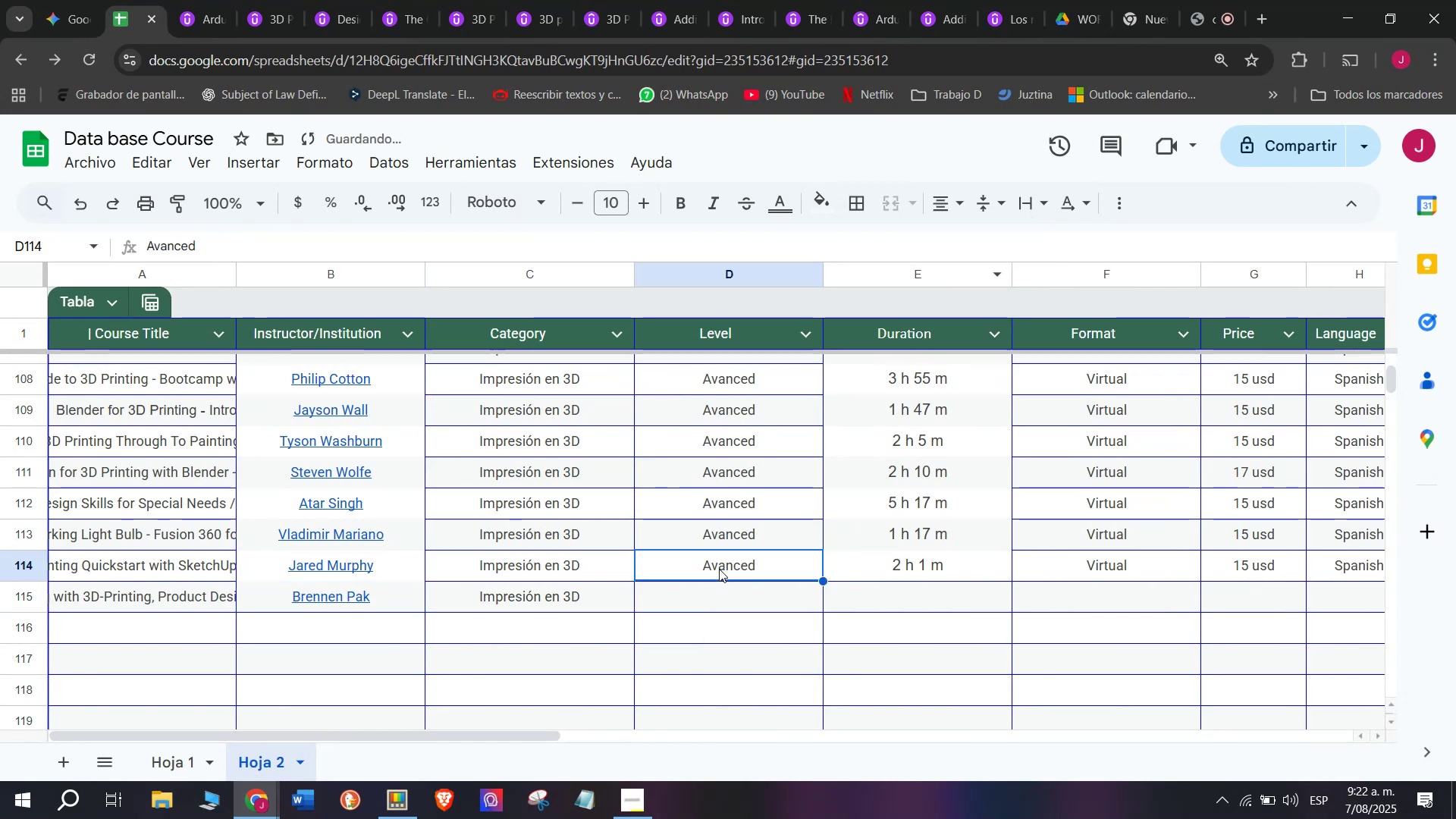 
key(Break)
 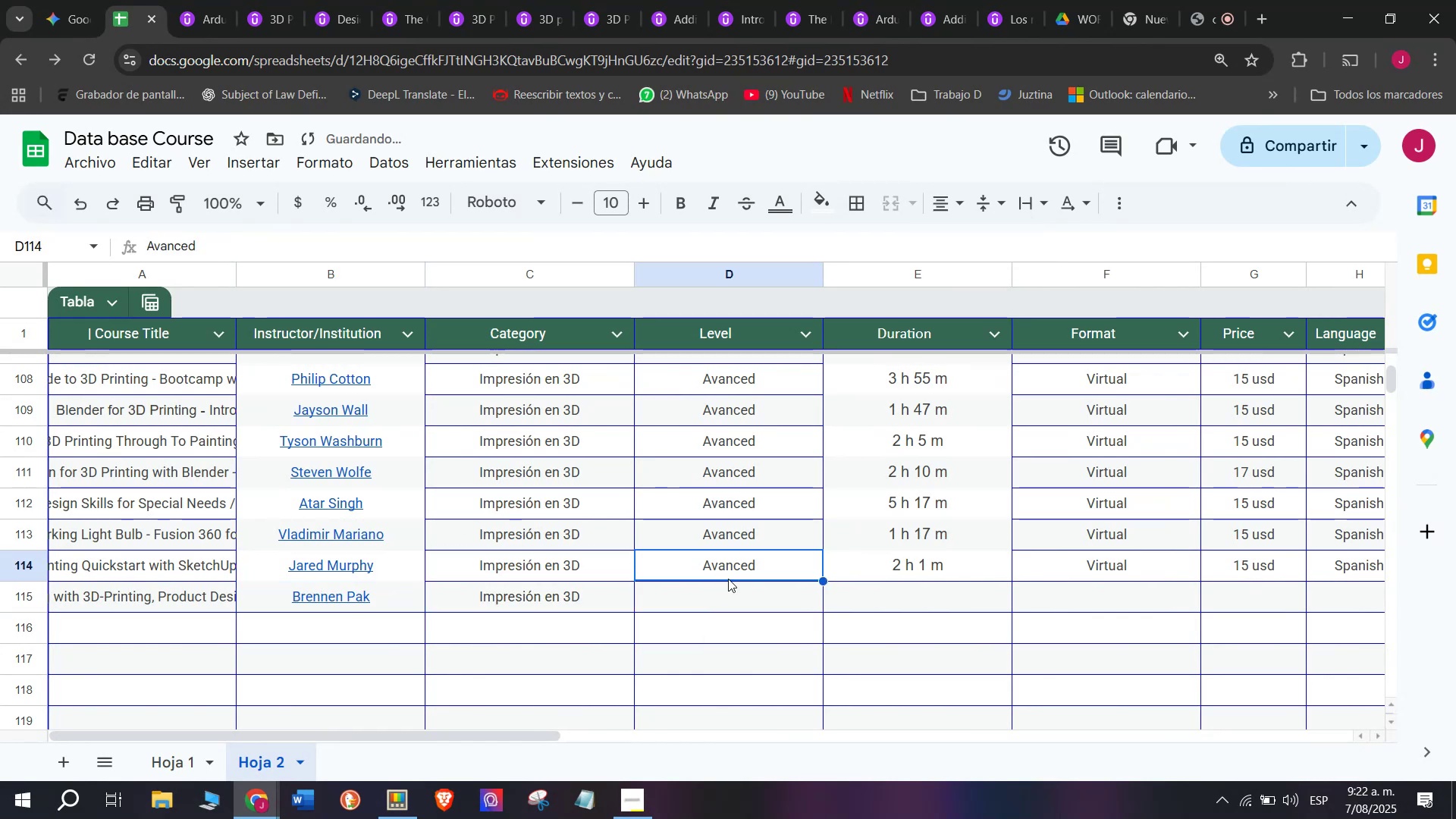 
key(Control+ControlLeft)
 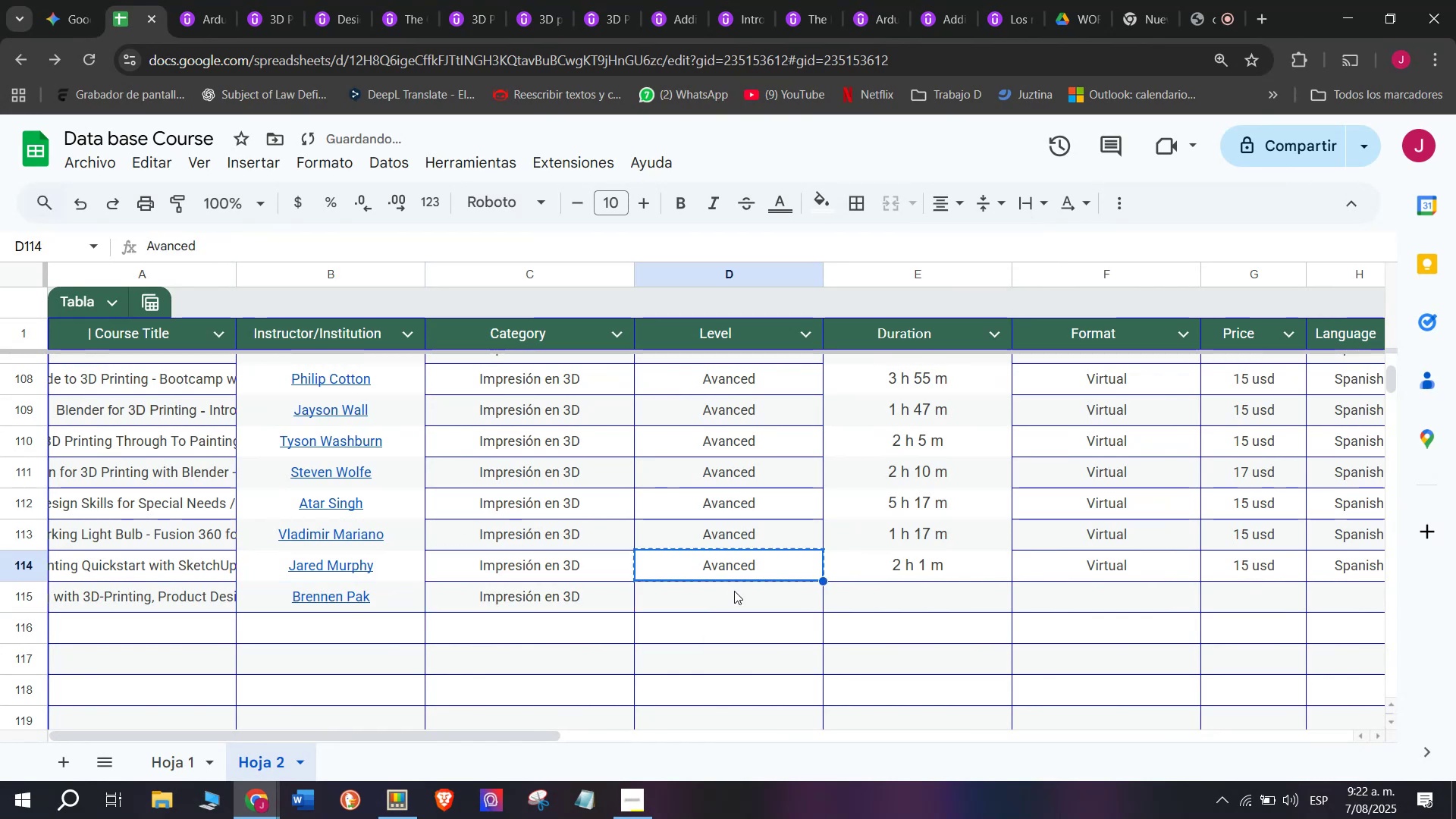 
key(Control+C)
 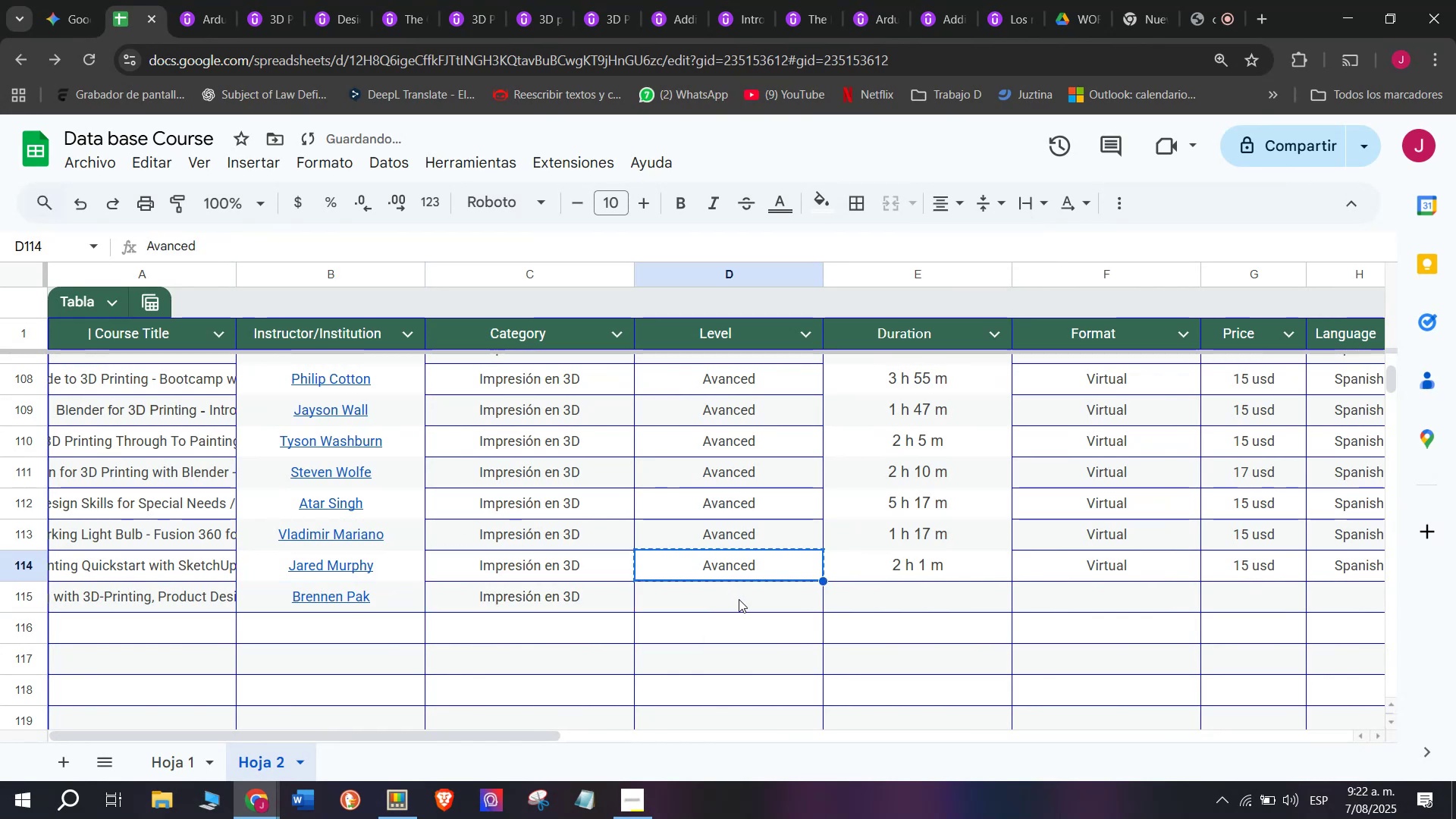 
triple_click([739, 599])
 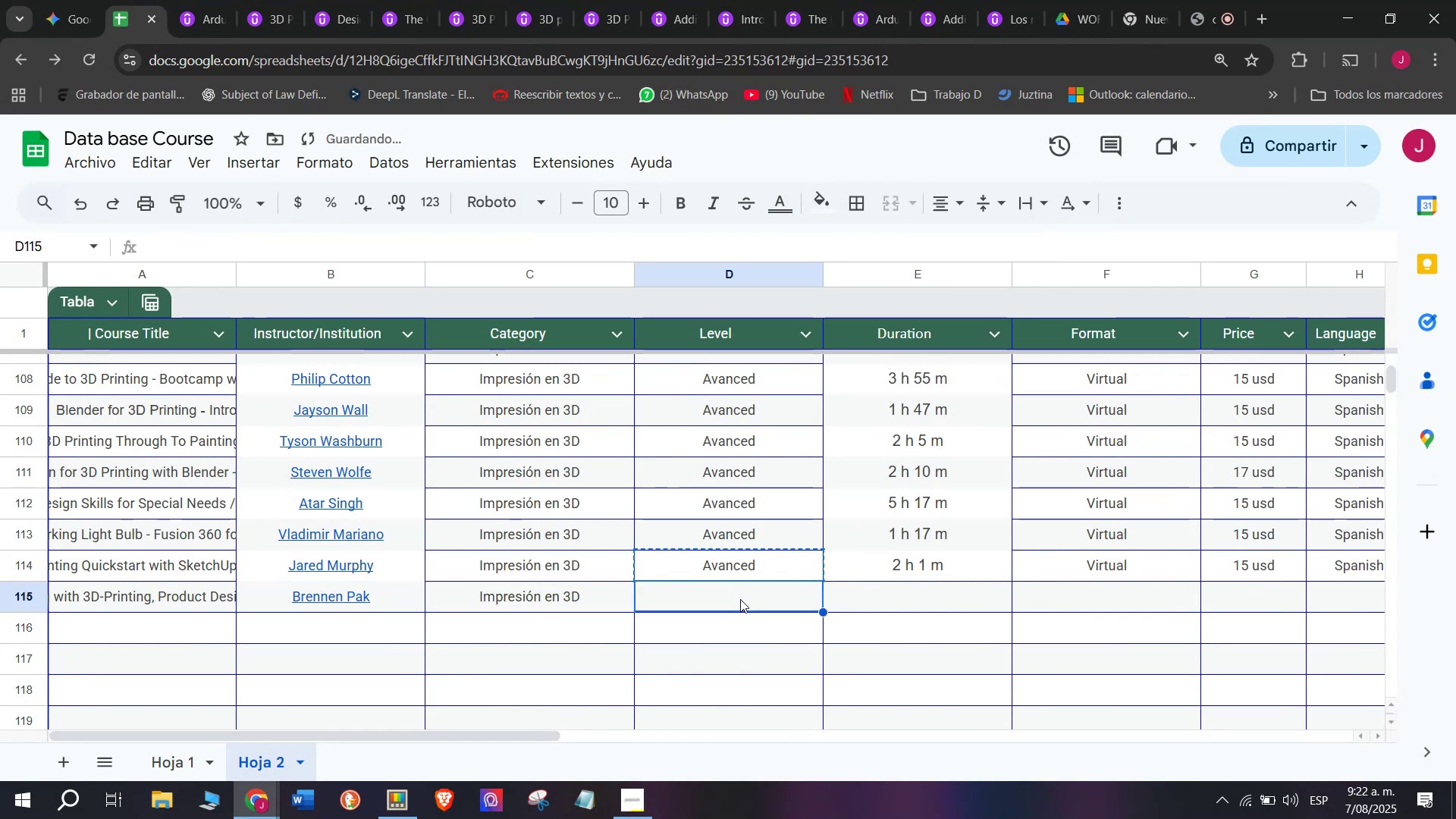 
key(Control+ControlLeft)
 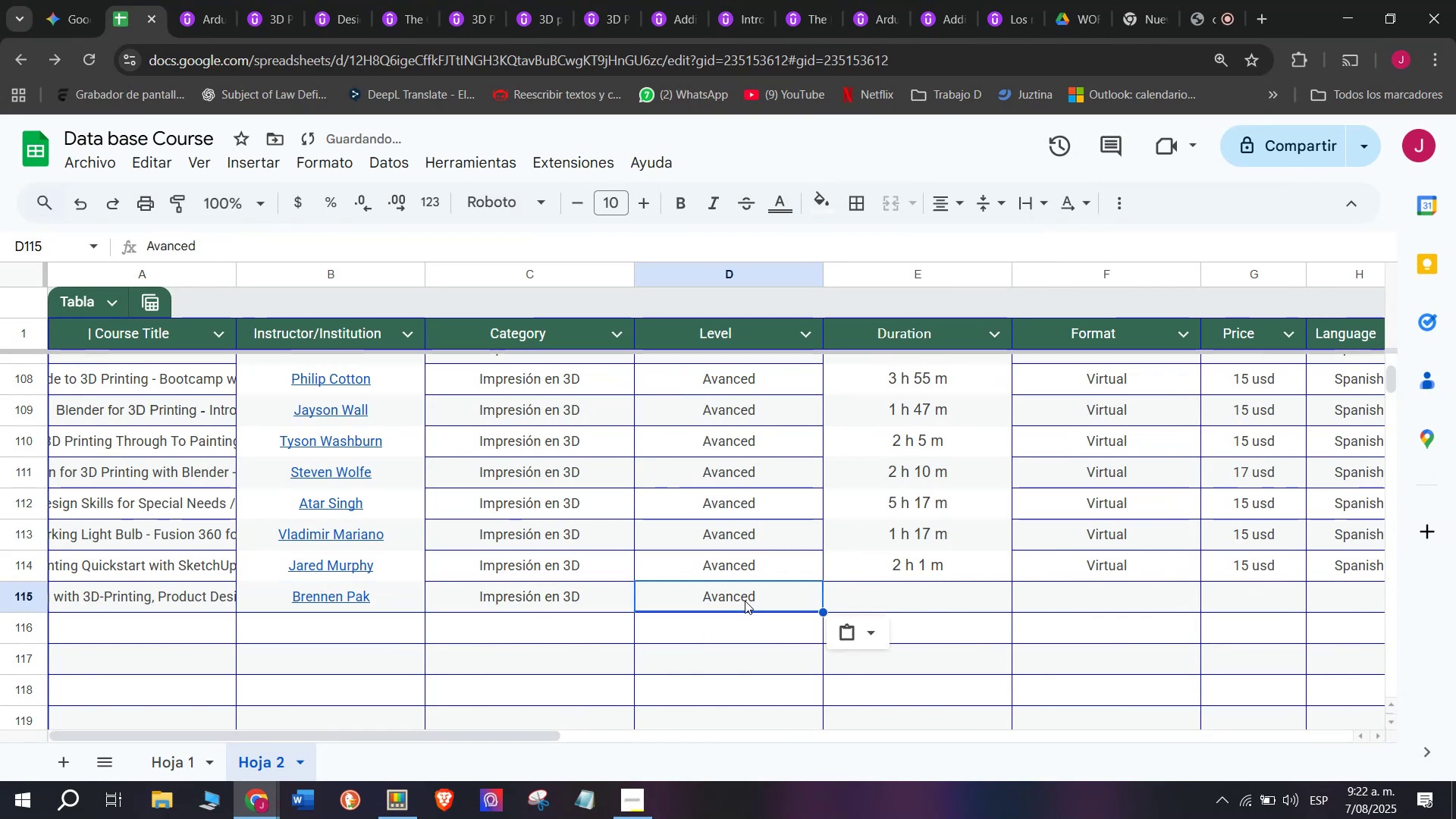 
key(Z)
 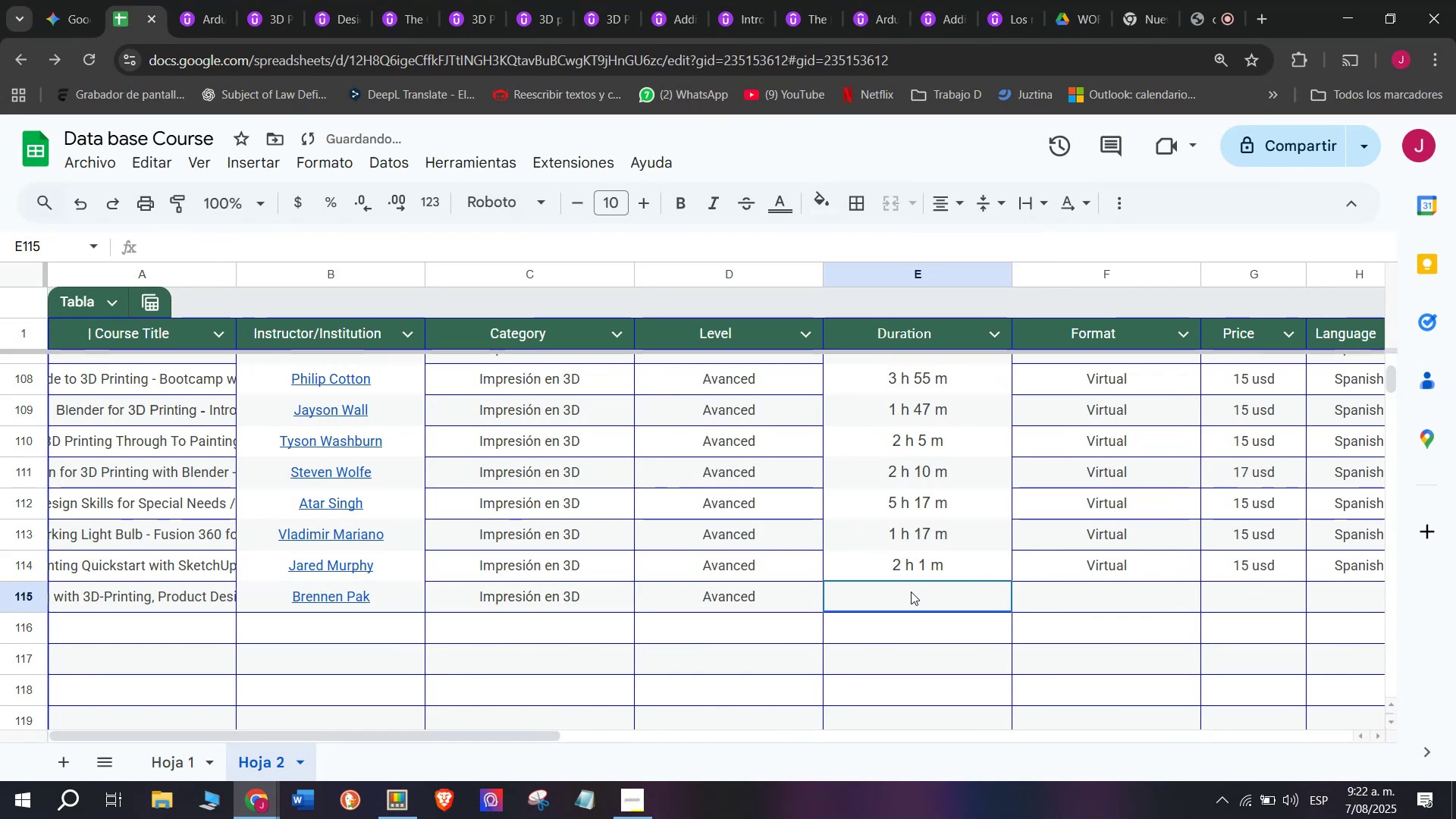 
key(Control+V)
 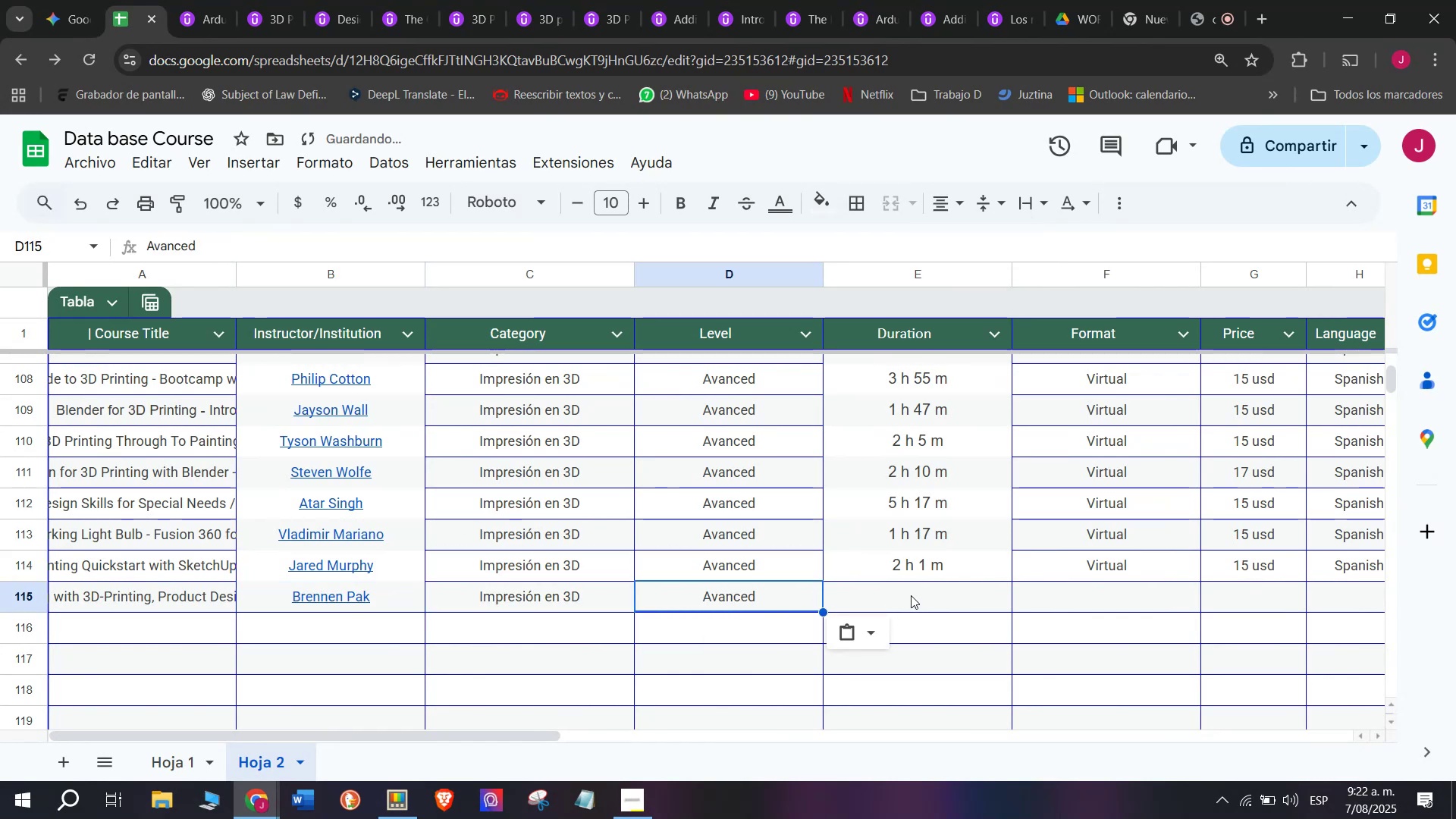 
left_click([911, 592])
 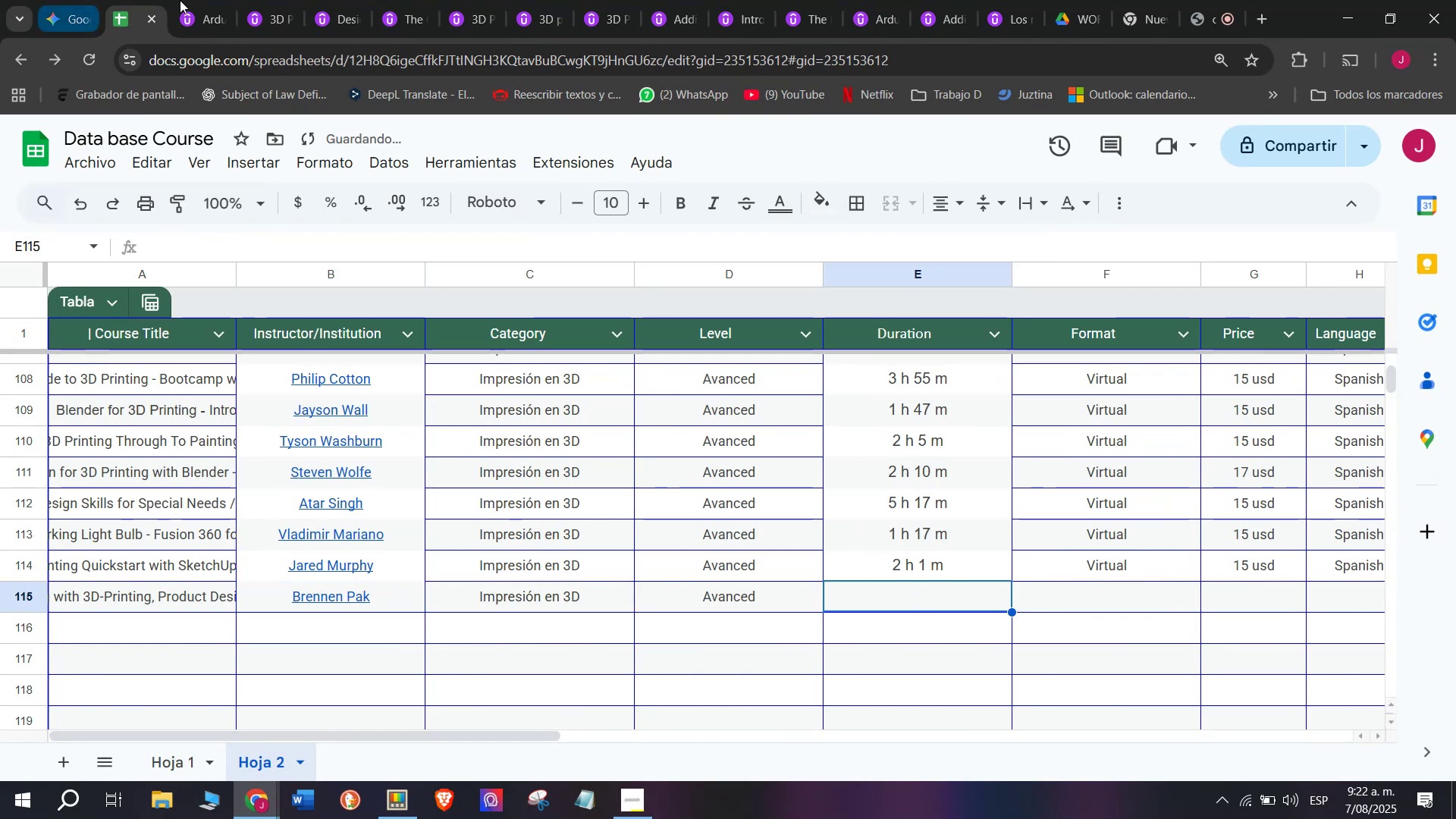 
left_click([187, 0])
 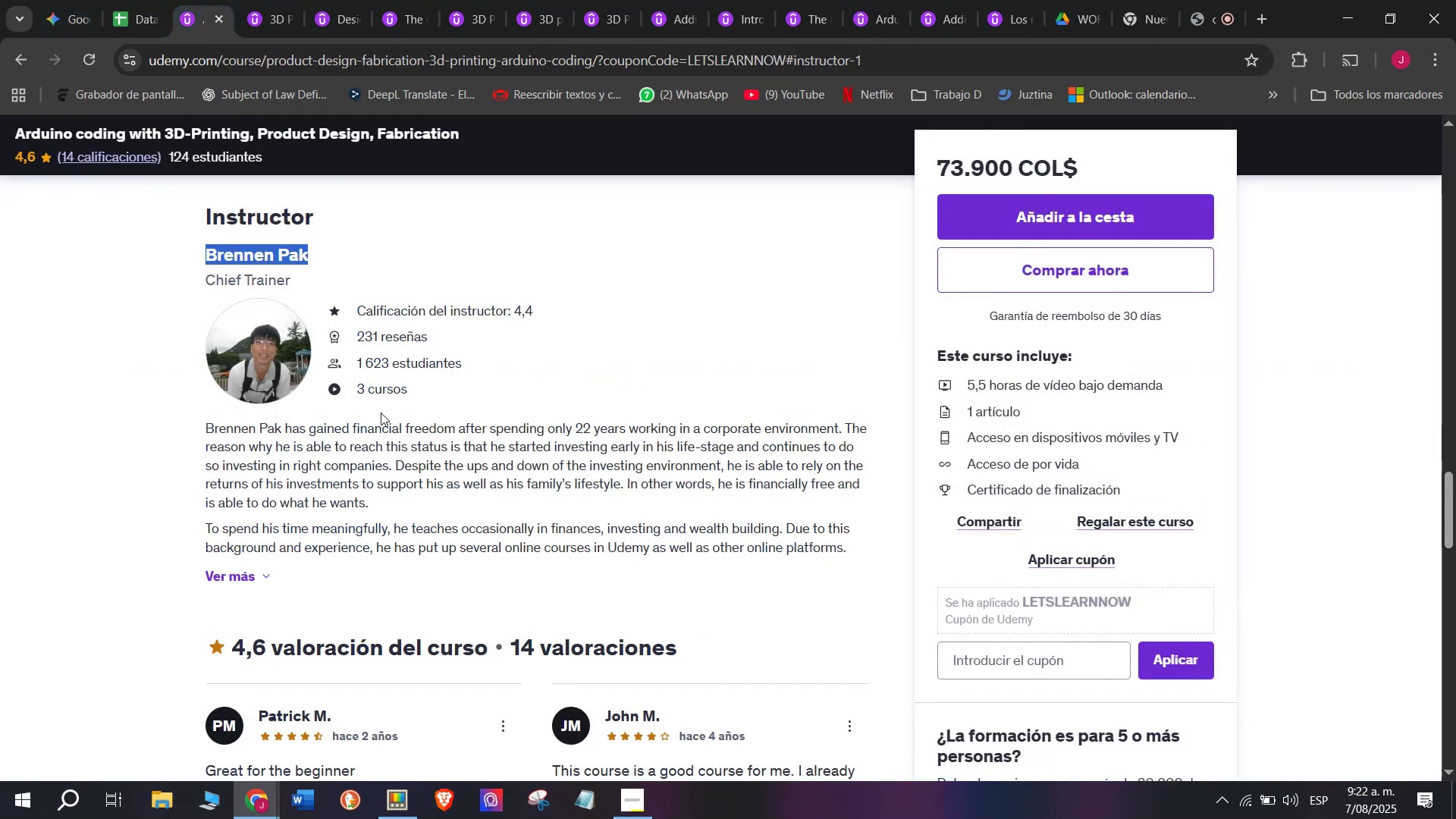 
scroll: coordinate [419, 573], scroll_direction: up, amount: 8.0
 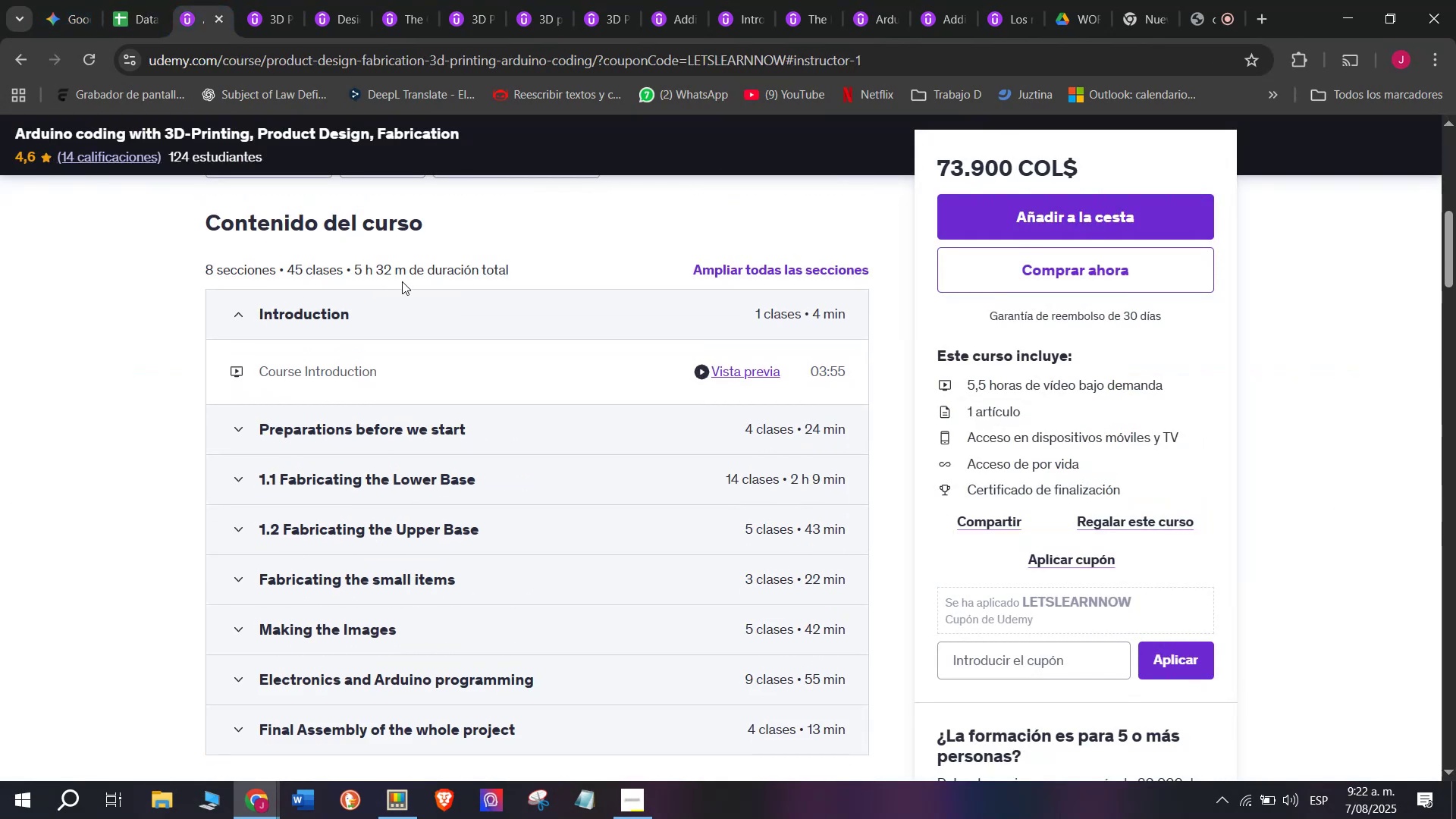 
left_click_drag(start_coordinate=[406, 272], to_coordinate=[352, 259])
 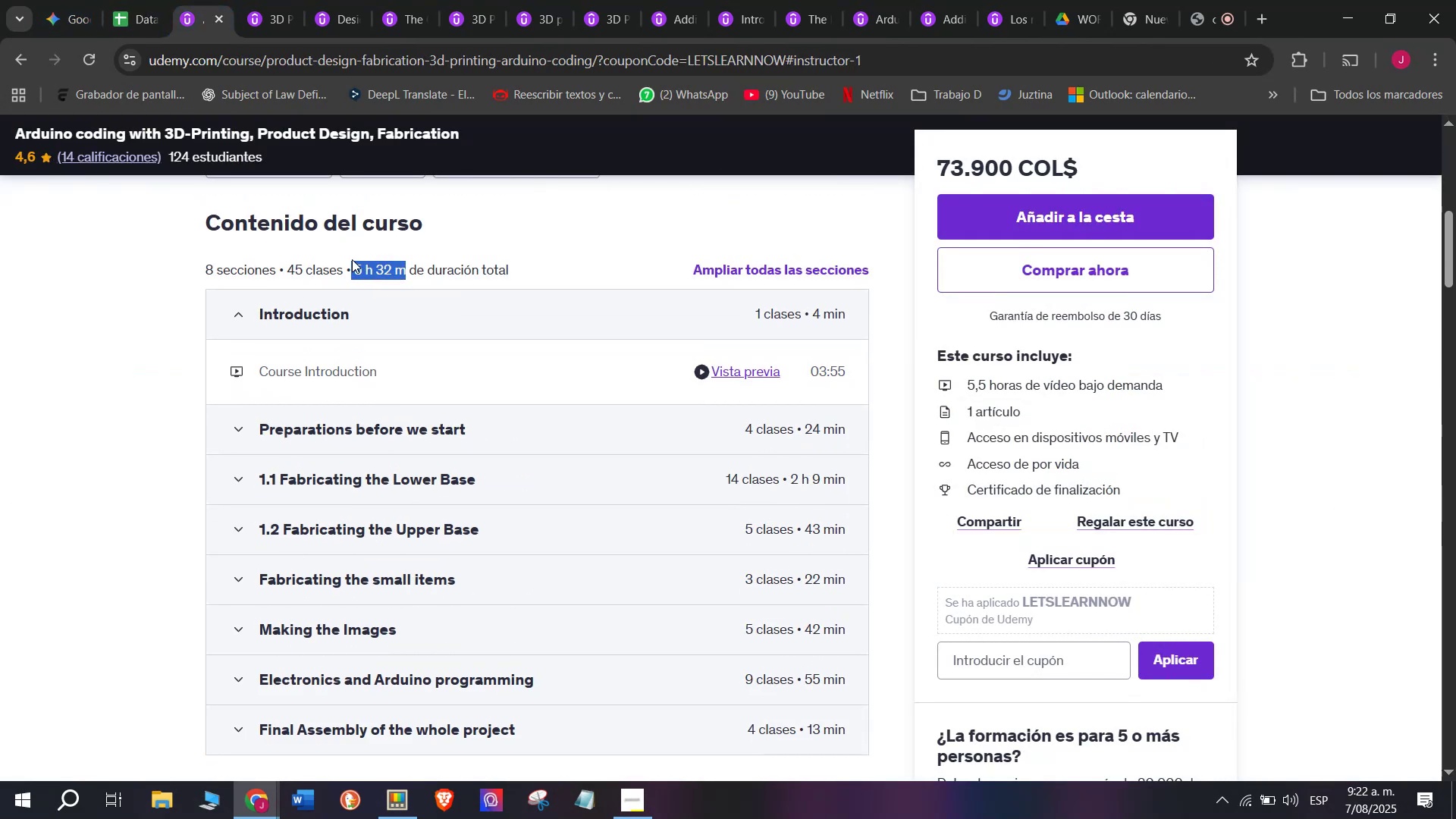 
key(Break)
 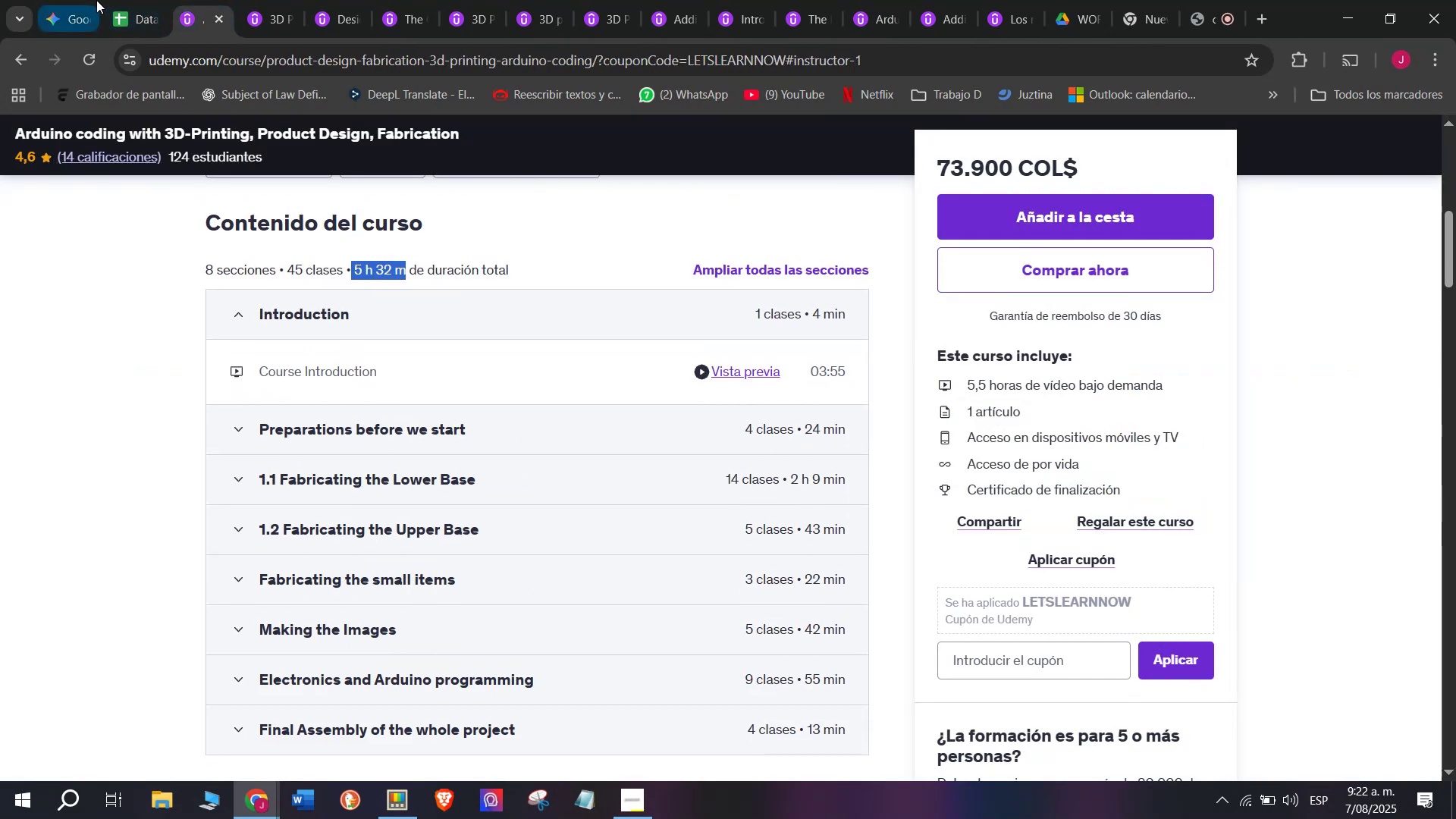 
key(Control+ControlLeft)
 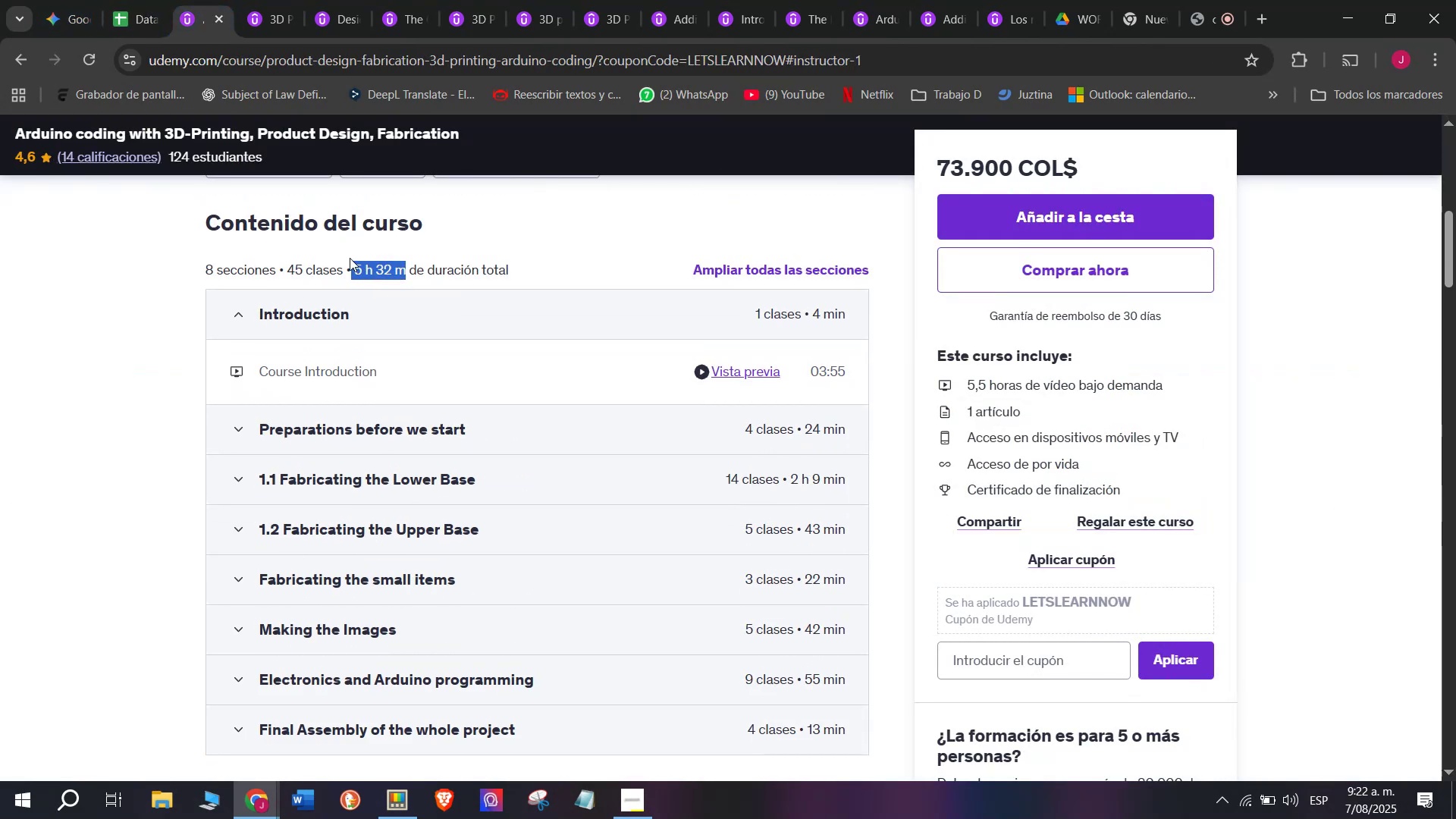 
key(Control+C)
 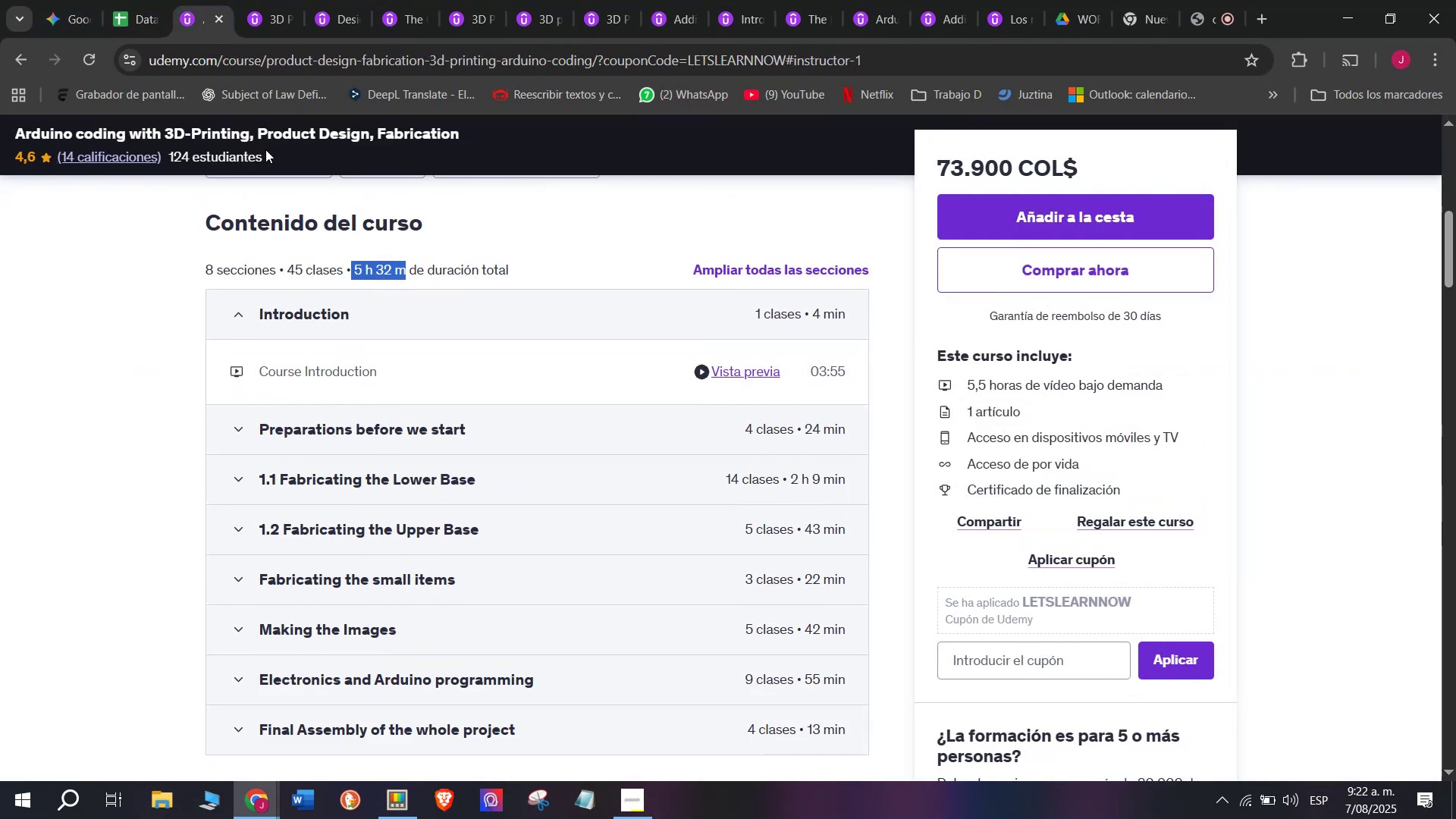 
key(Control+C)
 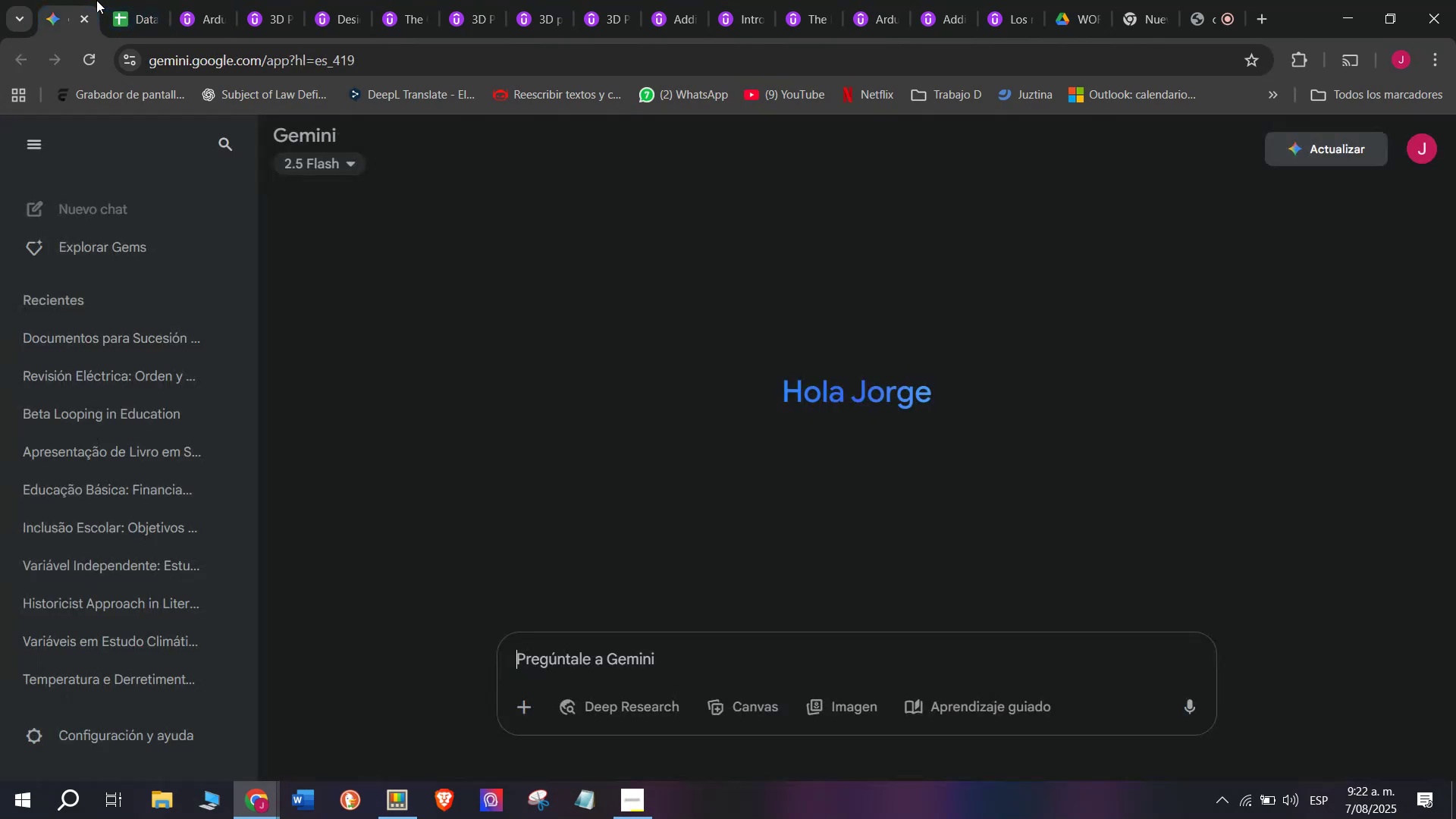 
key(Control+ControlLeft)
 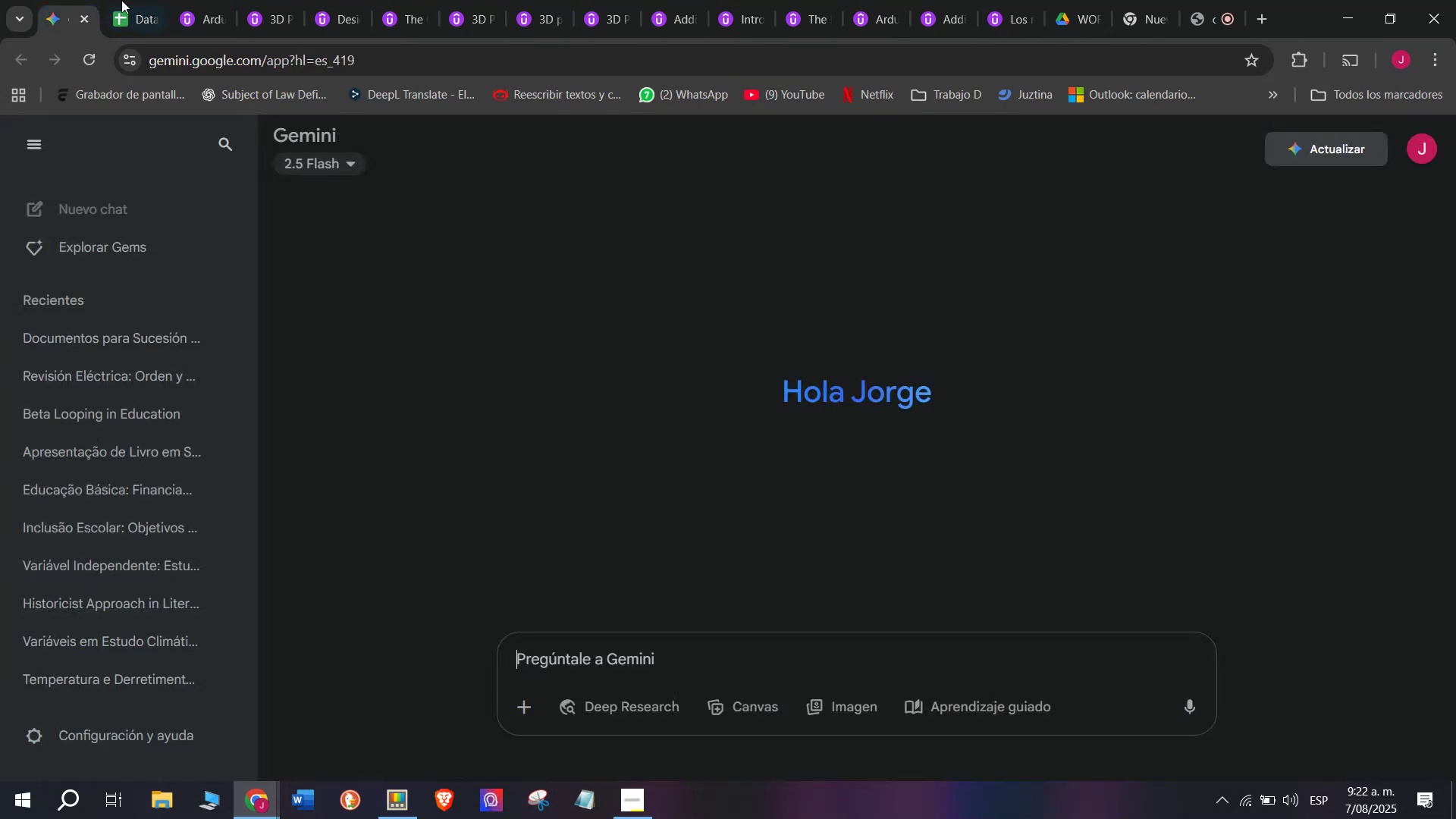 
key(Break)
 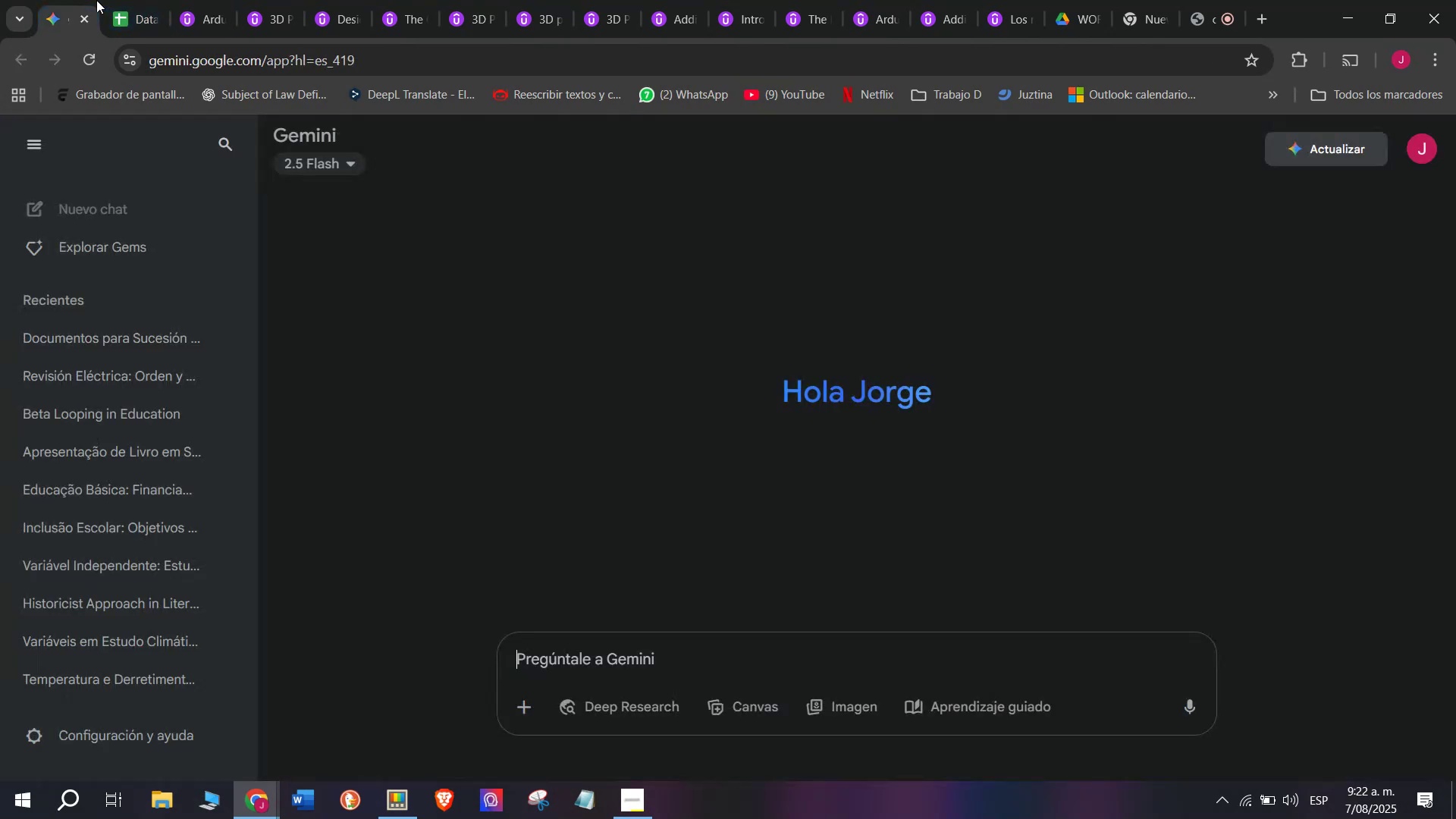 
double_click([127, 0])
 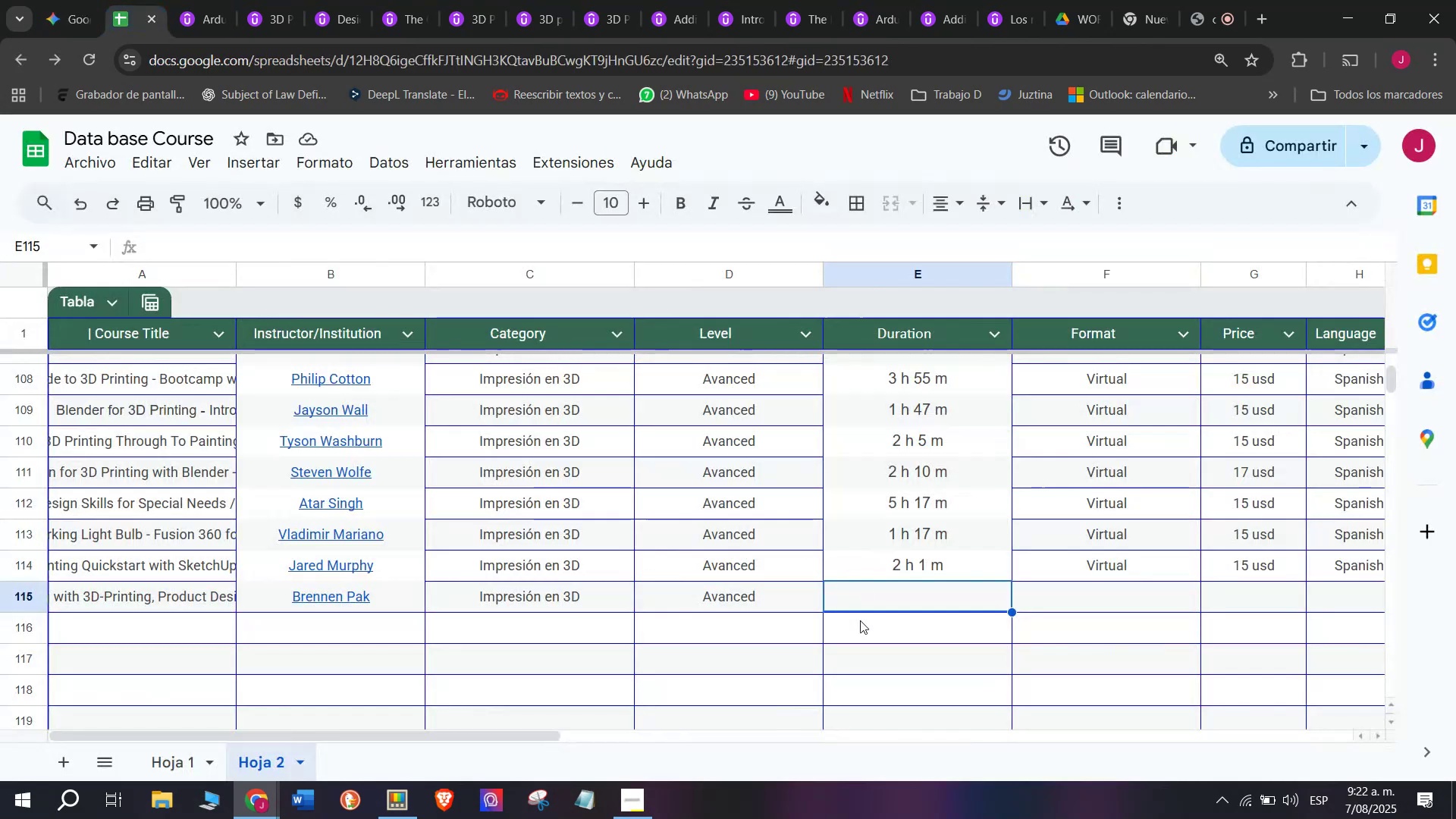 
key(Z)
 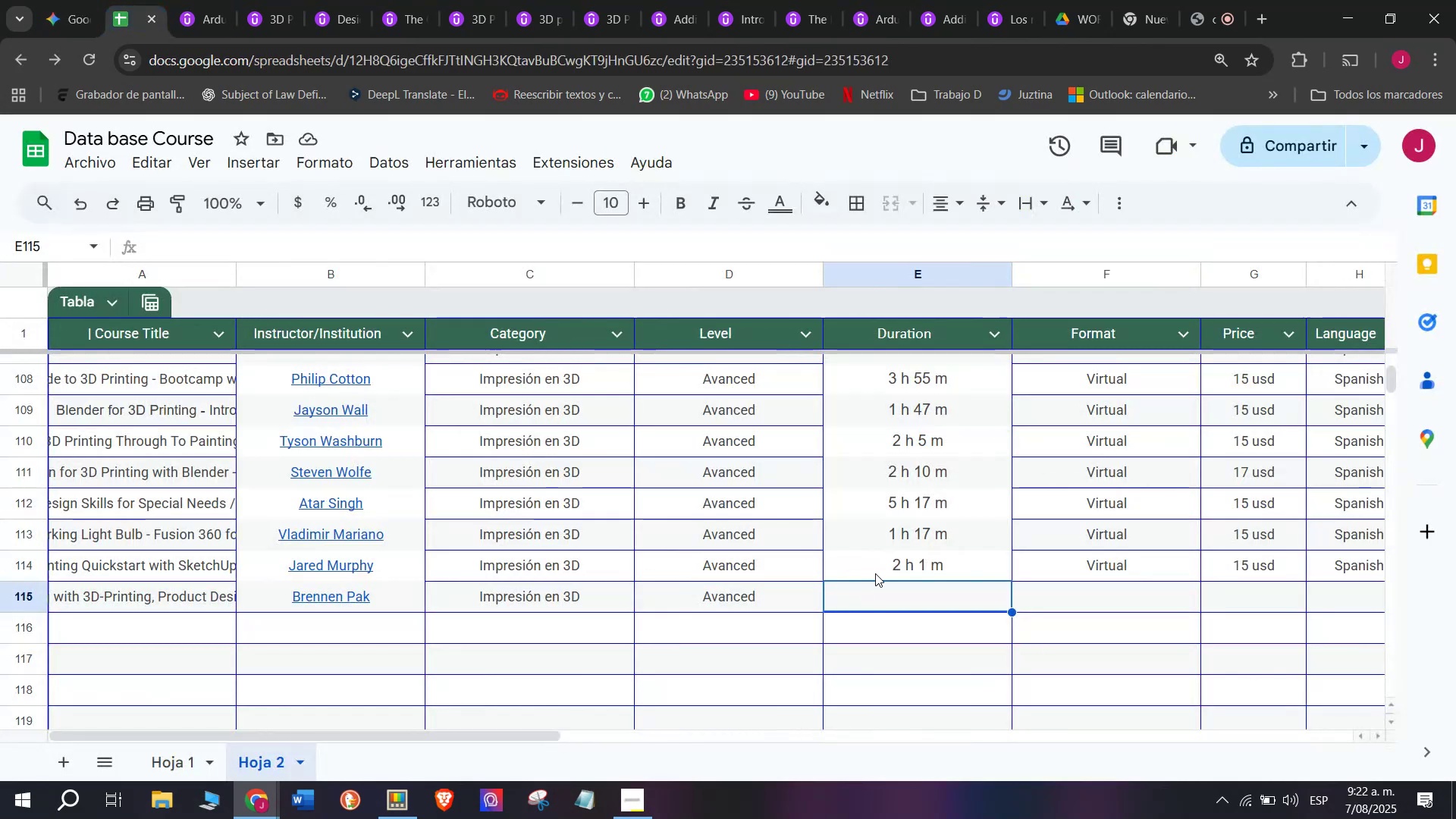 
key(Control+ControlLeft)
 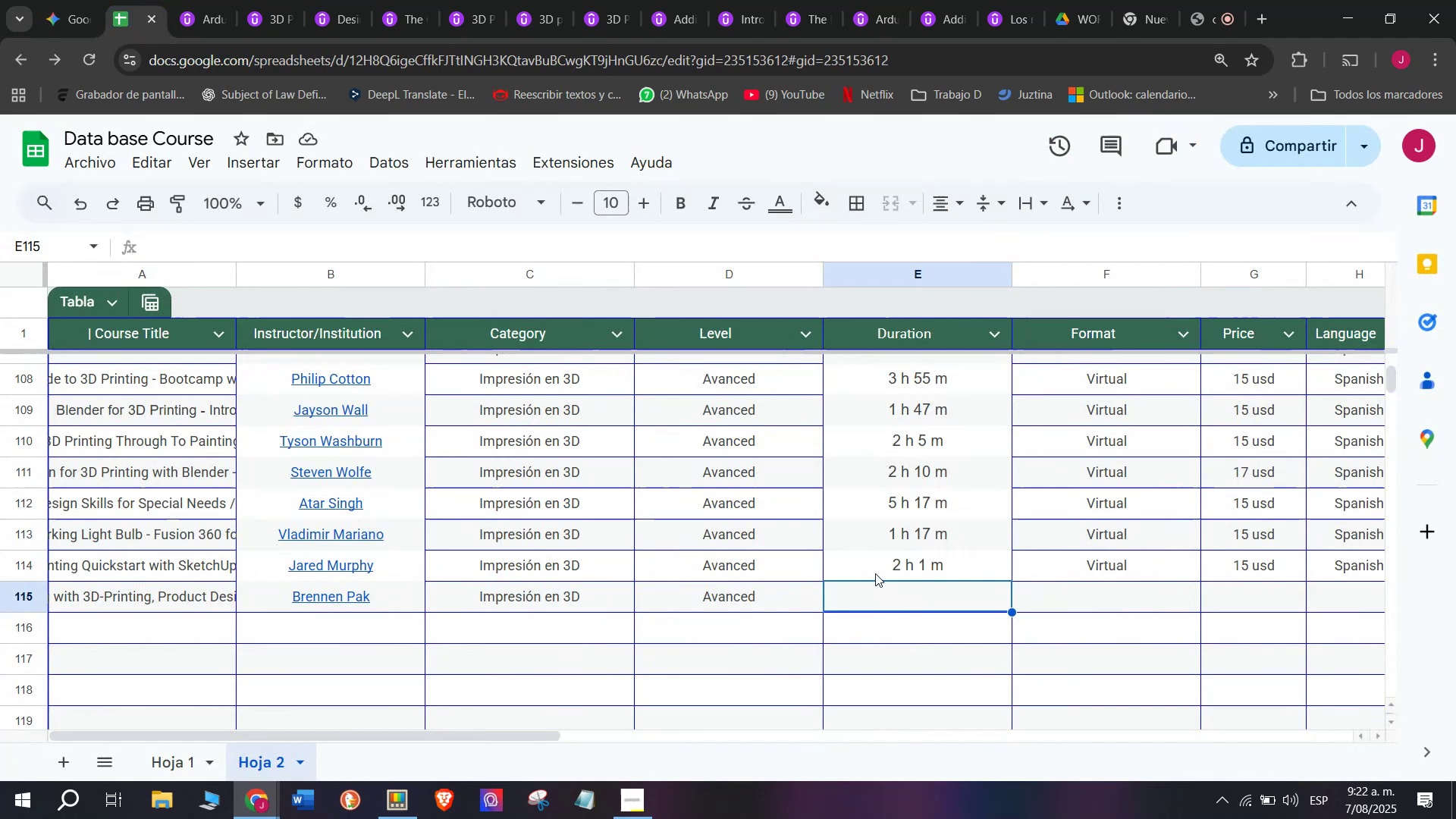 
key(Control+V)
 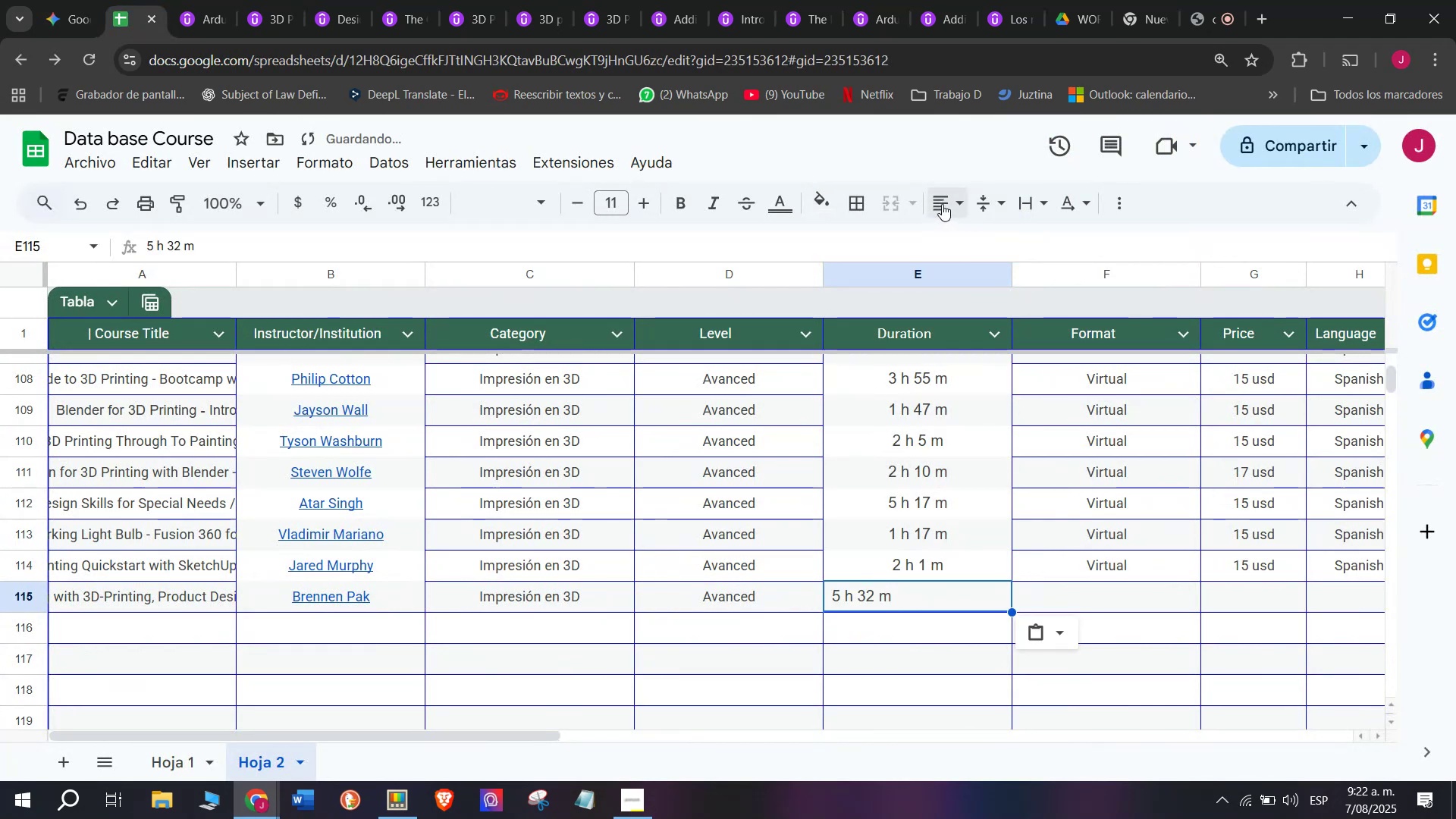 
left_click([972, 233])
 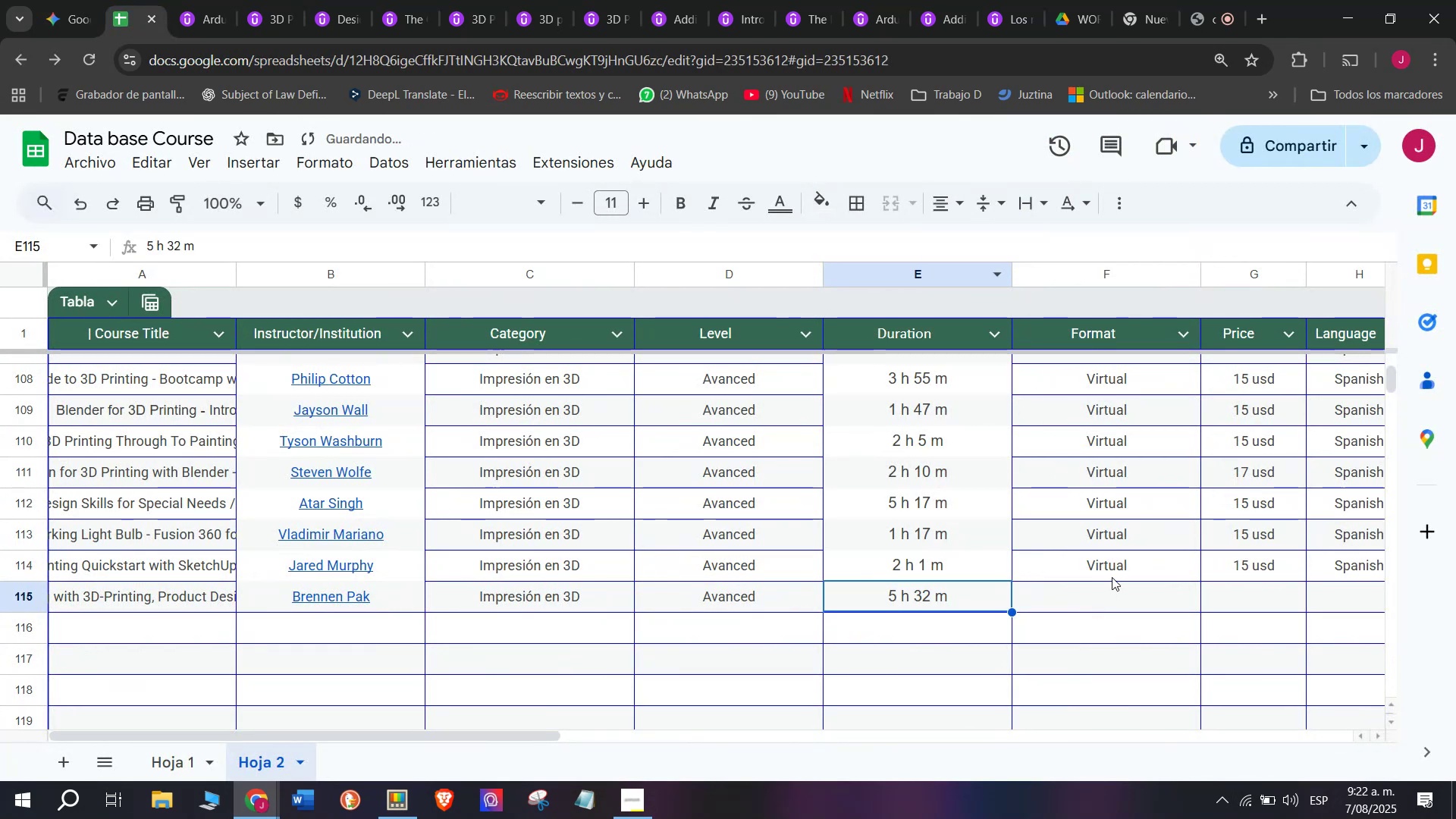 
key(Control+ControlLeft)
 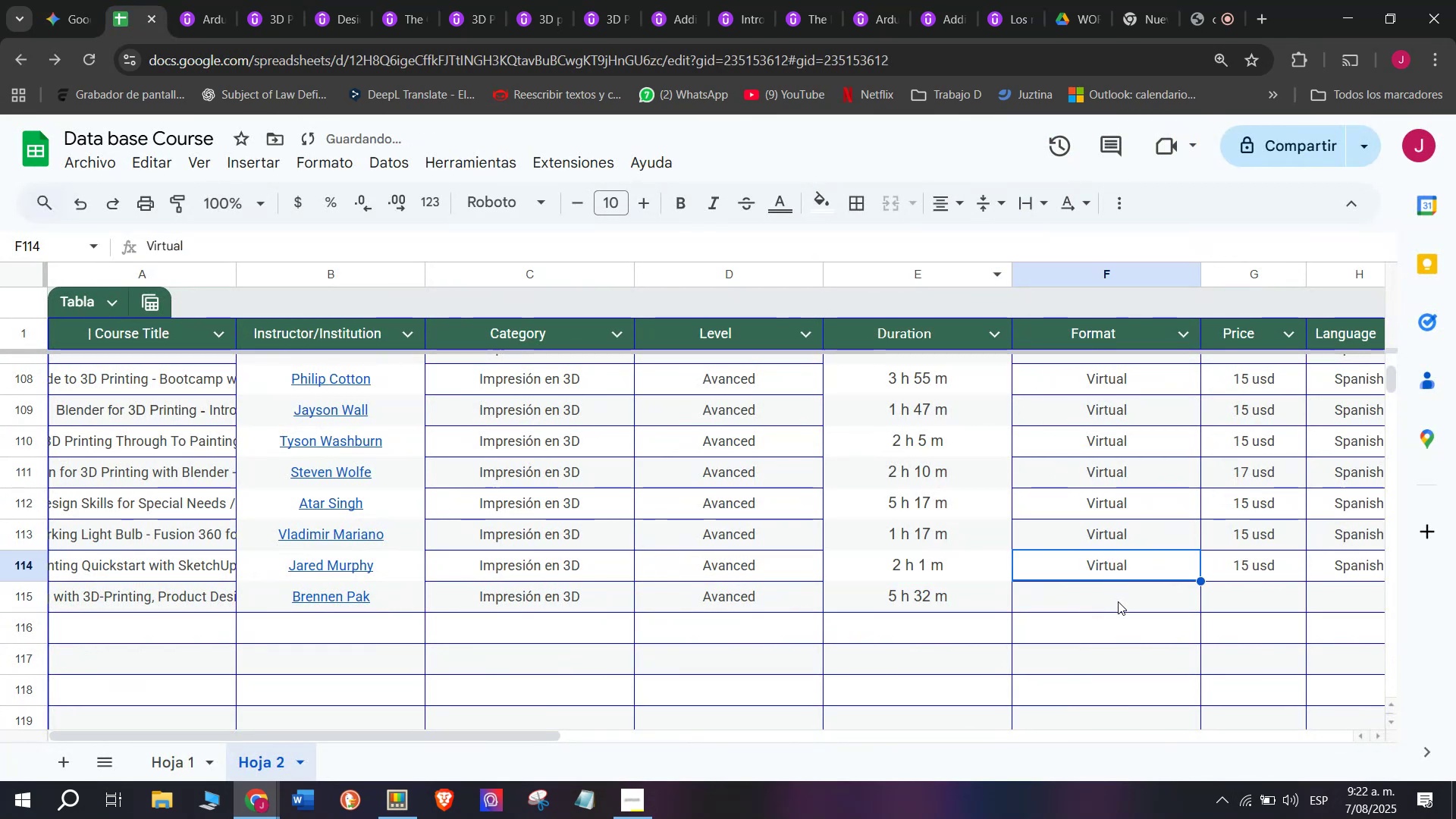 
key(Break)
 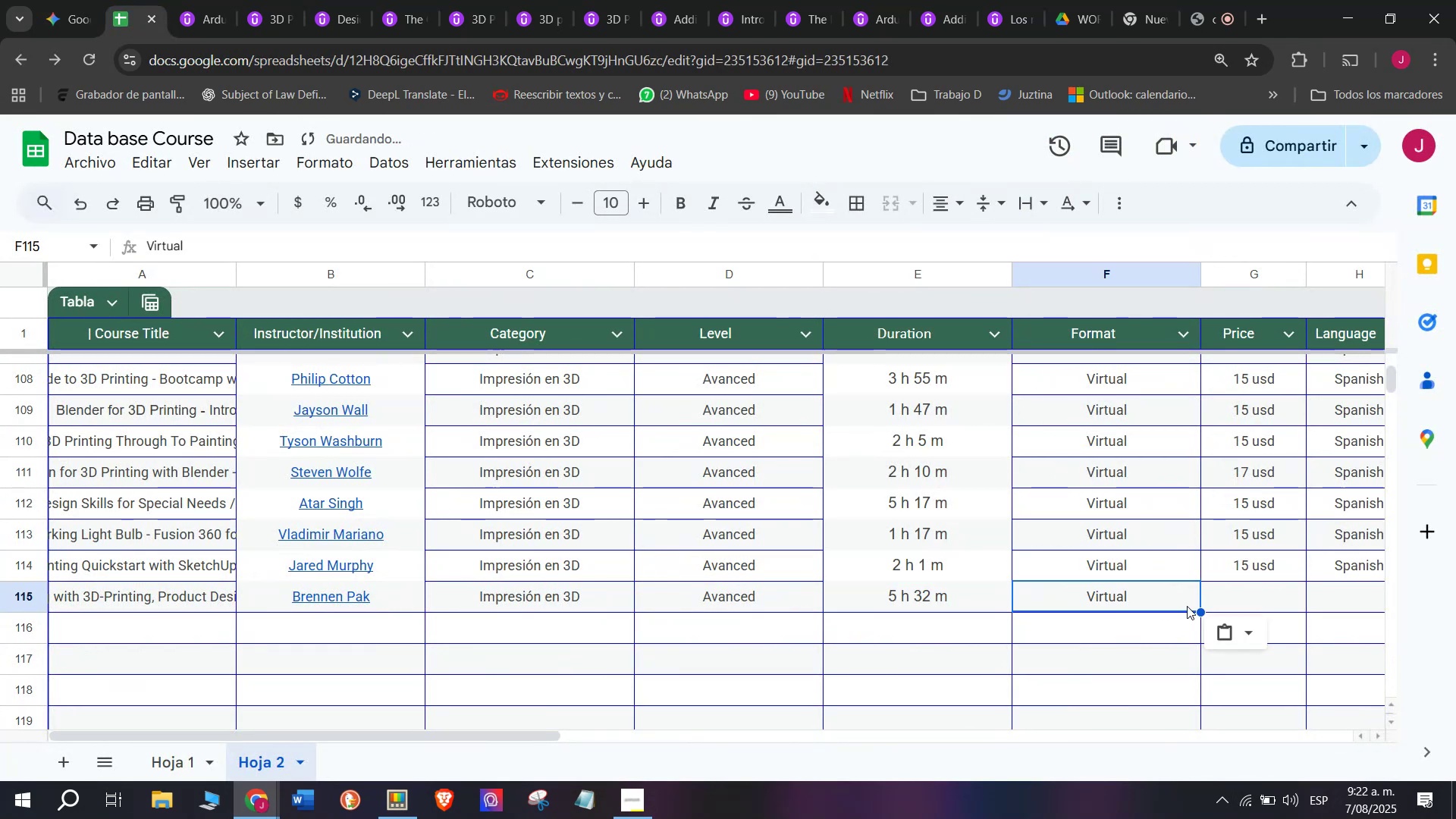 
key(Control+C)
 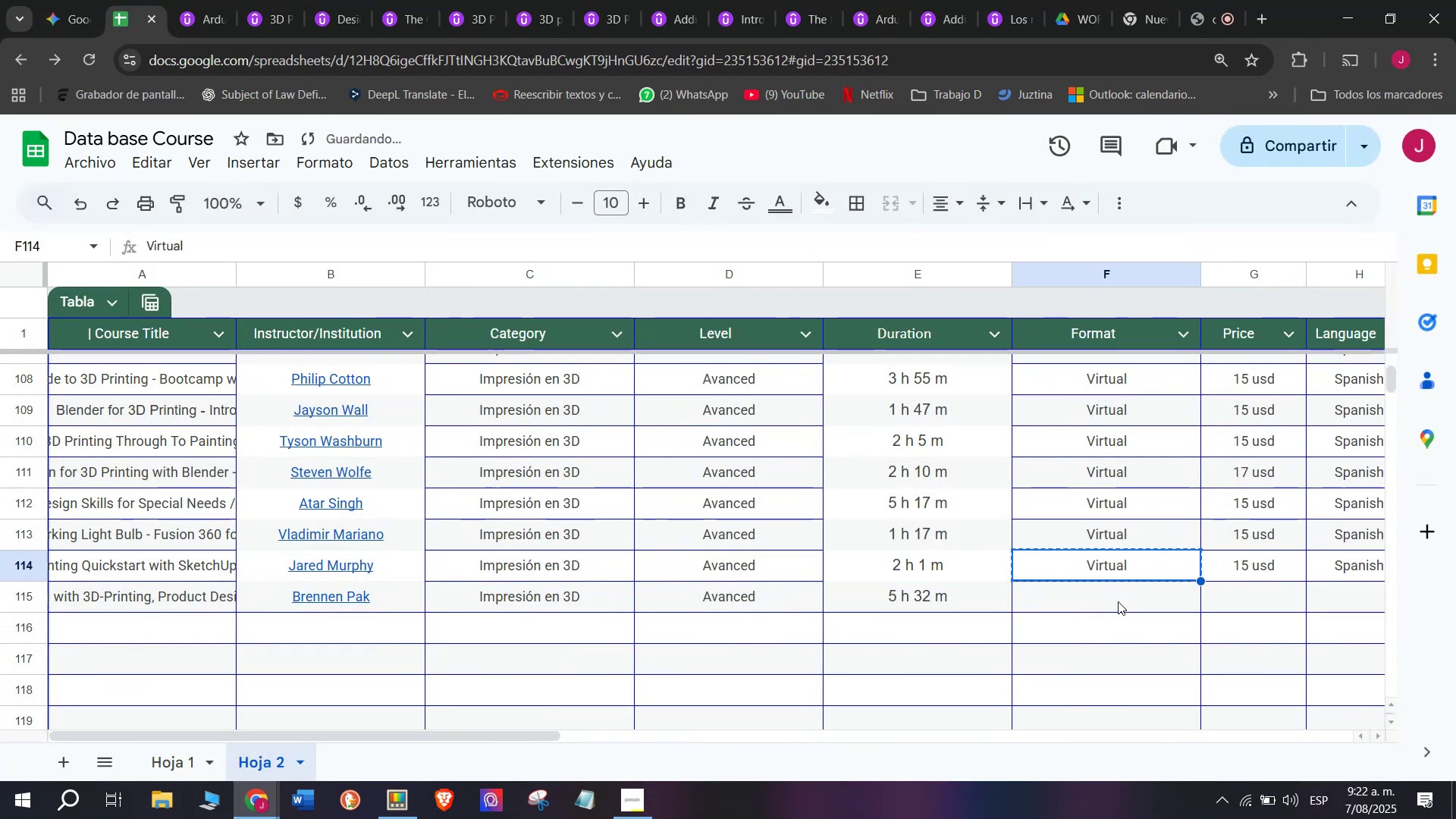 
left_click([1118, 601])
 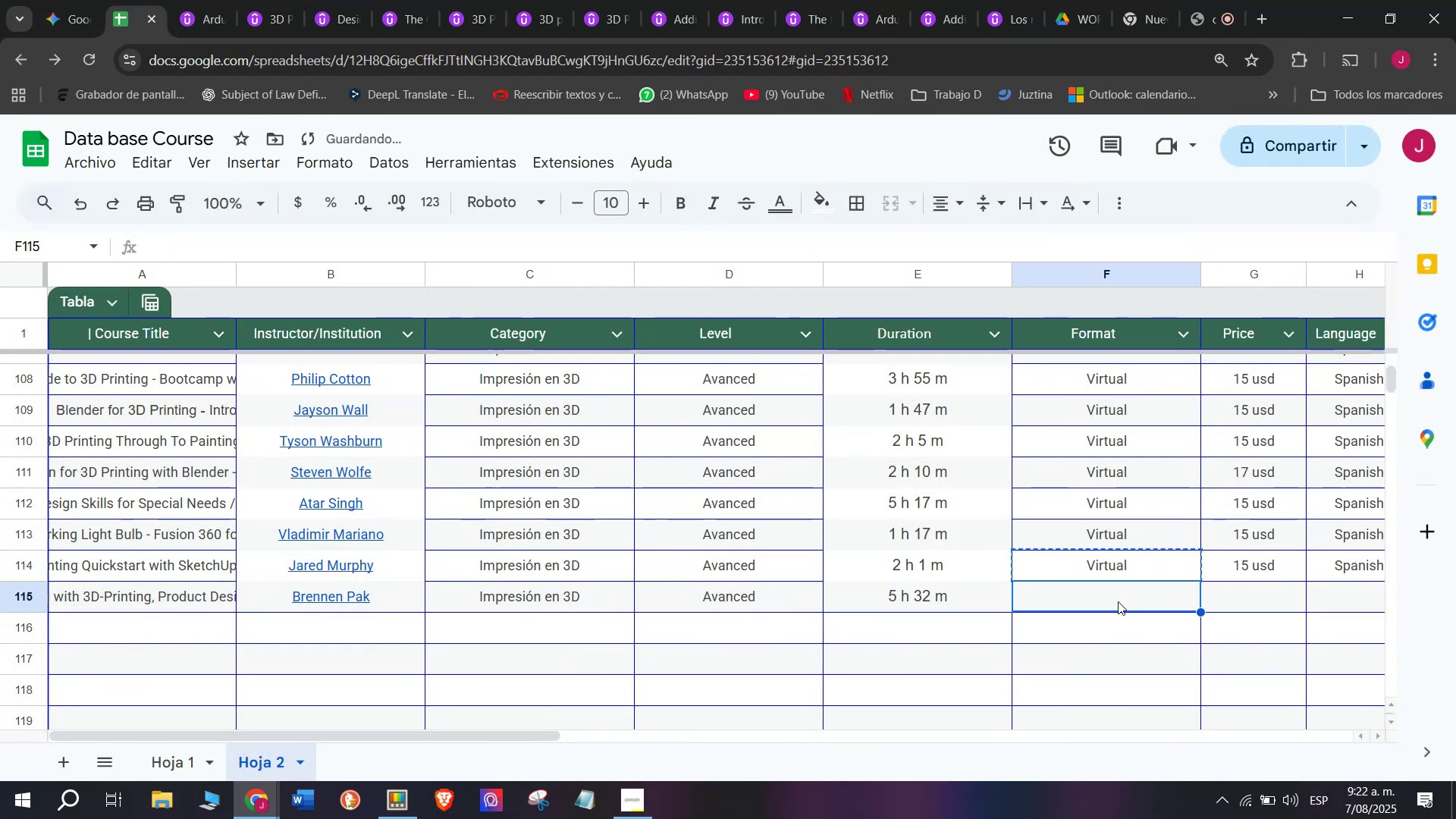 
key(Z)
 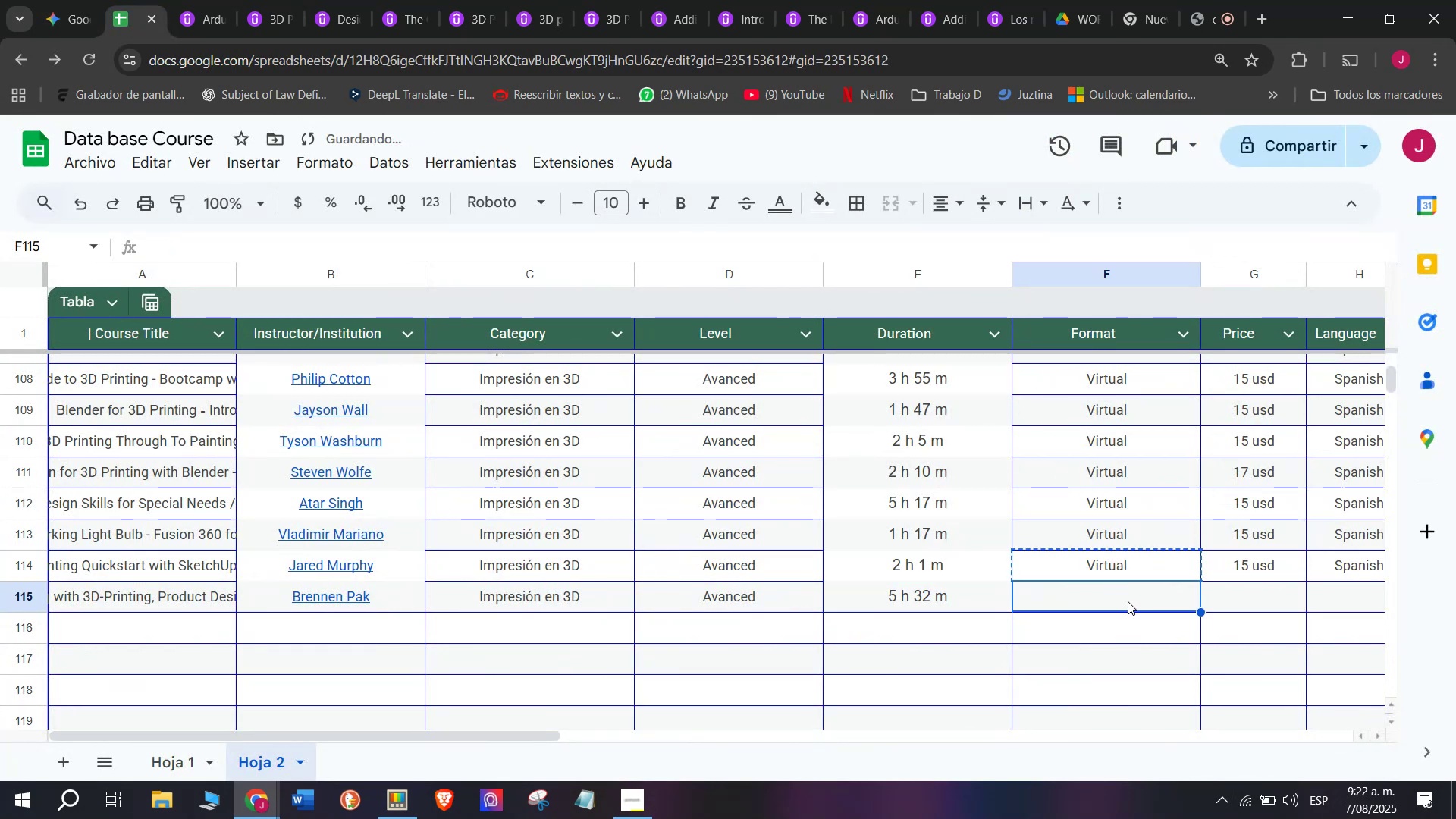 
key(Control+ControlLeft)
 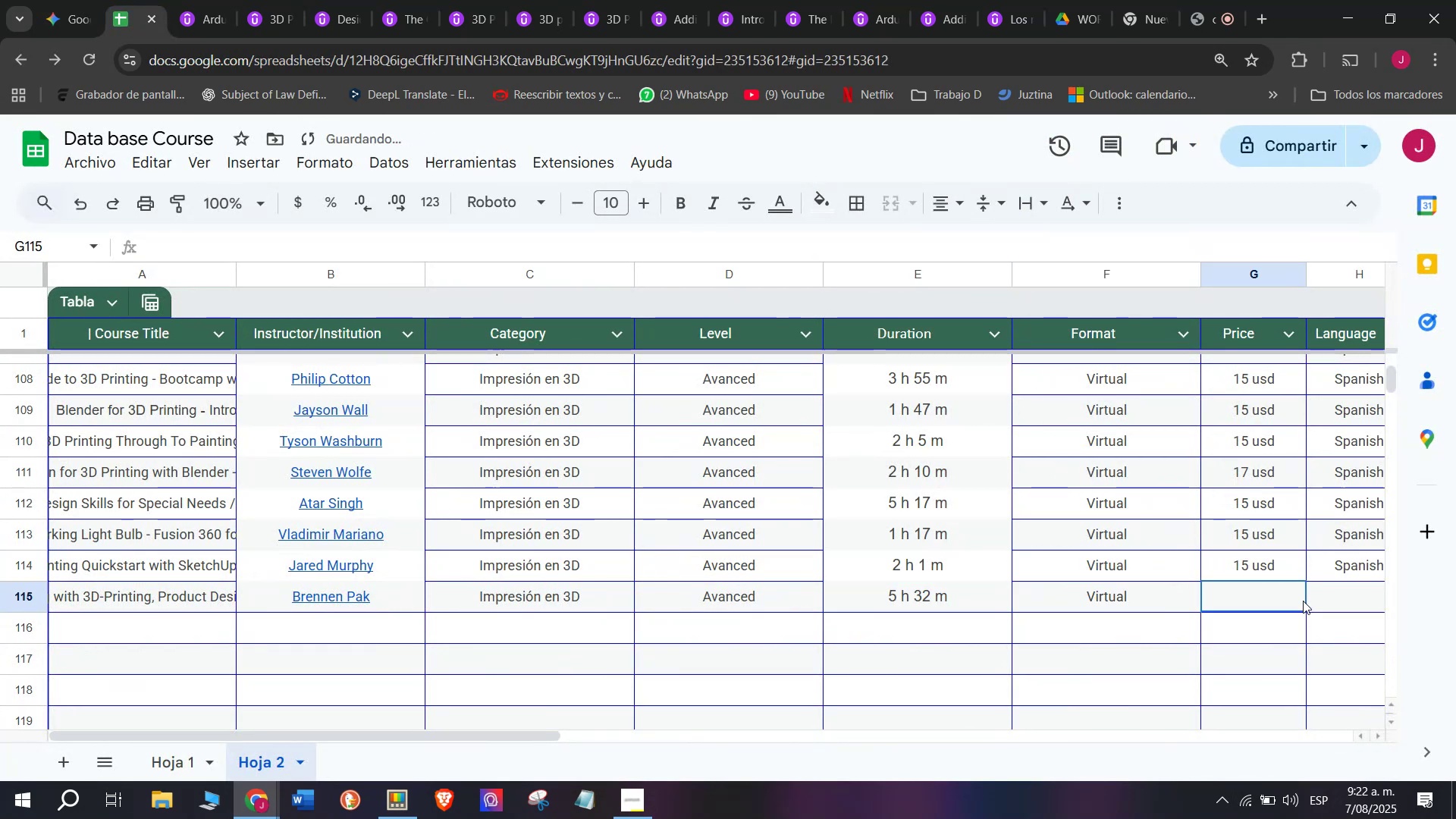 
key(Control+V)
 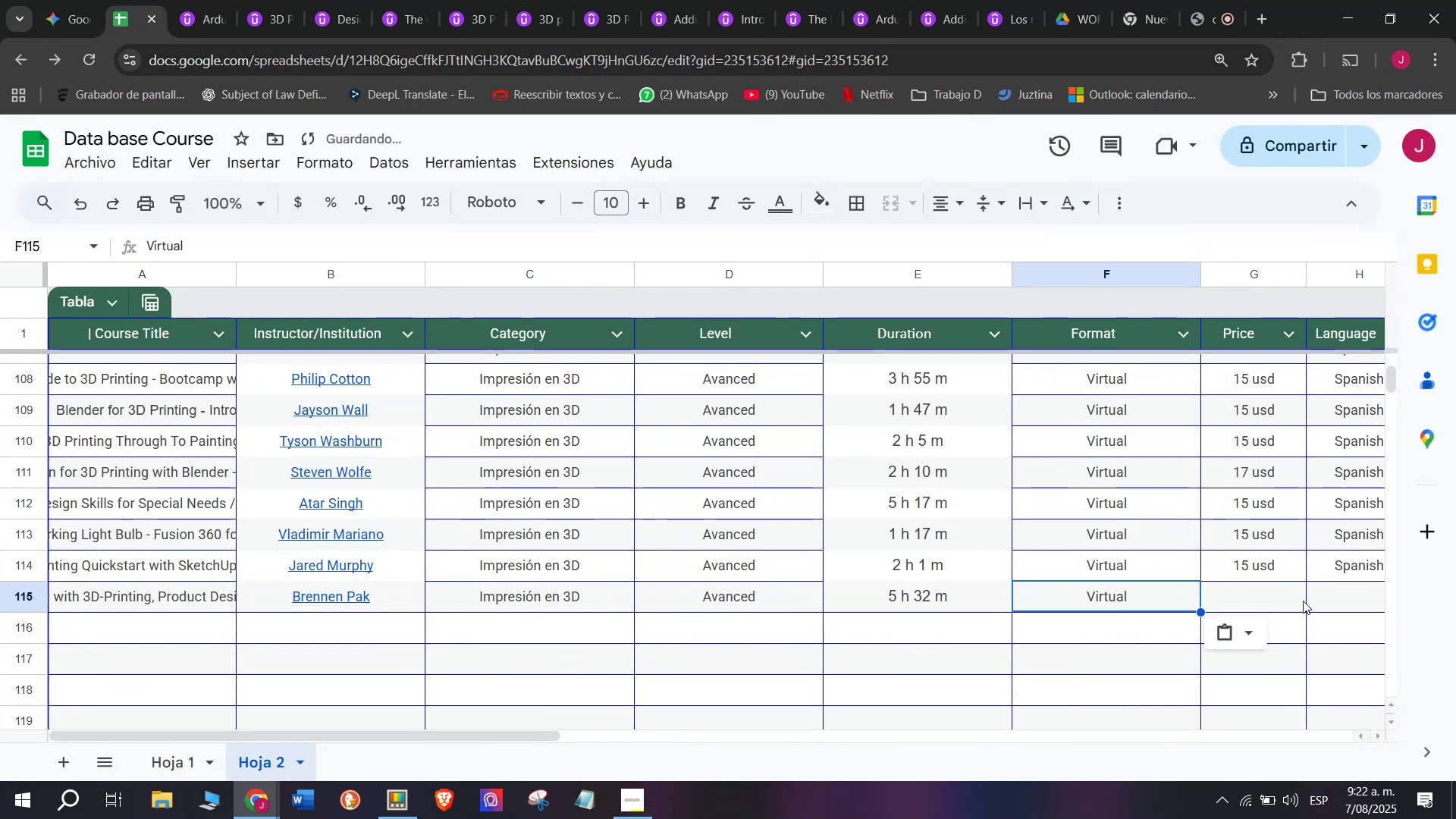 
left_click([1303, 601])
 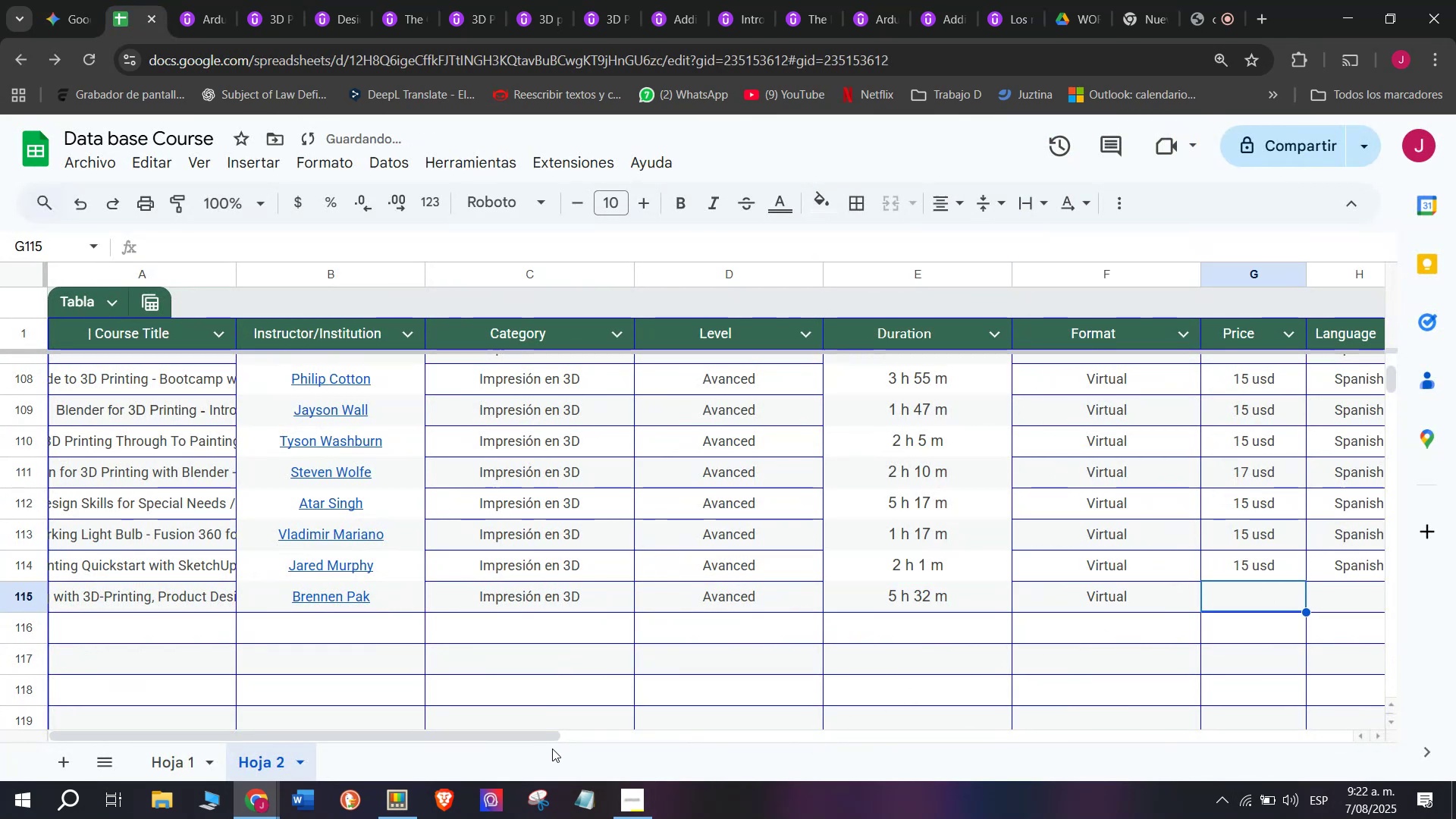 
left_click_drag(start_coordinate=[530, 735], to_coordinate=[833, 745])
 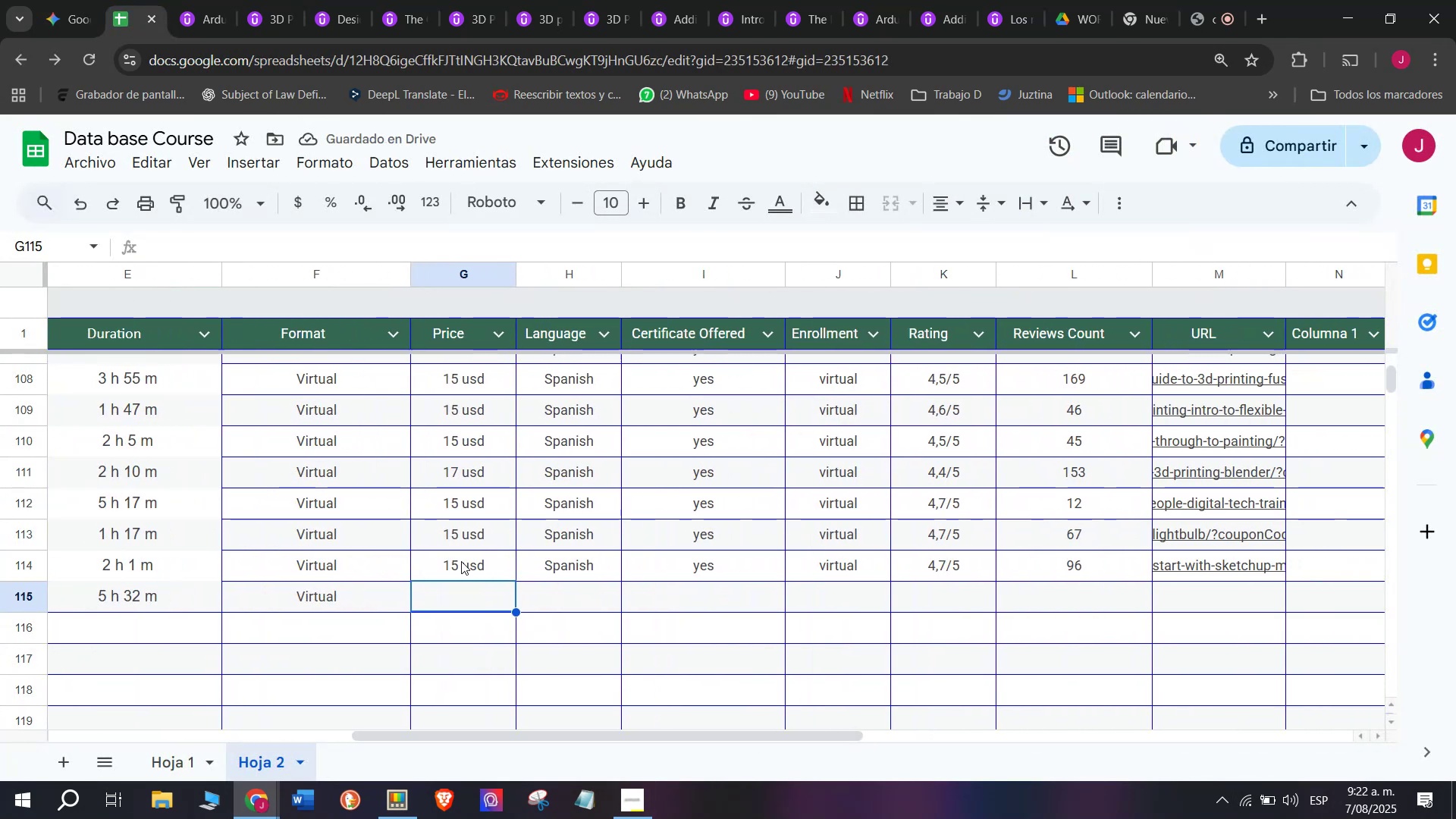 
left_click([461, 560])
 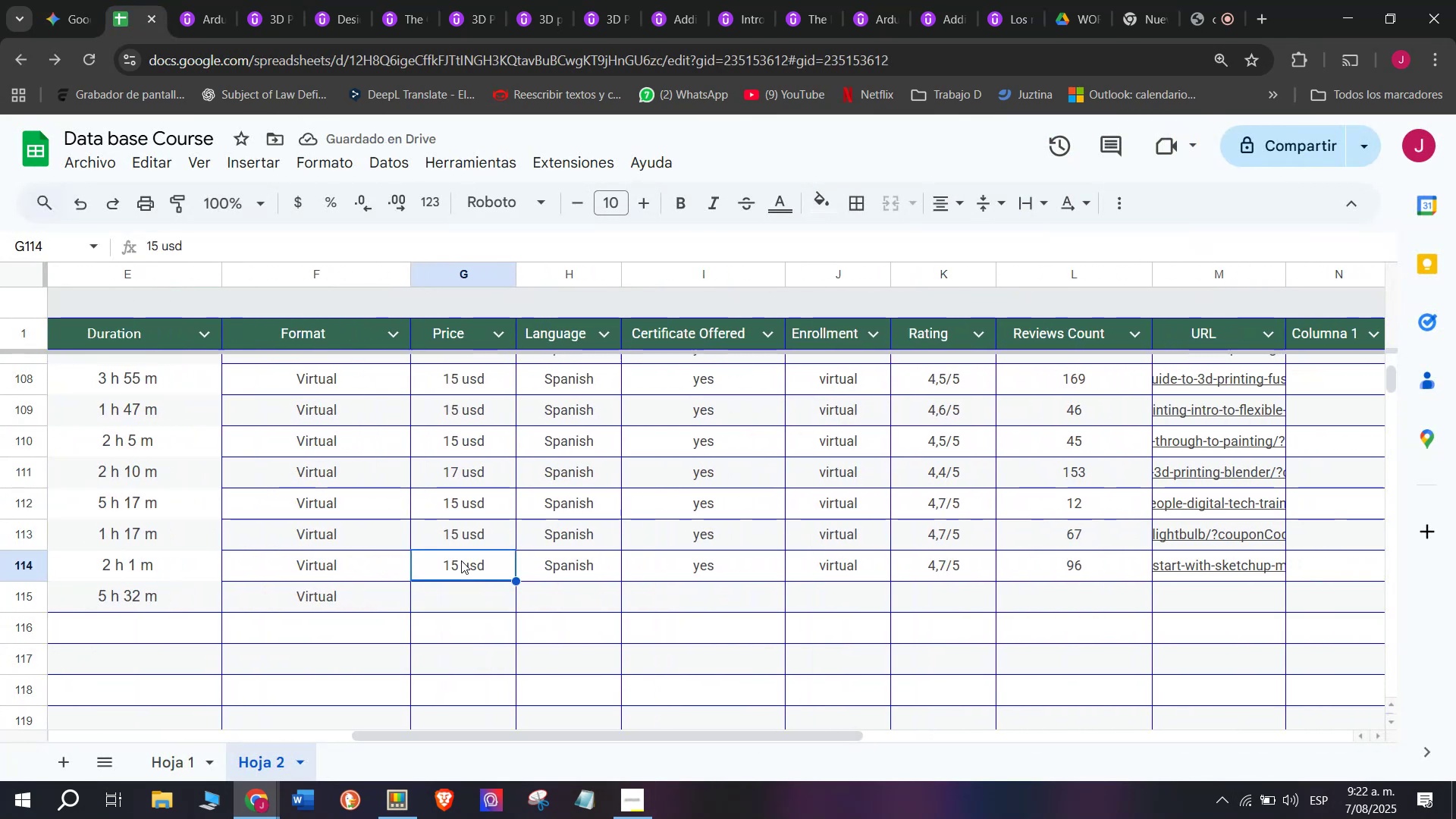 
key(Break)
 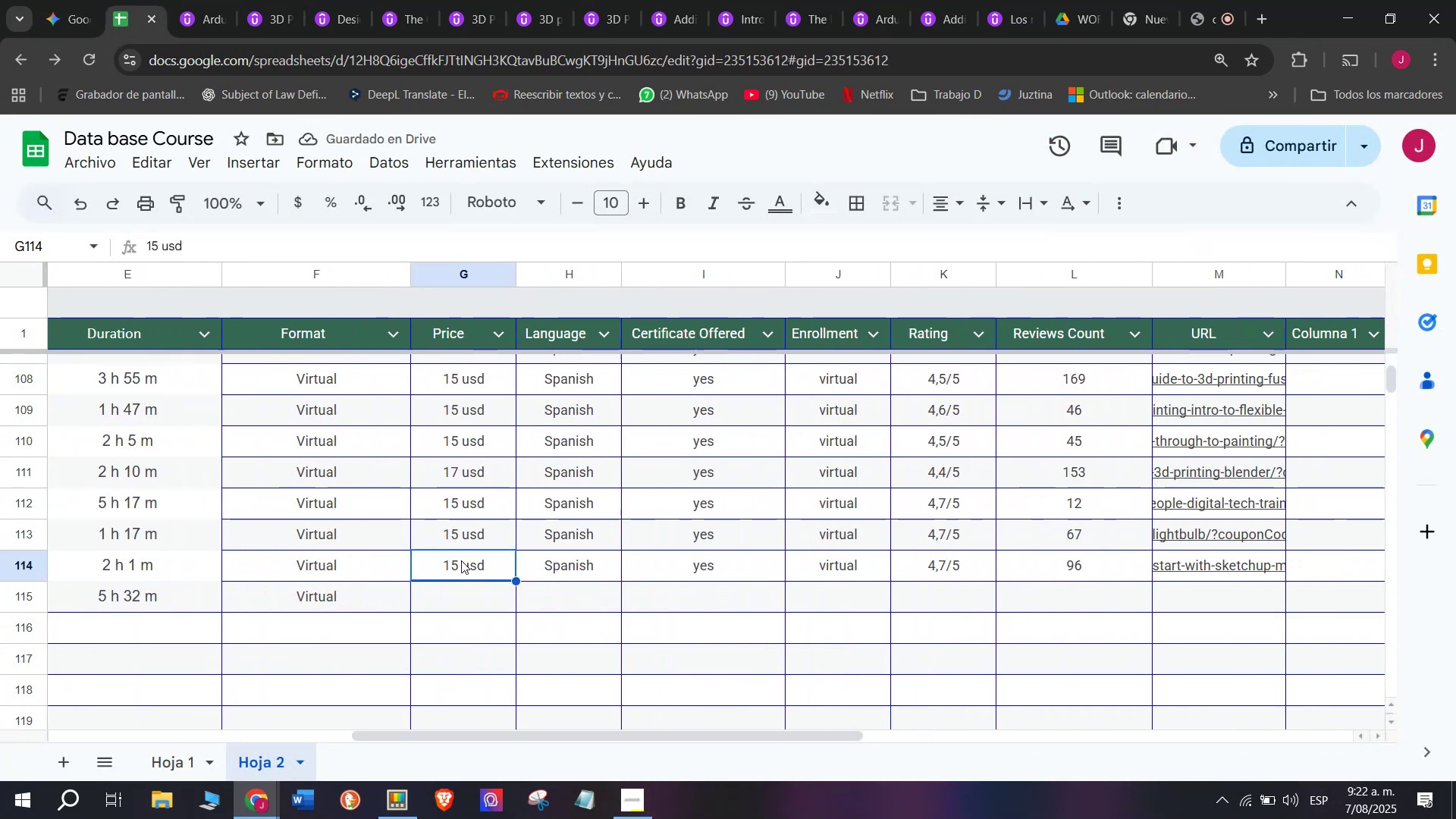 
key(Control+ControlLeft)
 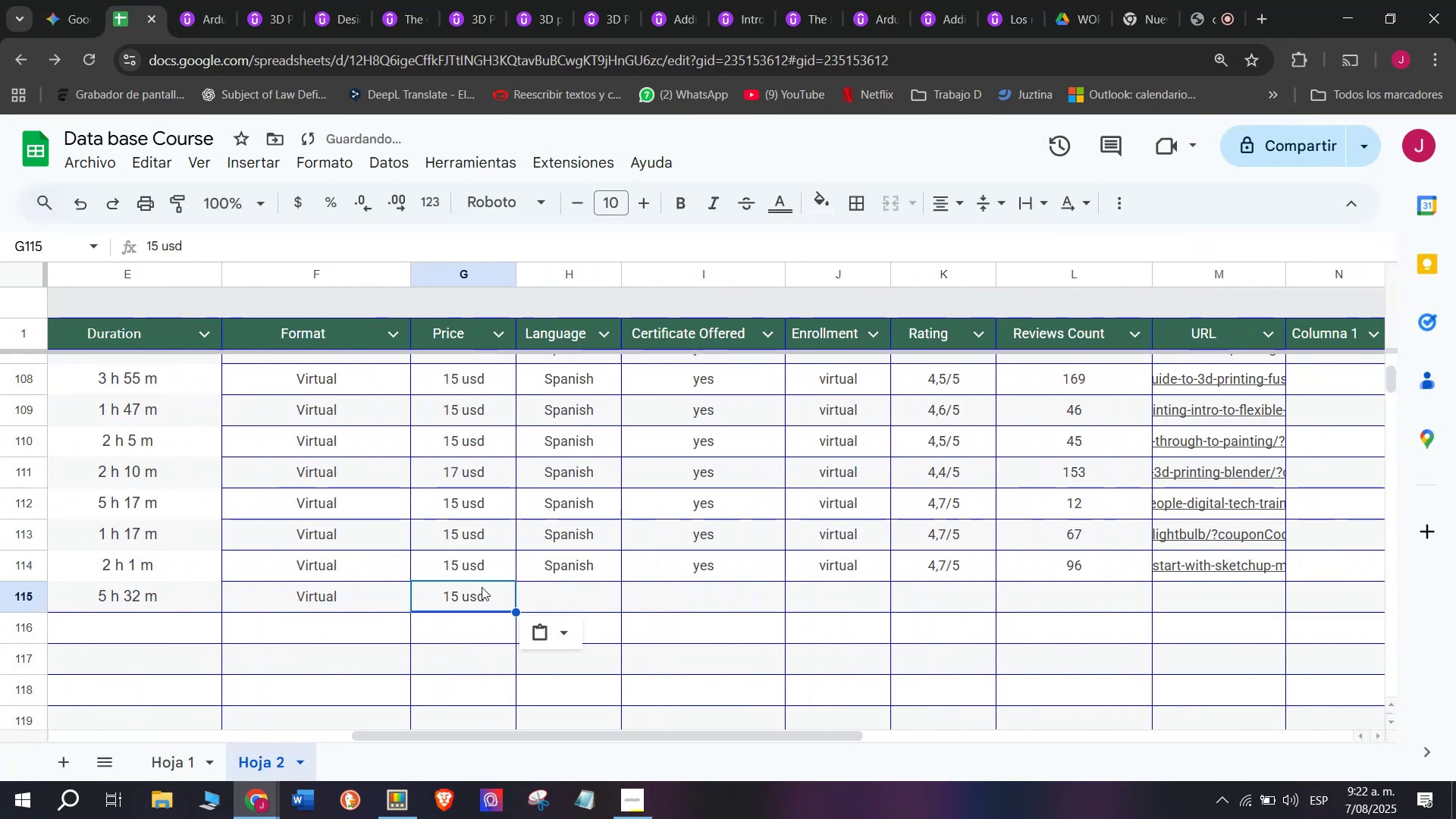 
key(Control+C)
 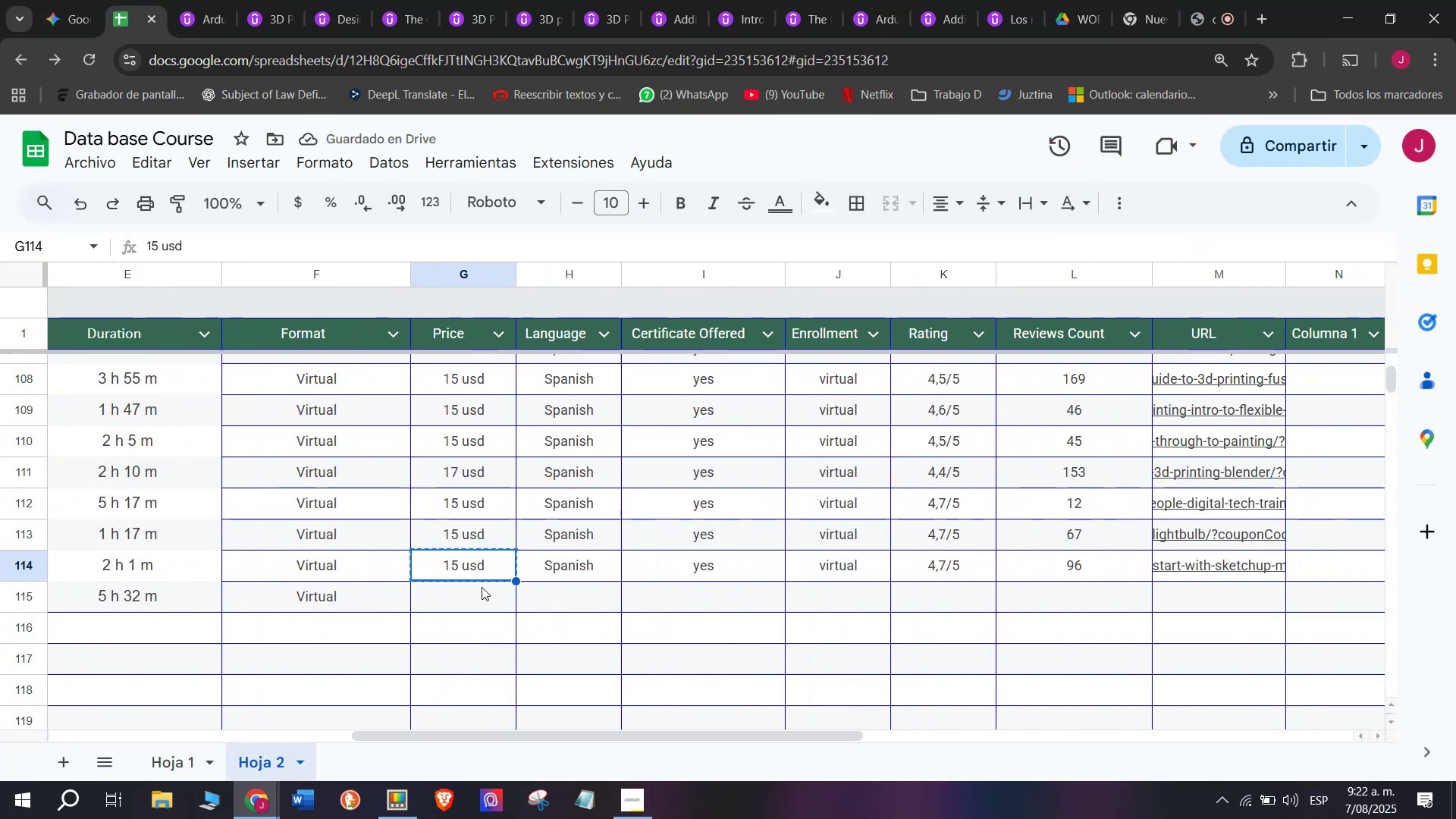 
key(Z)
 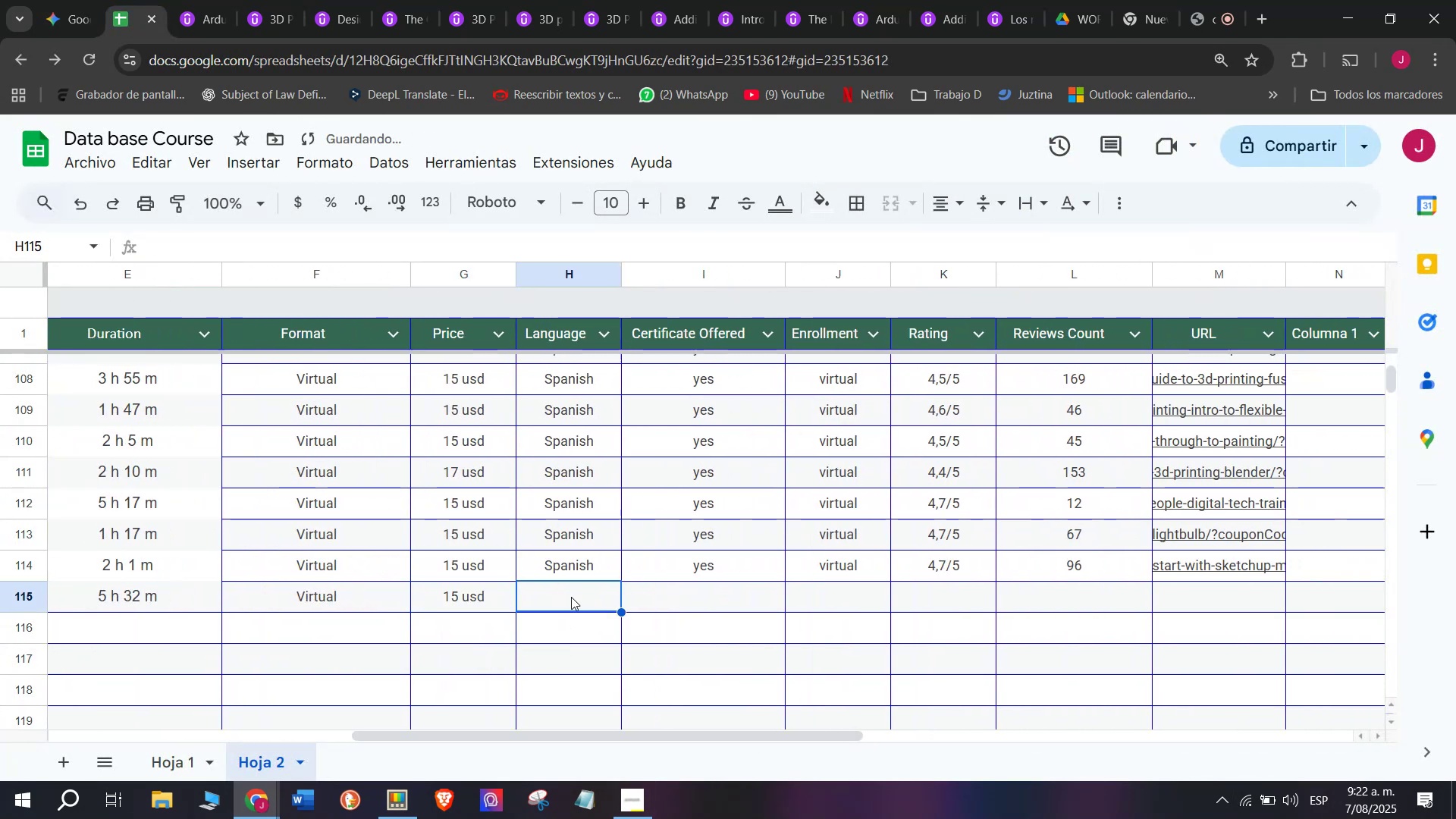 
key(Control+ControlLeft)
 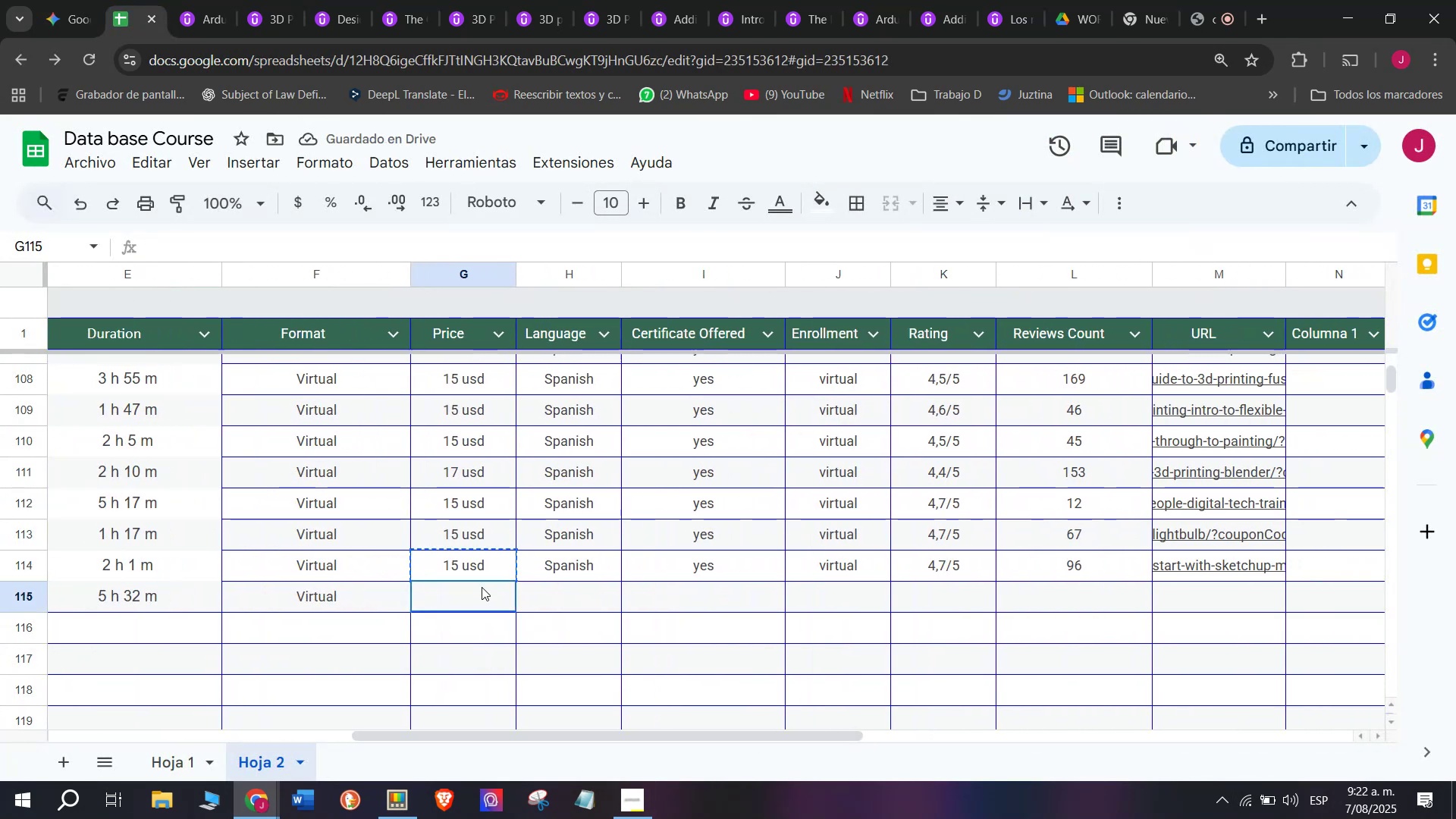 
double_click([482, 587])
 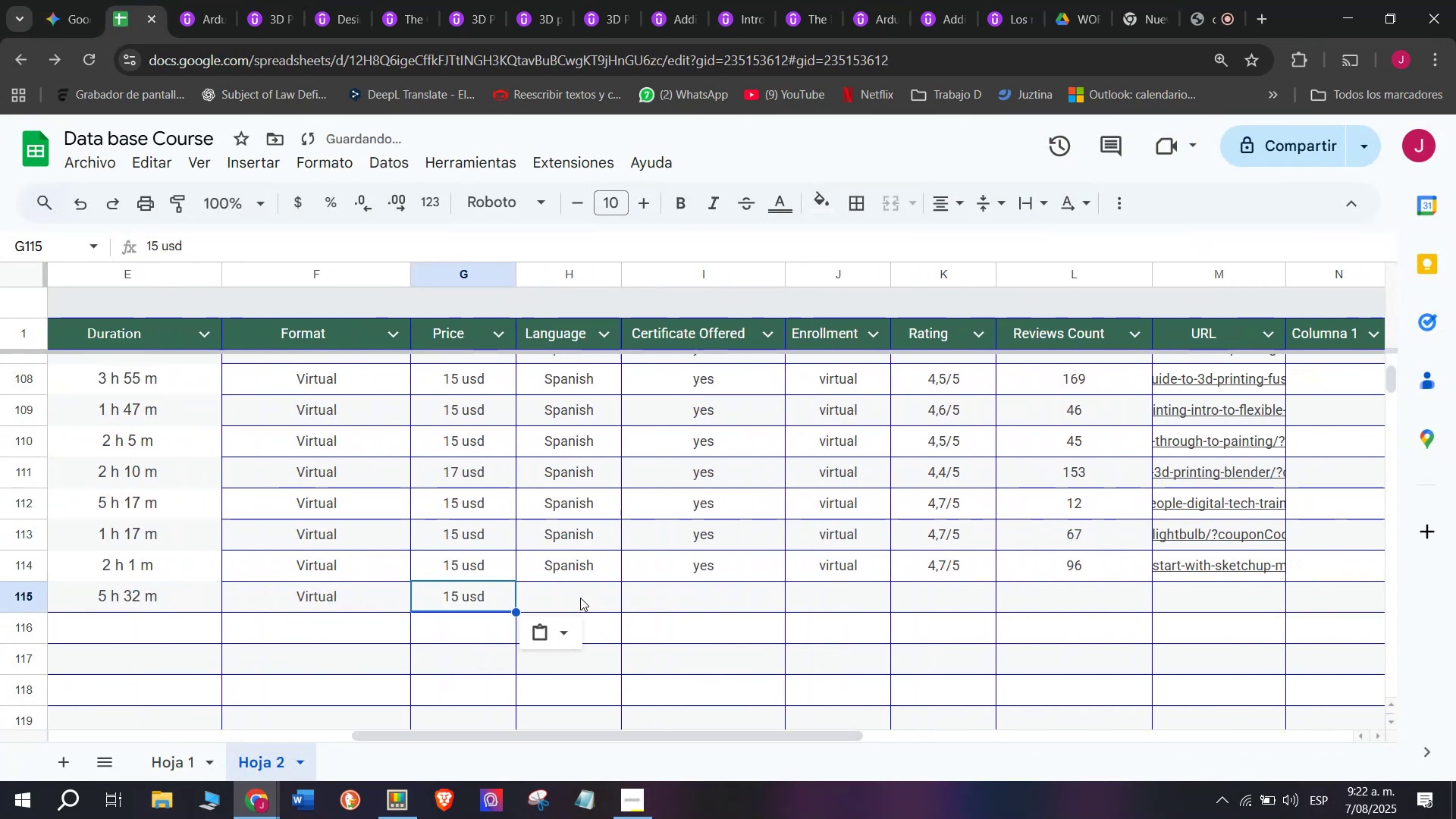 
key(Control+V)
 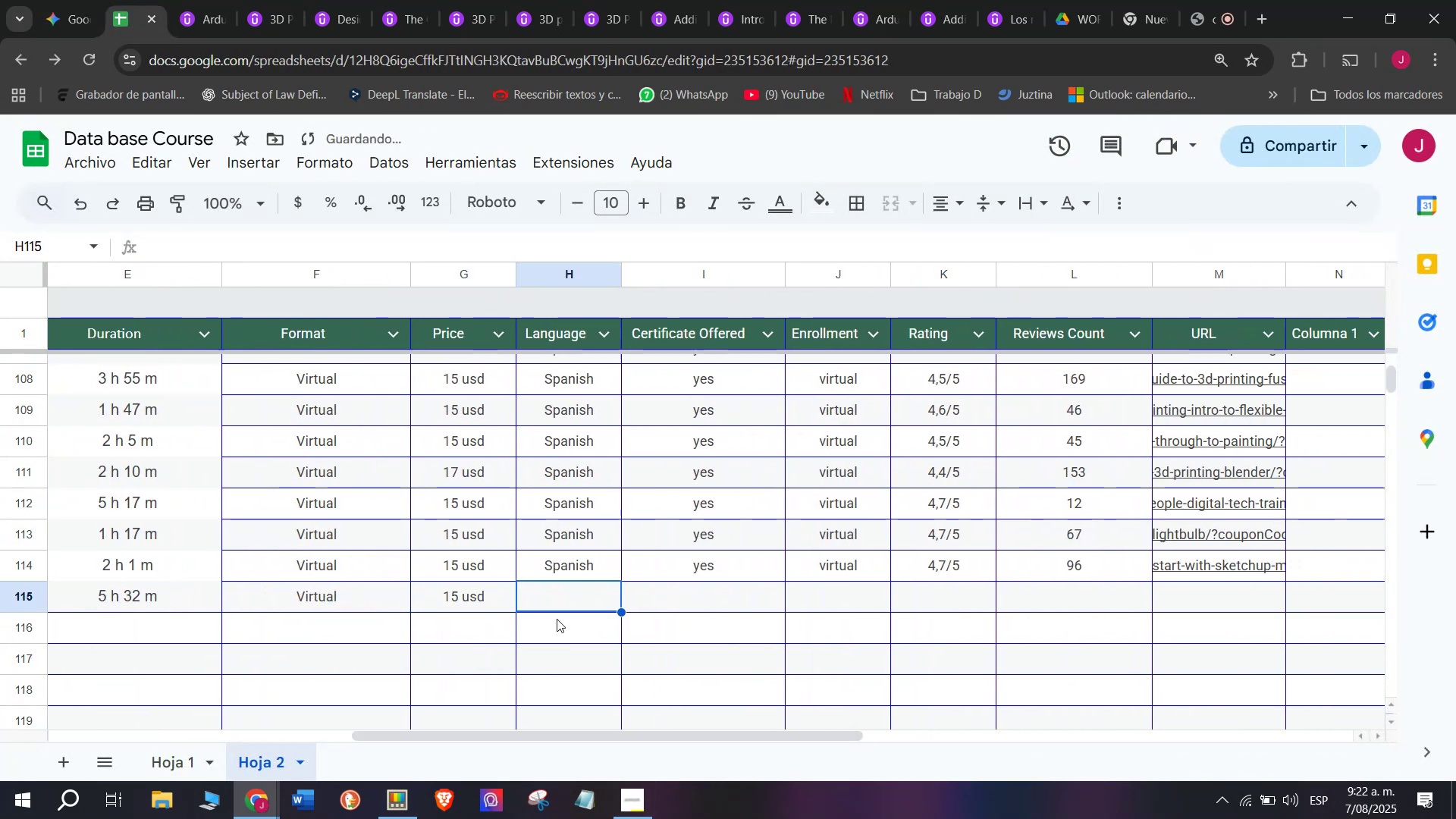 
triple_click([580, 598])
 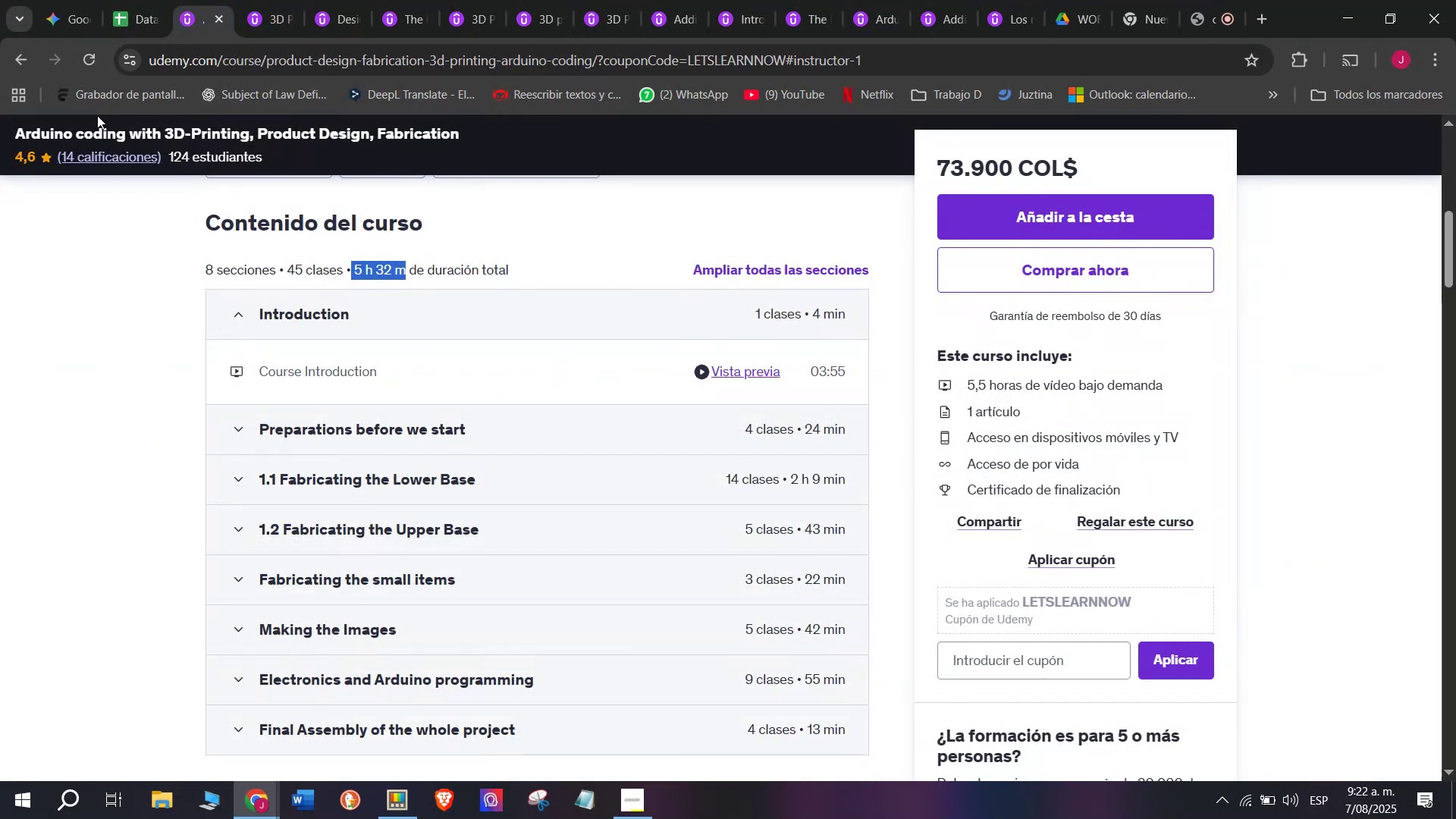 
left_click([119, 0])
 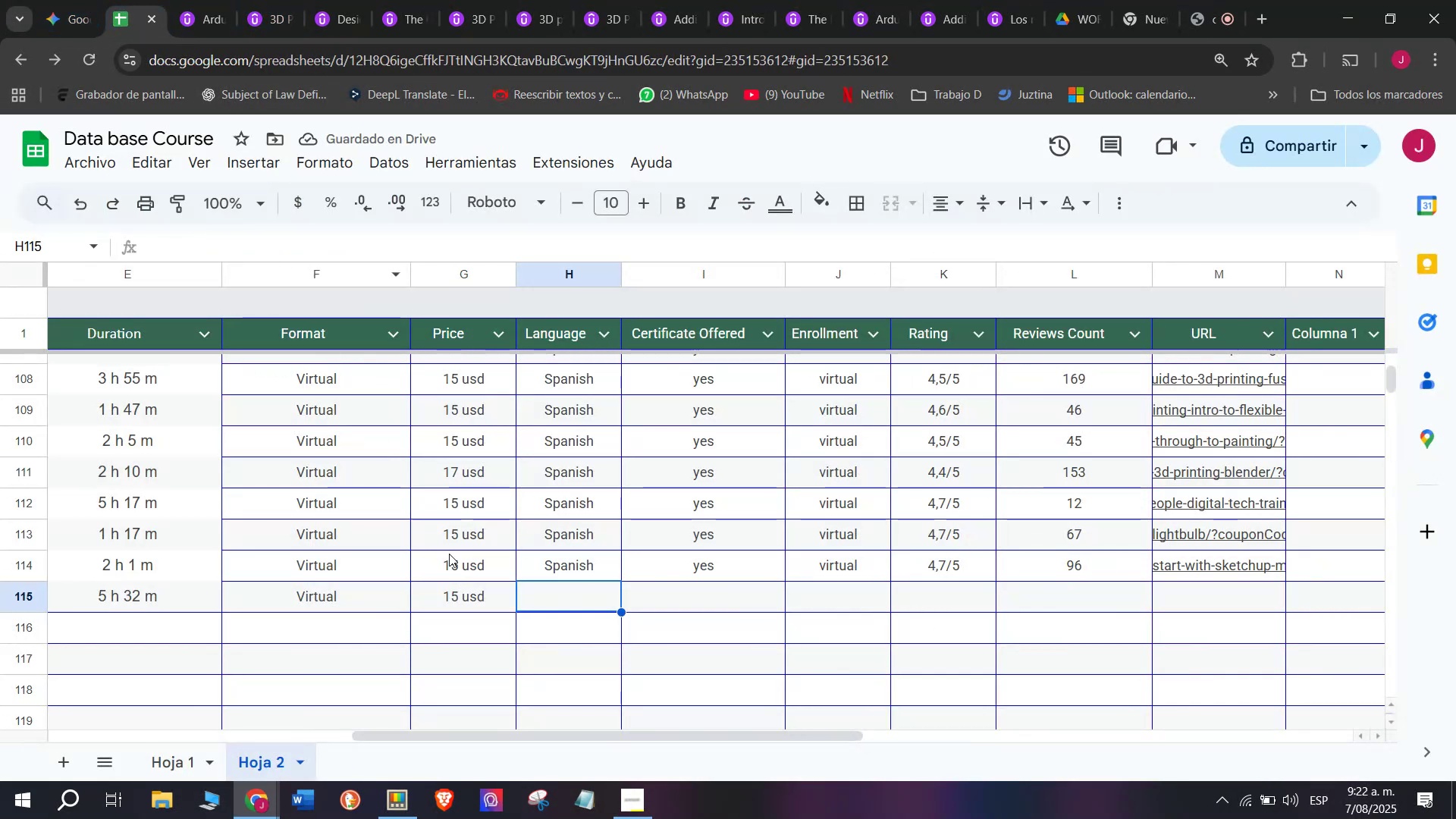 
left_click_drag(start_coordinate=[452, 438], to_coordinate=[469, 464])
 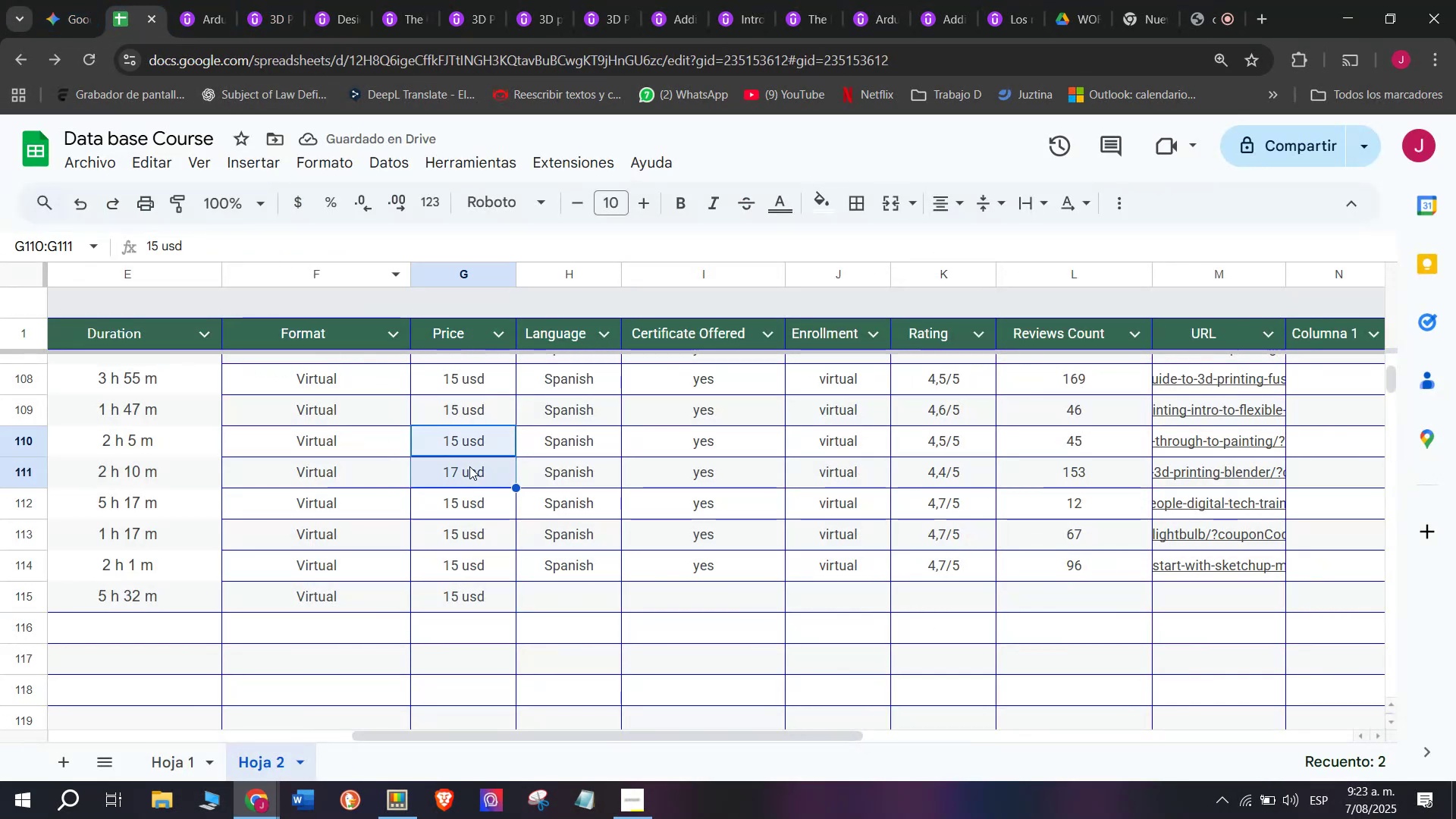 
double_click([469, 466])
 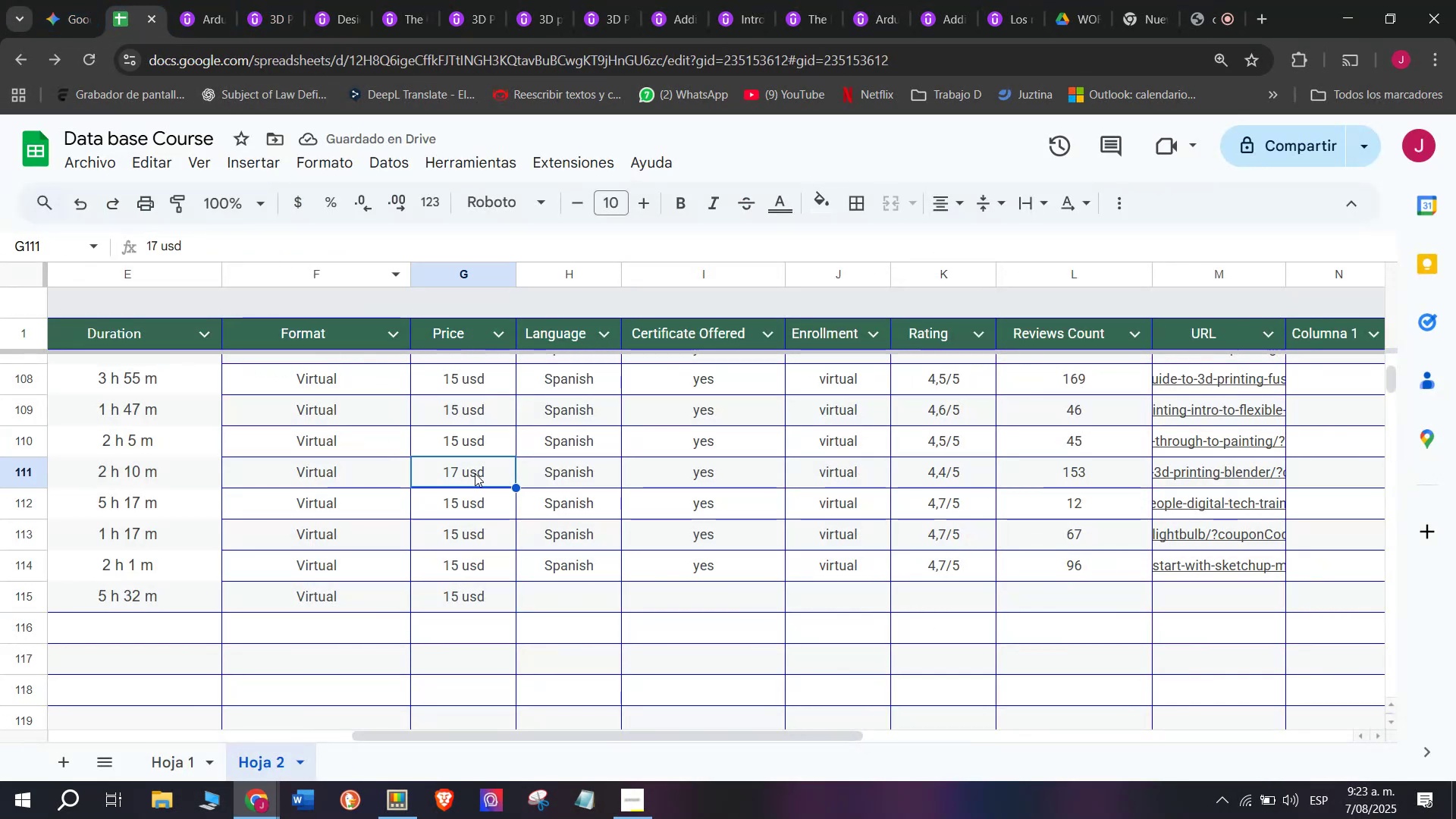 
key(Break)
 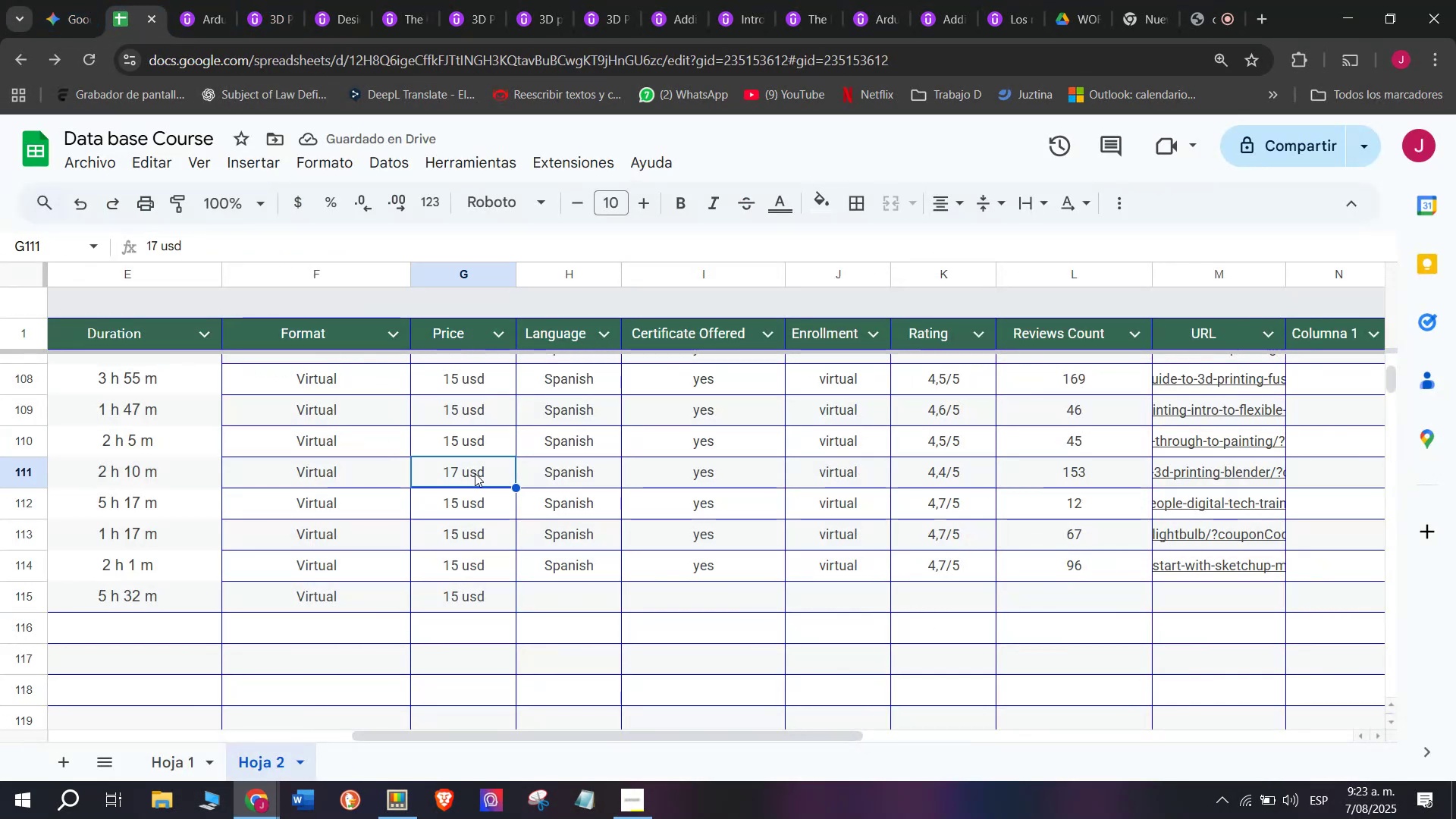 
key(Control+ControlLeft)
 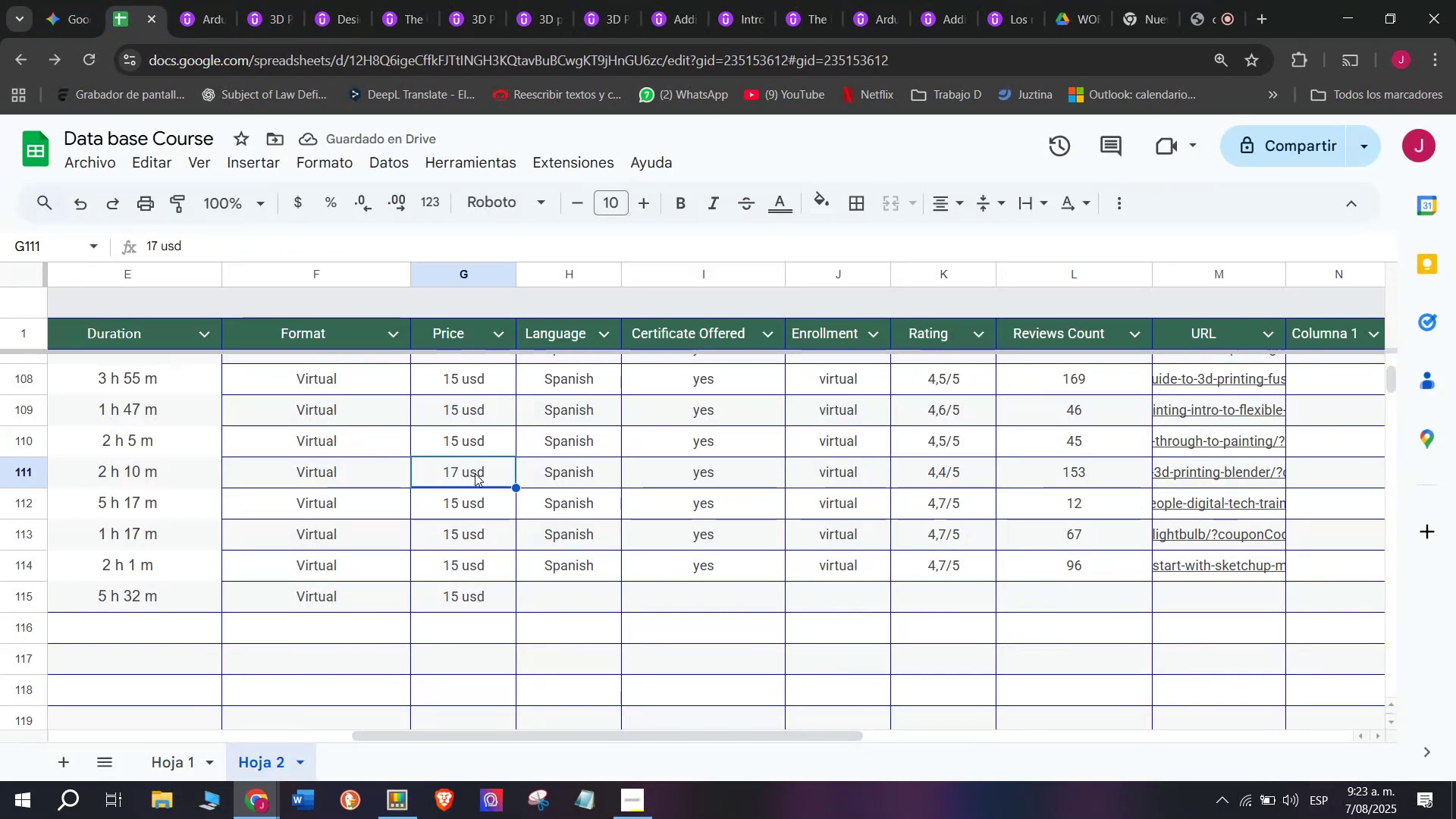 
key(Control+C)
 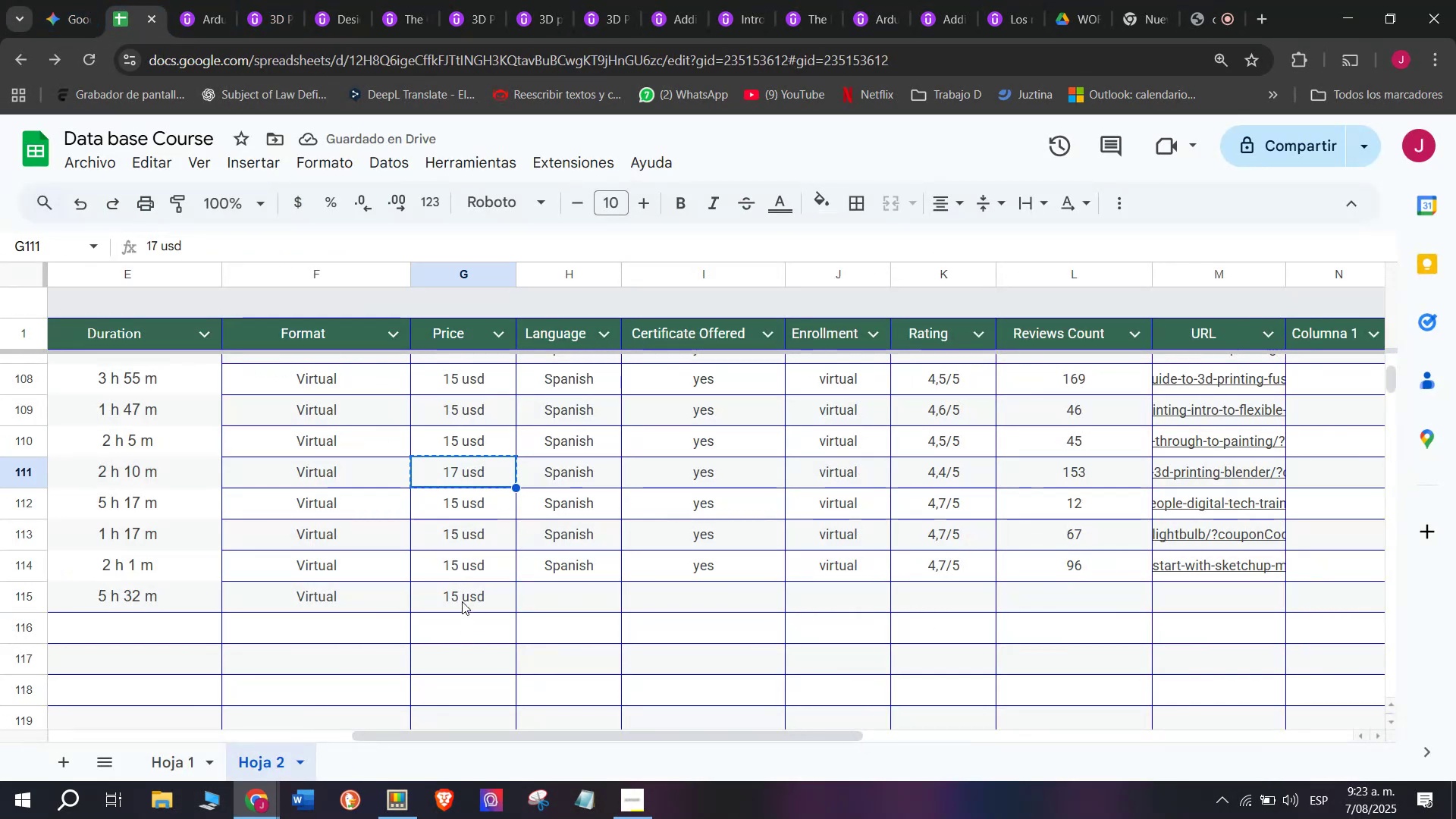 
key(Control+ControlLeft)
 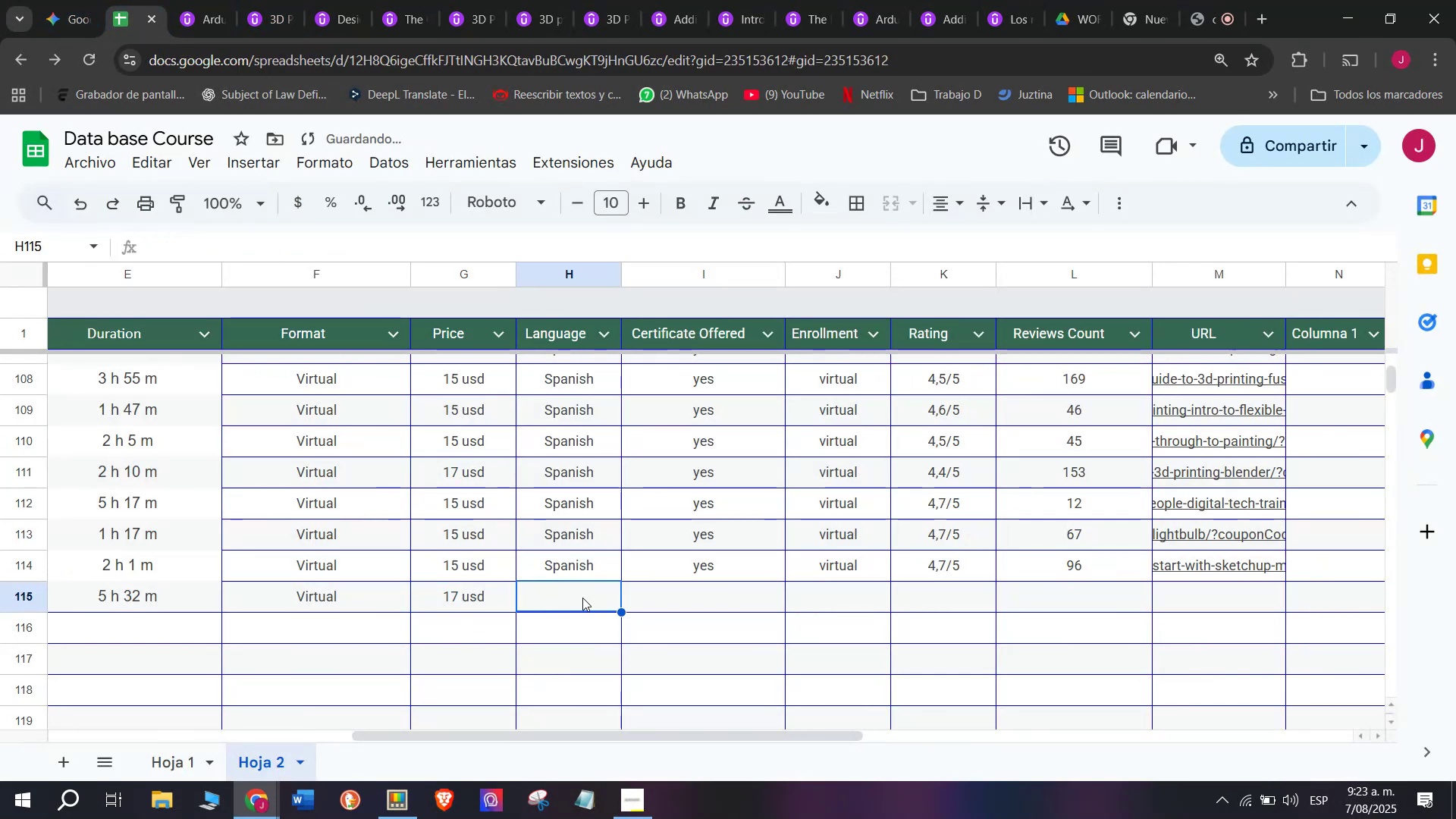 
key(Z)
 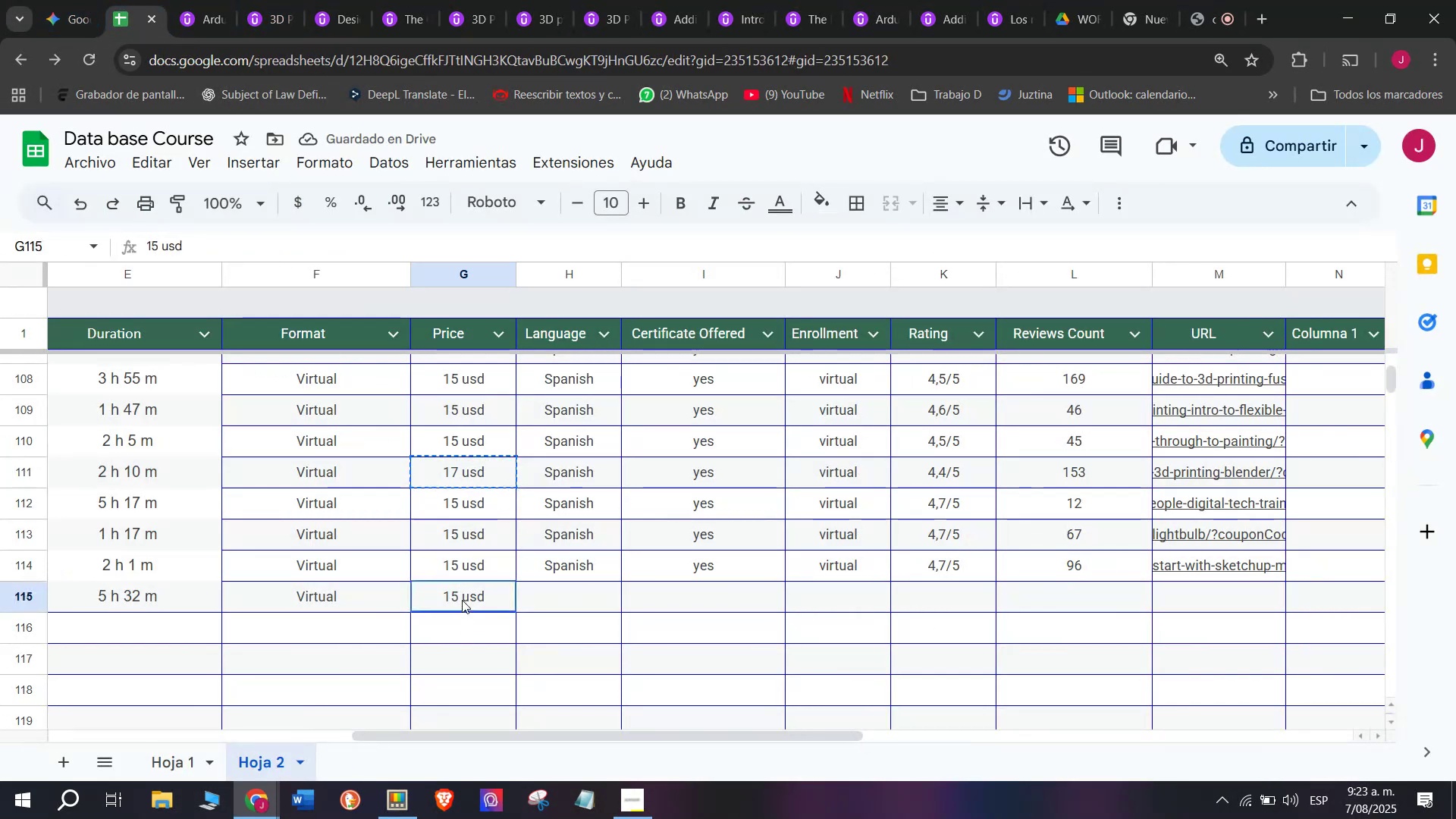 
key(Control+V)
 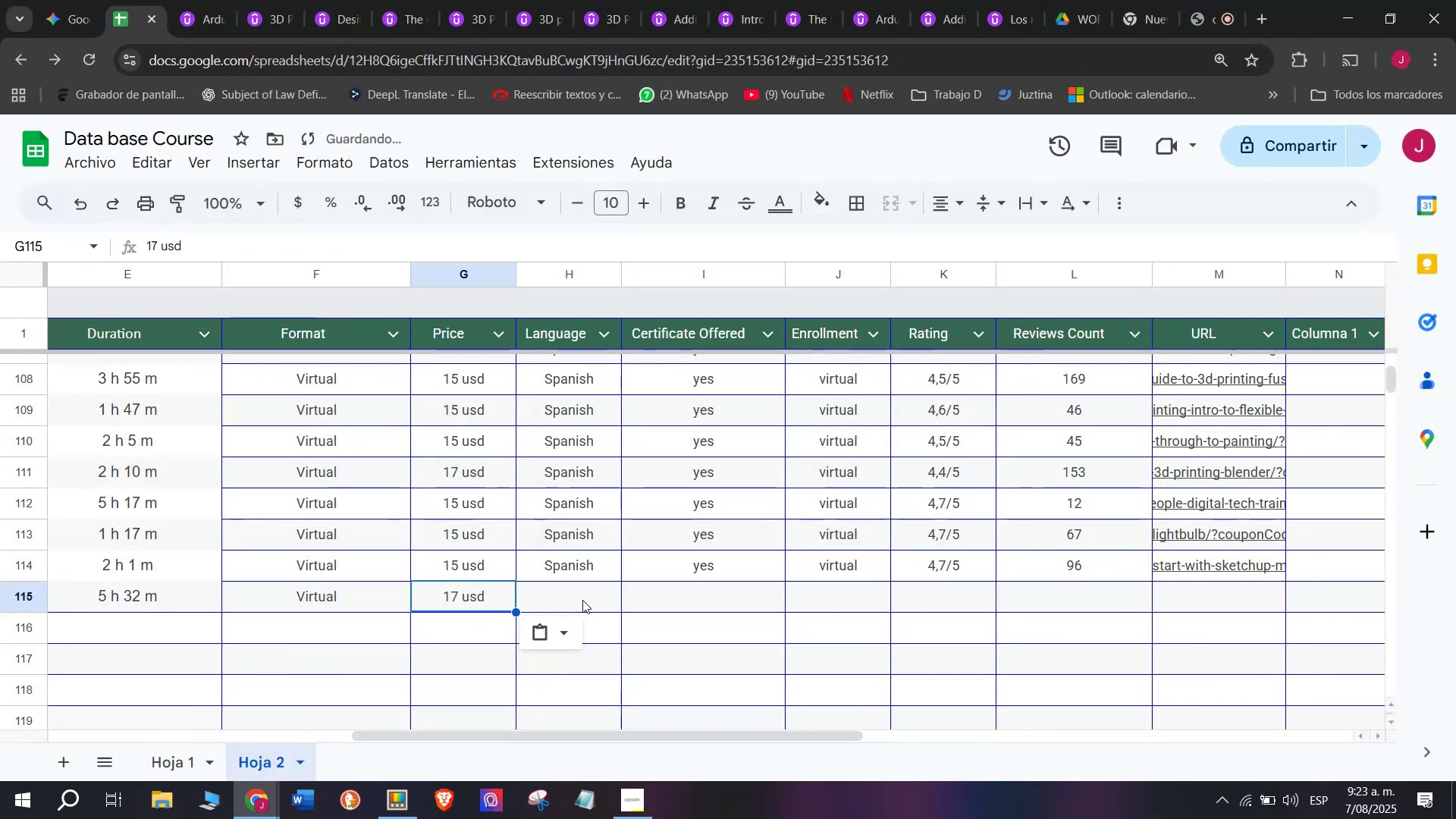 
double_click([582, 600])
 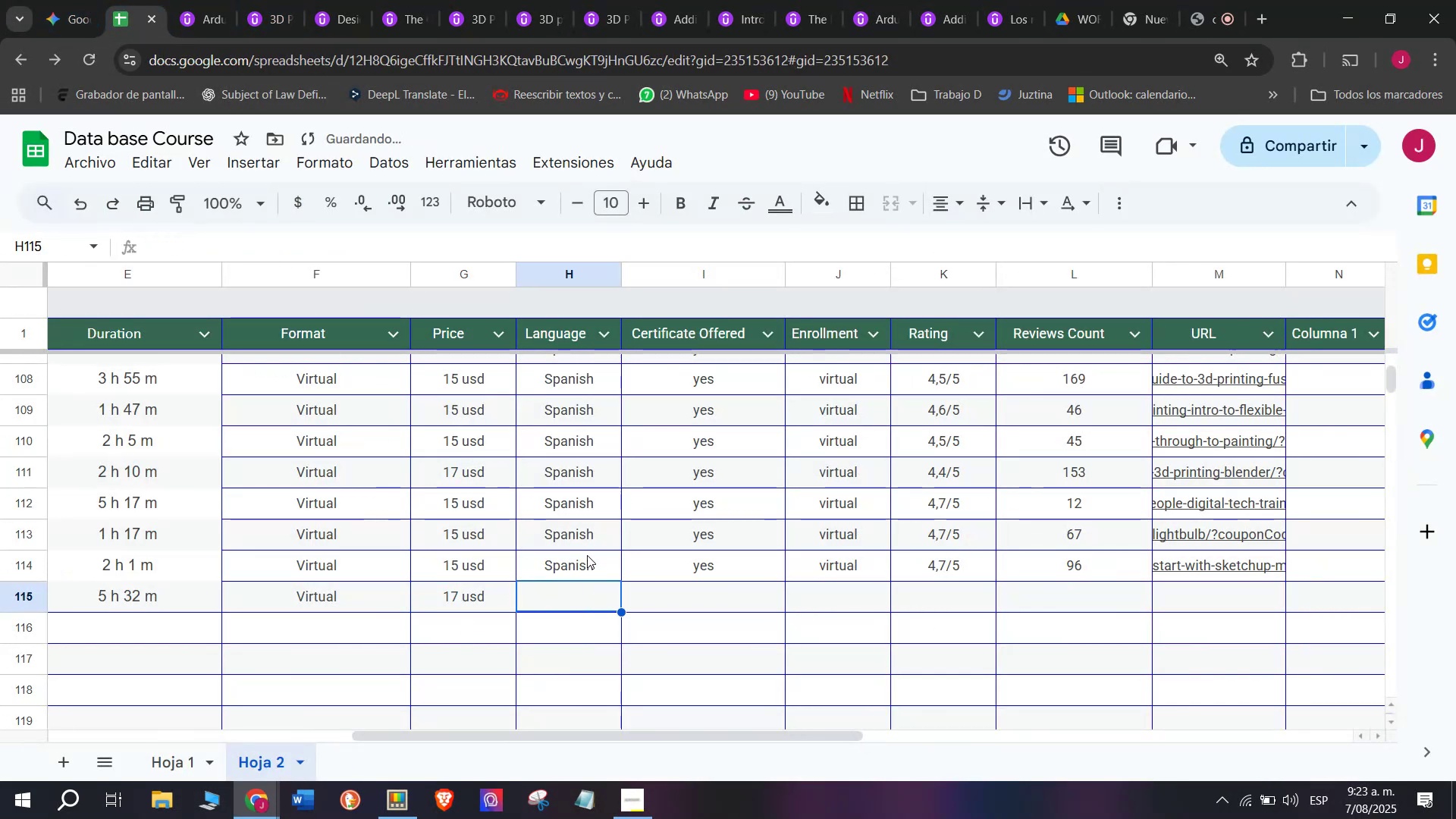 
triple_click([587, 555])
 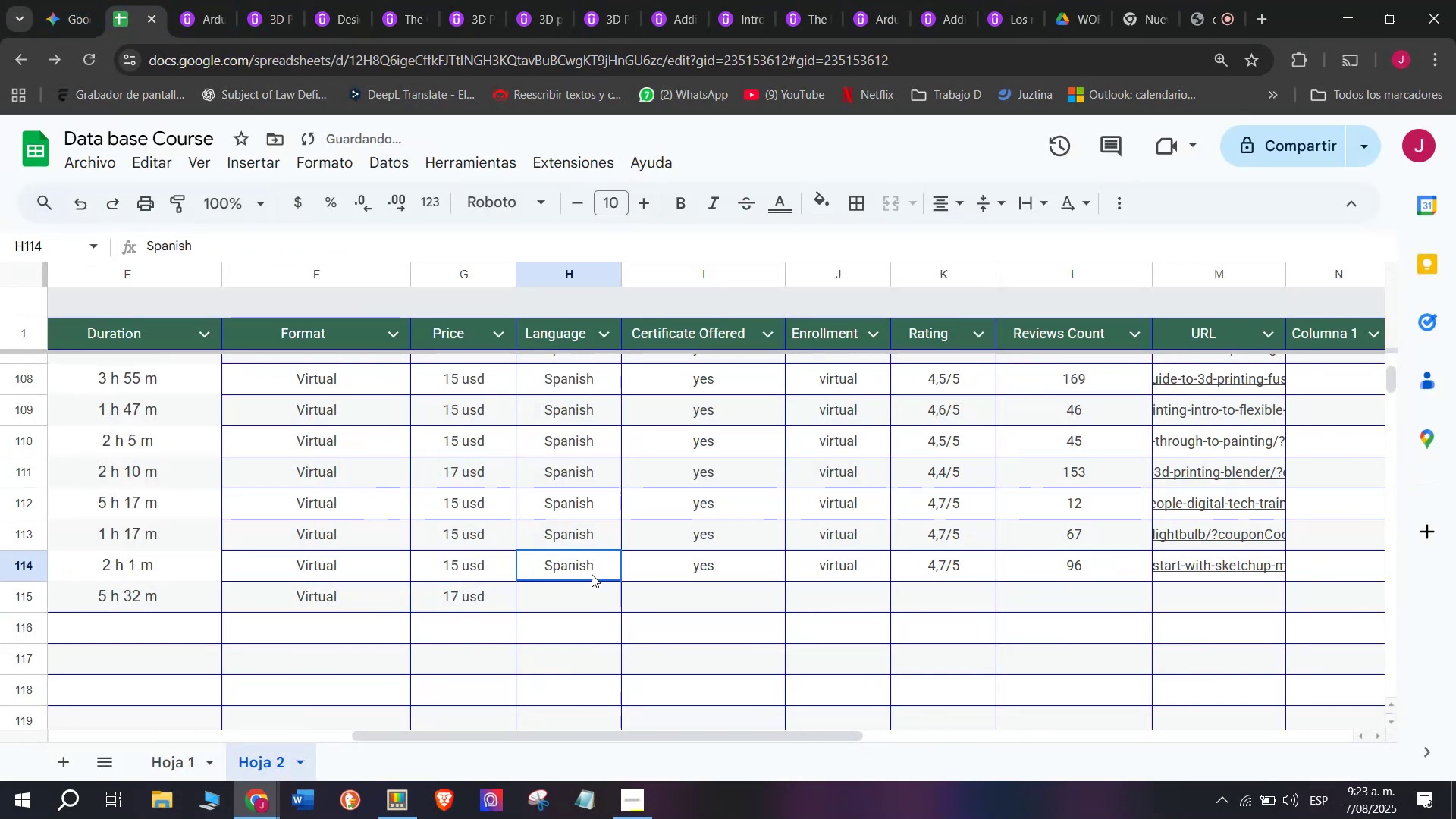 
key(Break)
 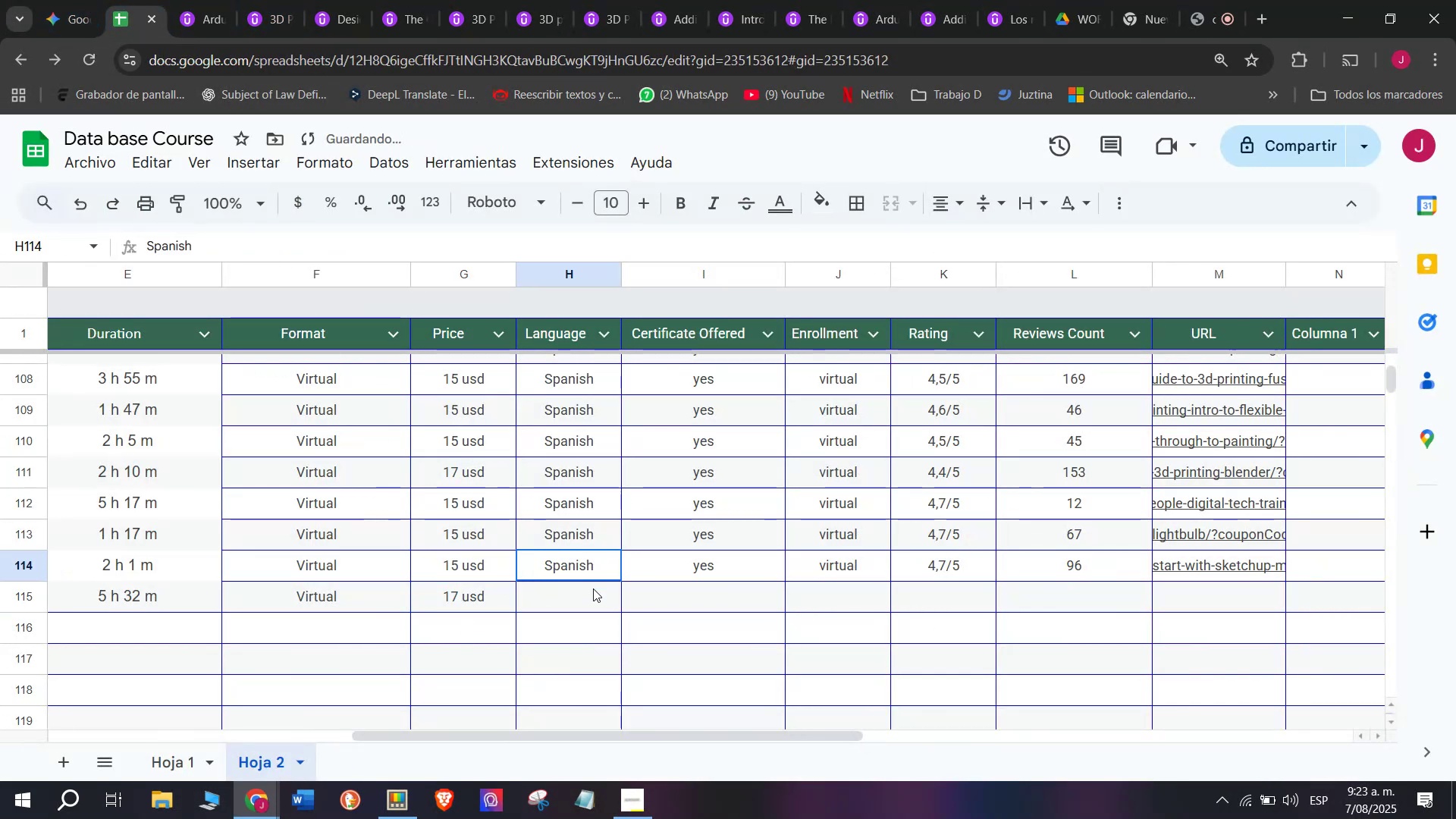 
key(Control+ControlLeft)
 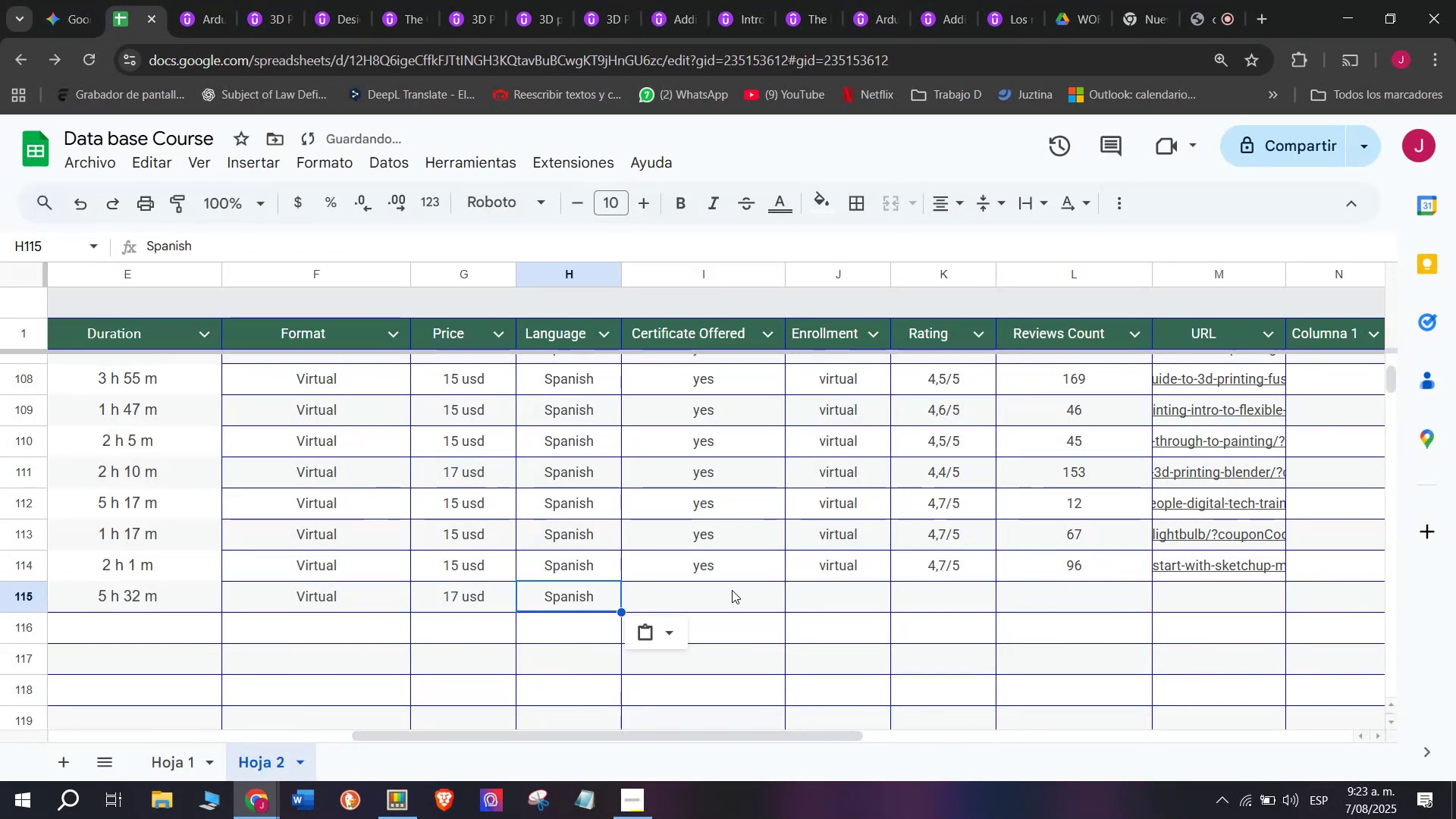 
key(Control+C)
 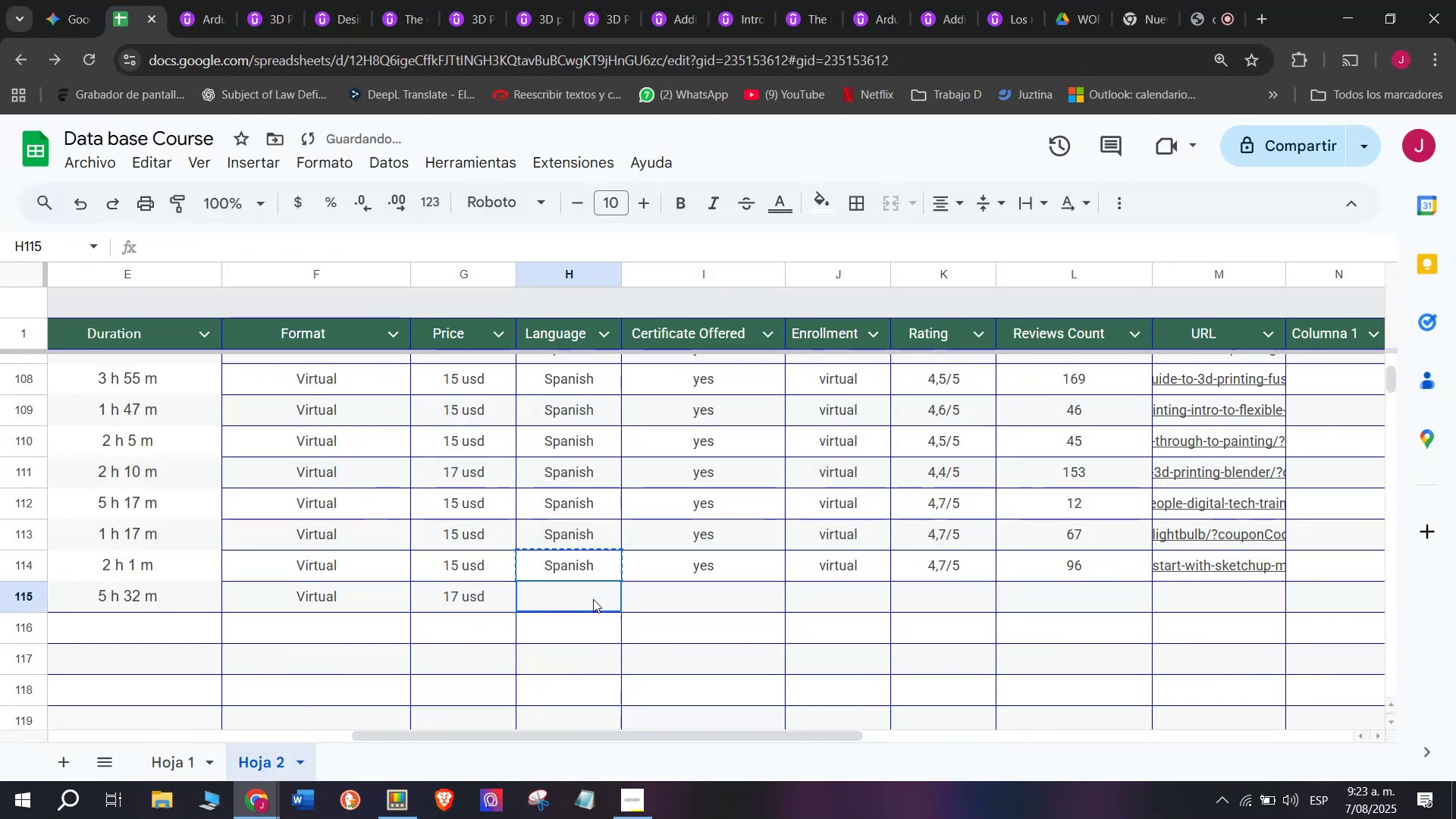 
triple_click([593, 599])
 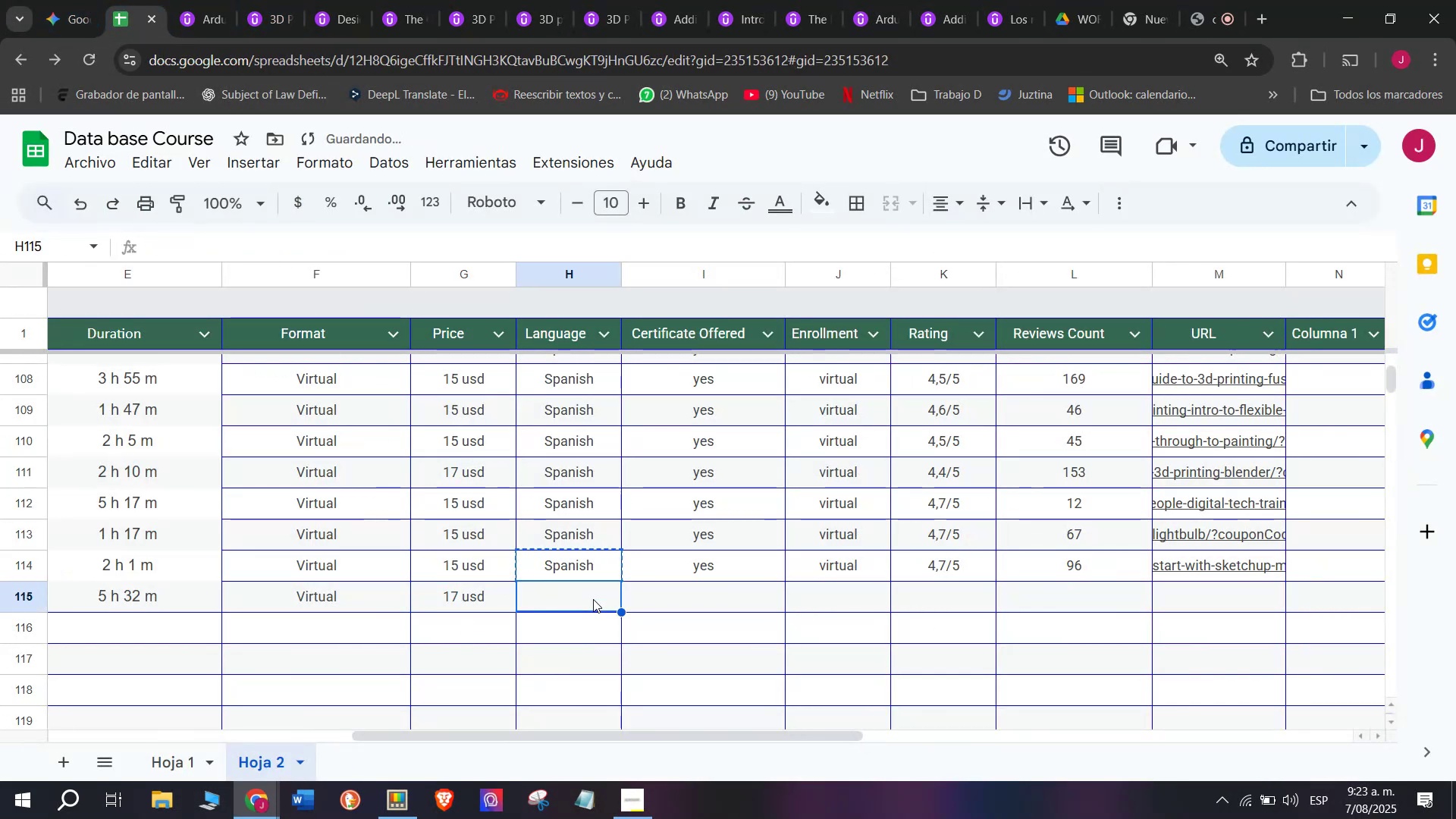 
key(Control+ControlLeft)
 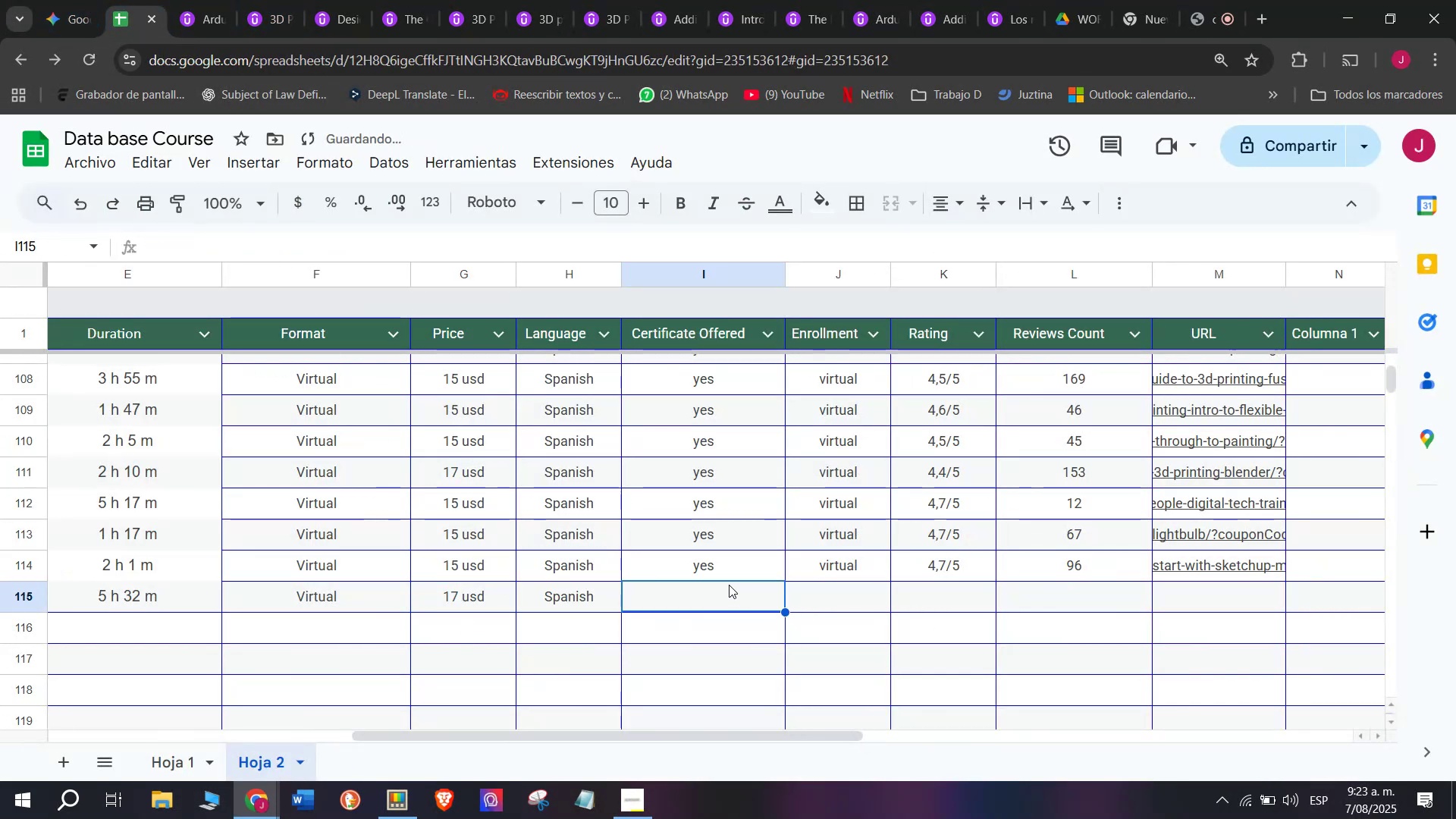 
key(Z)
 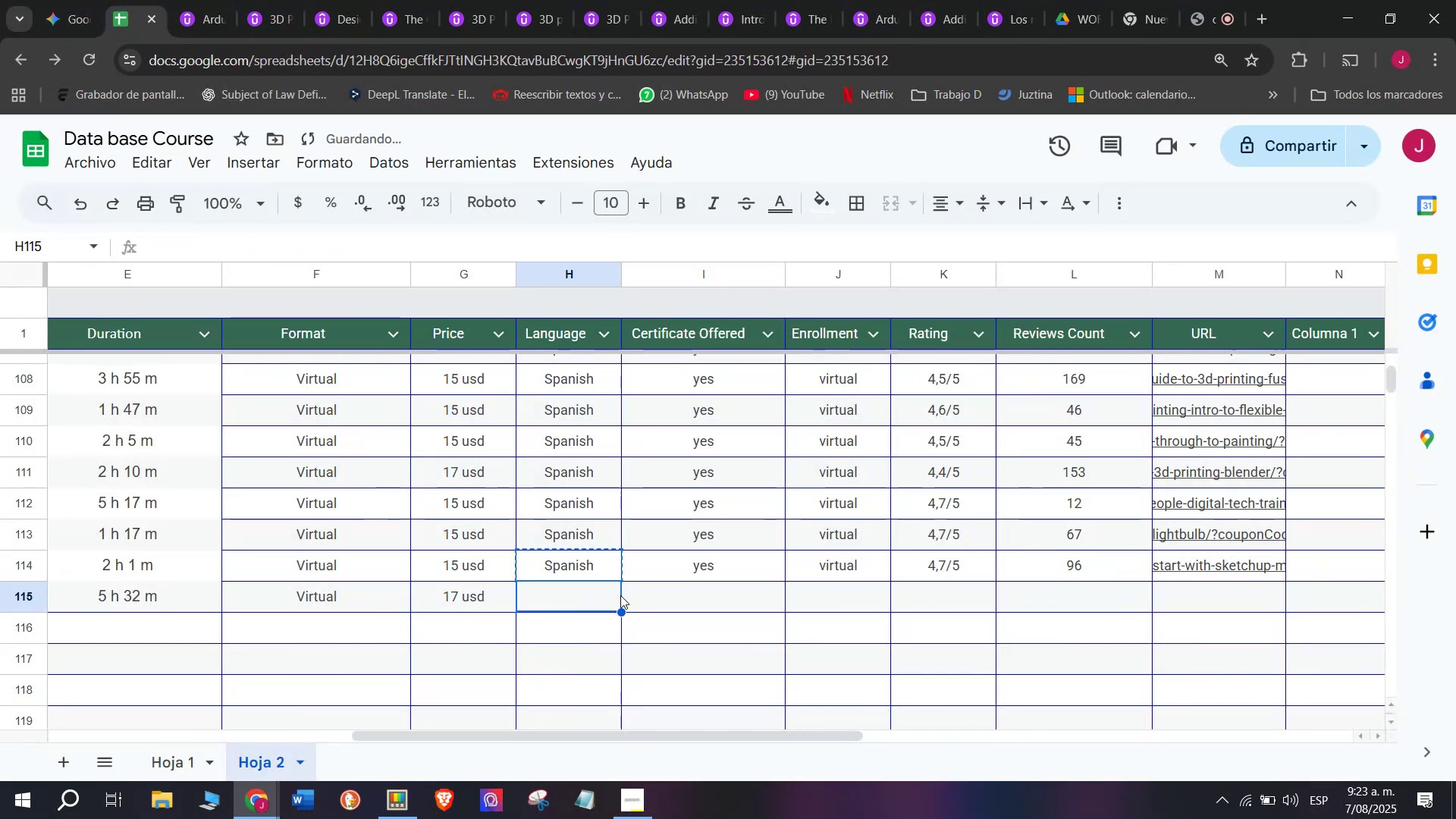 
key(Control+V)
 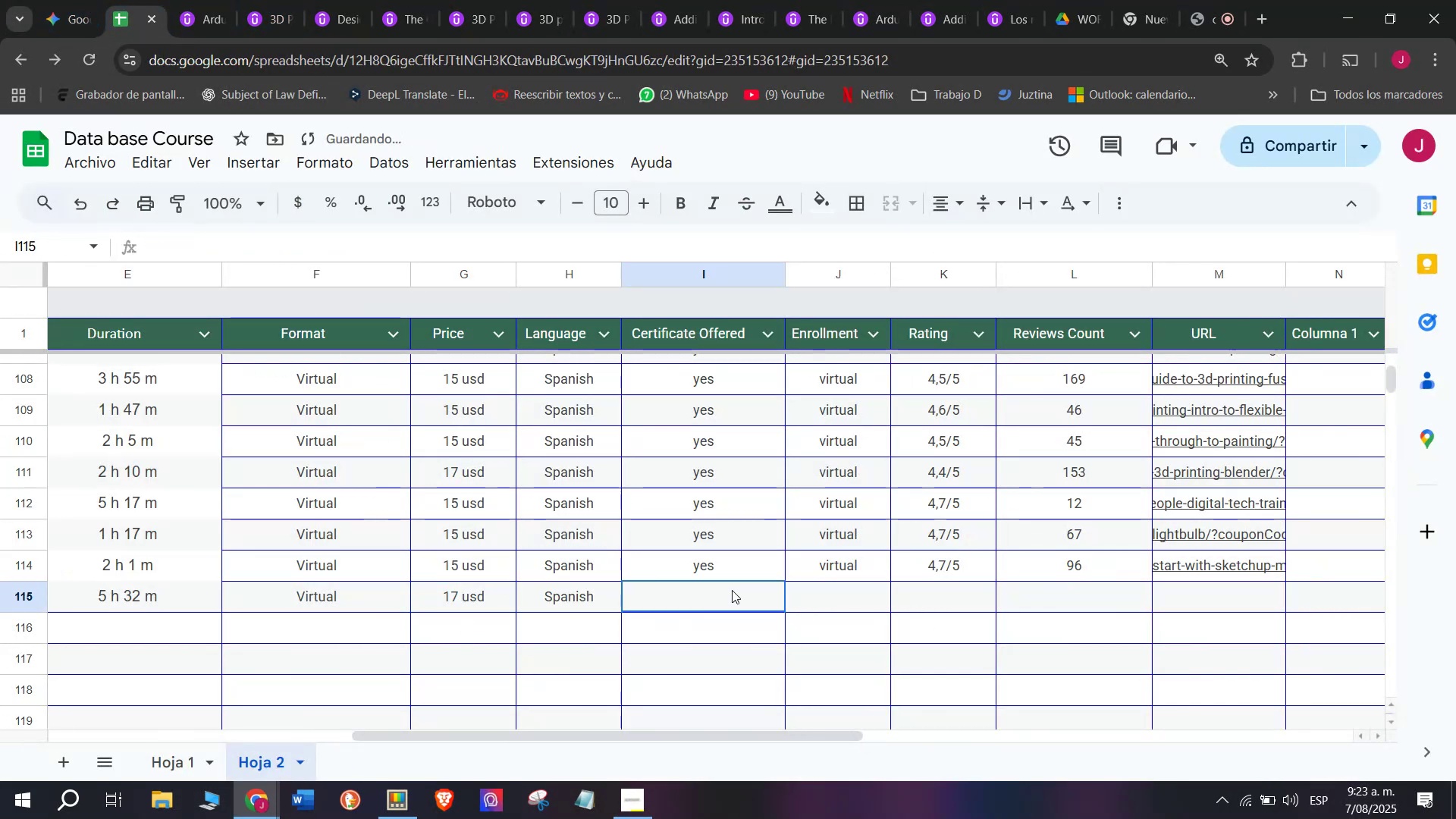 
triple_click([732, 590])
 